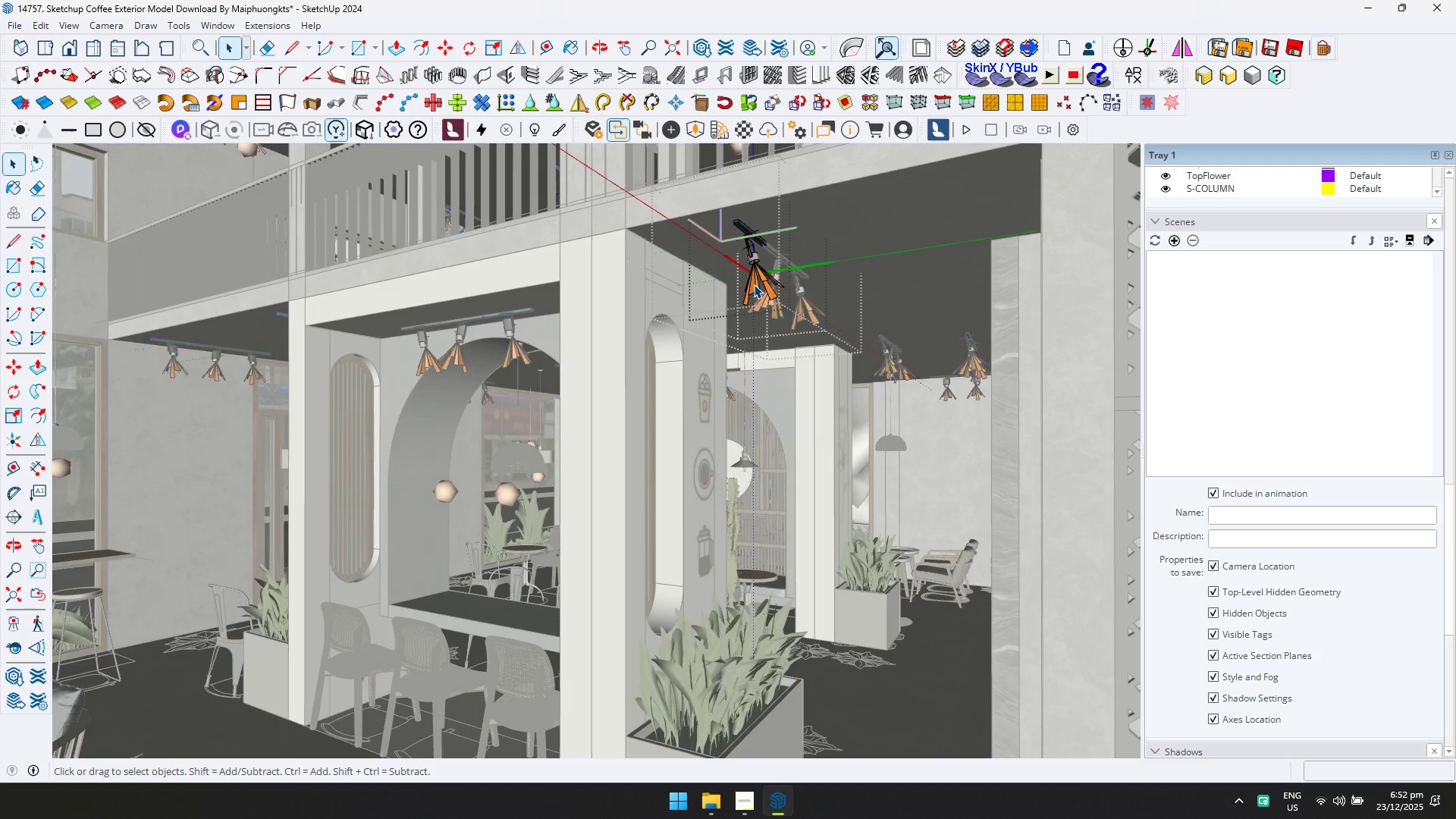 
triple_click([754, 284])
 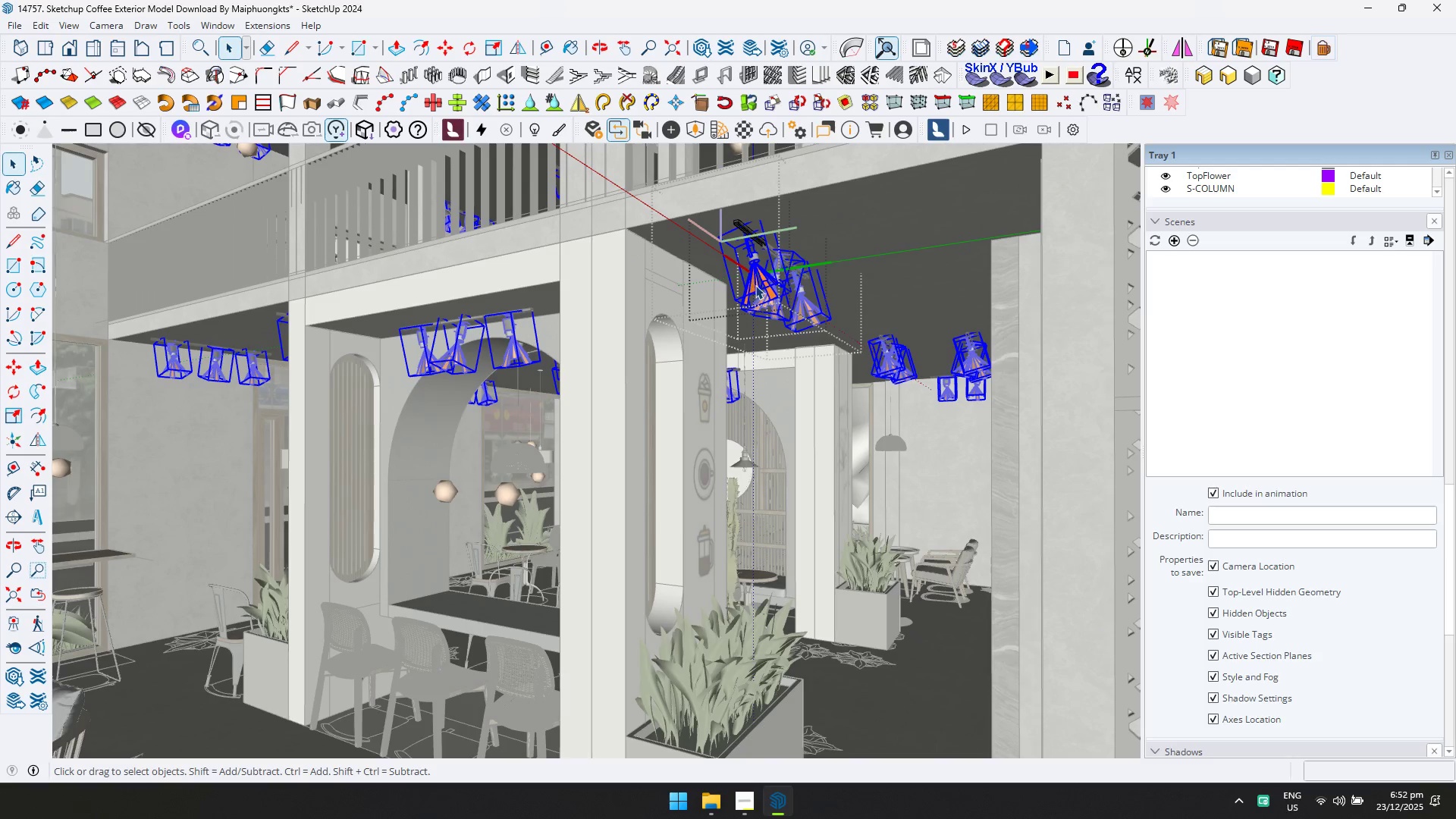 
triple_click([760, 292])
 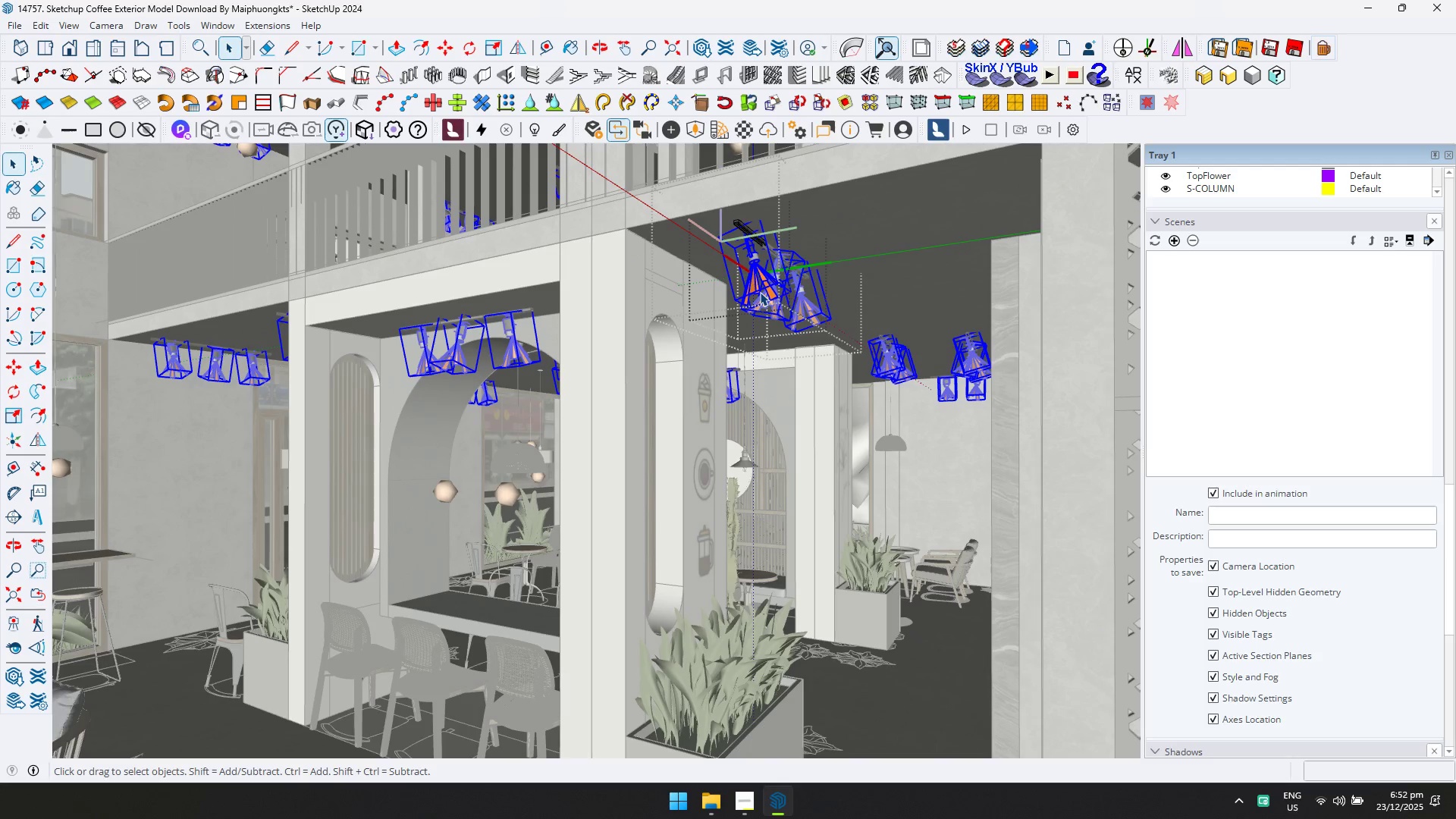 
triple_click([760, 292])
 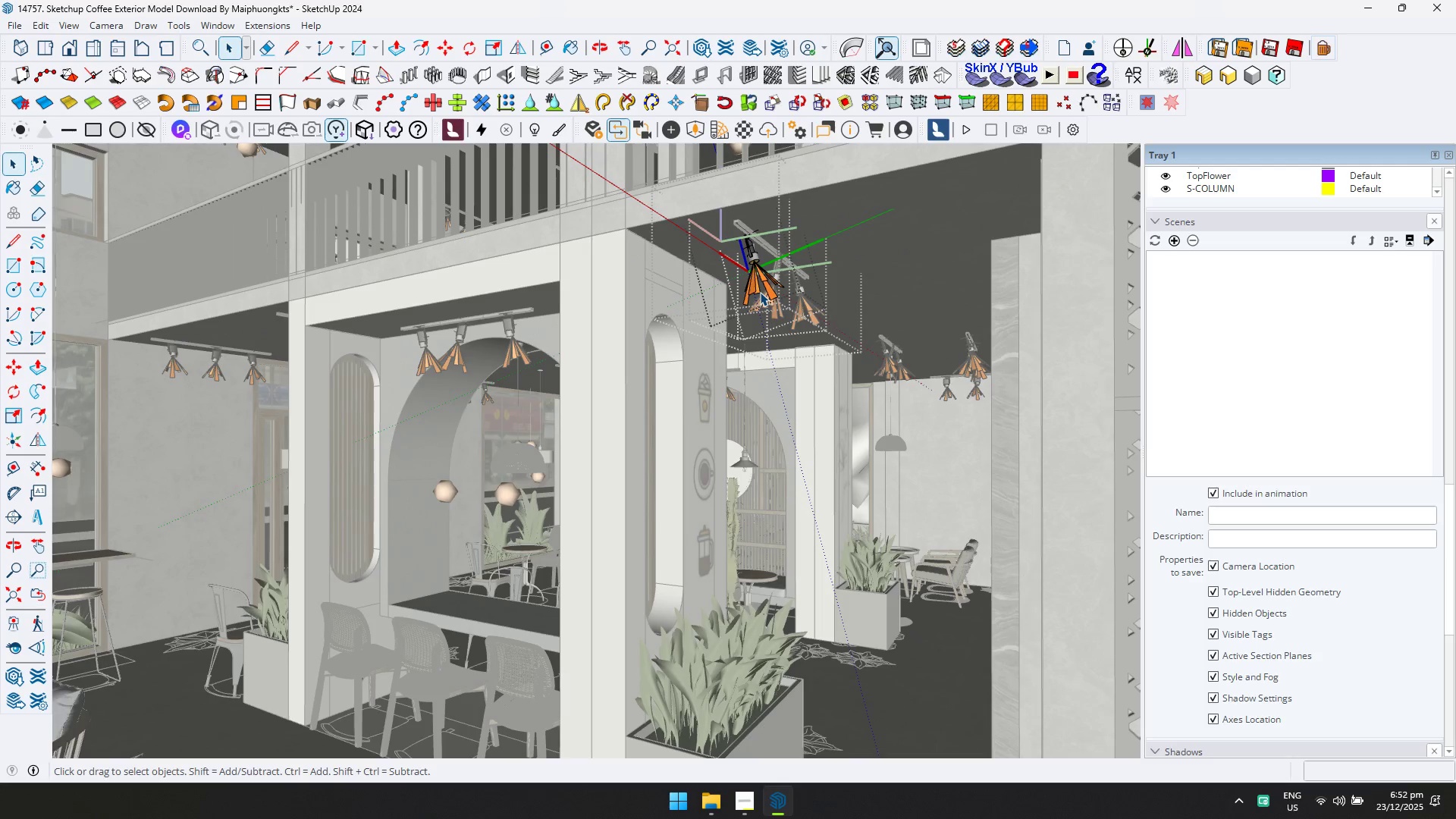 
triple_click([760, 292])
 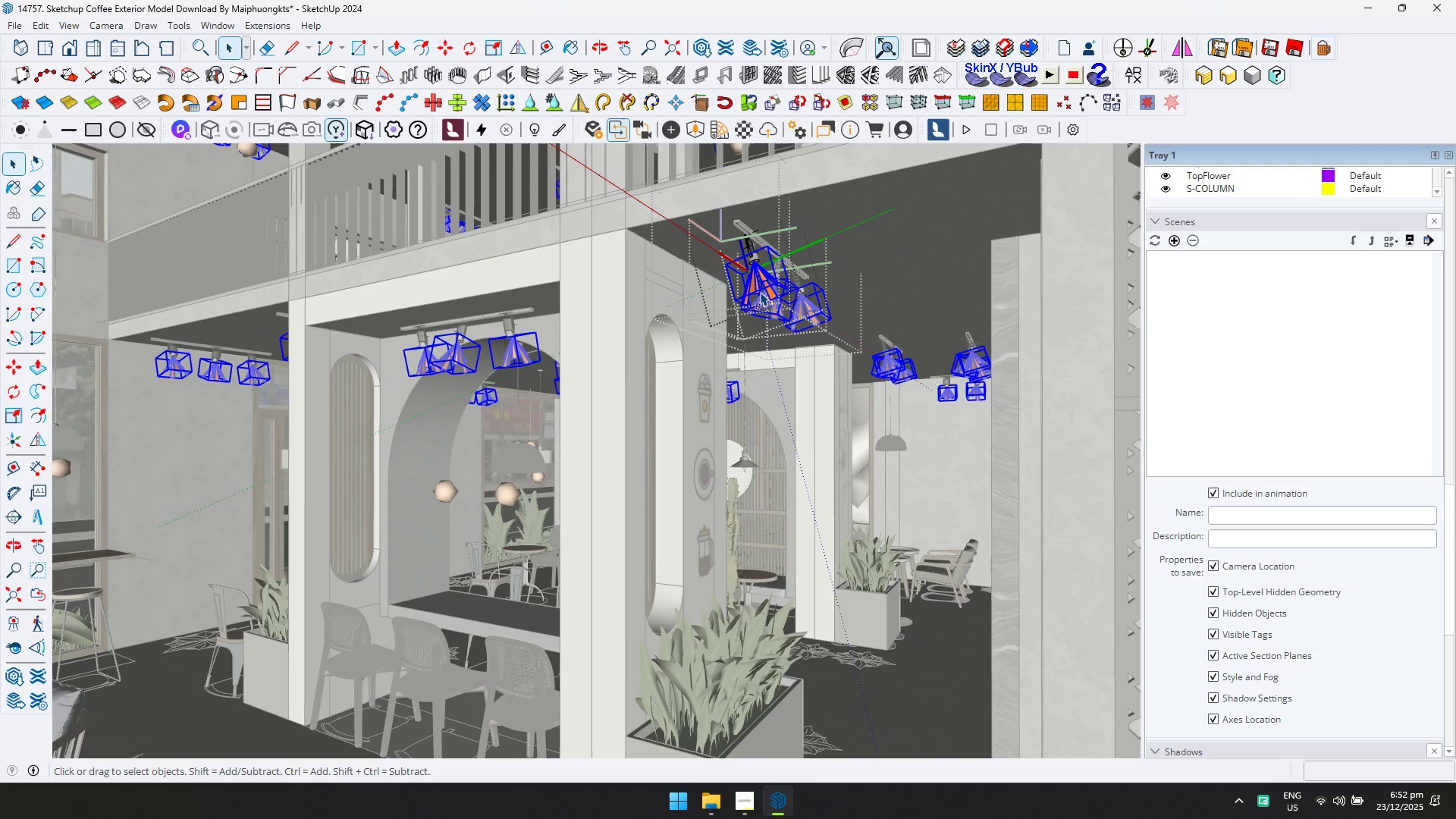 
key(Delete)
 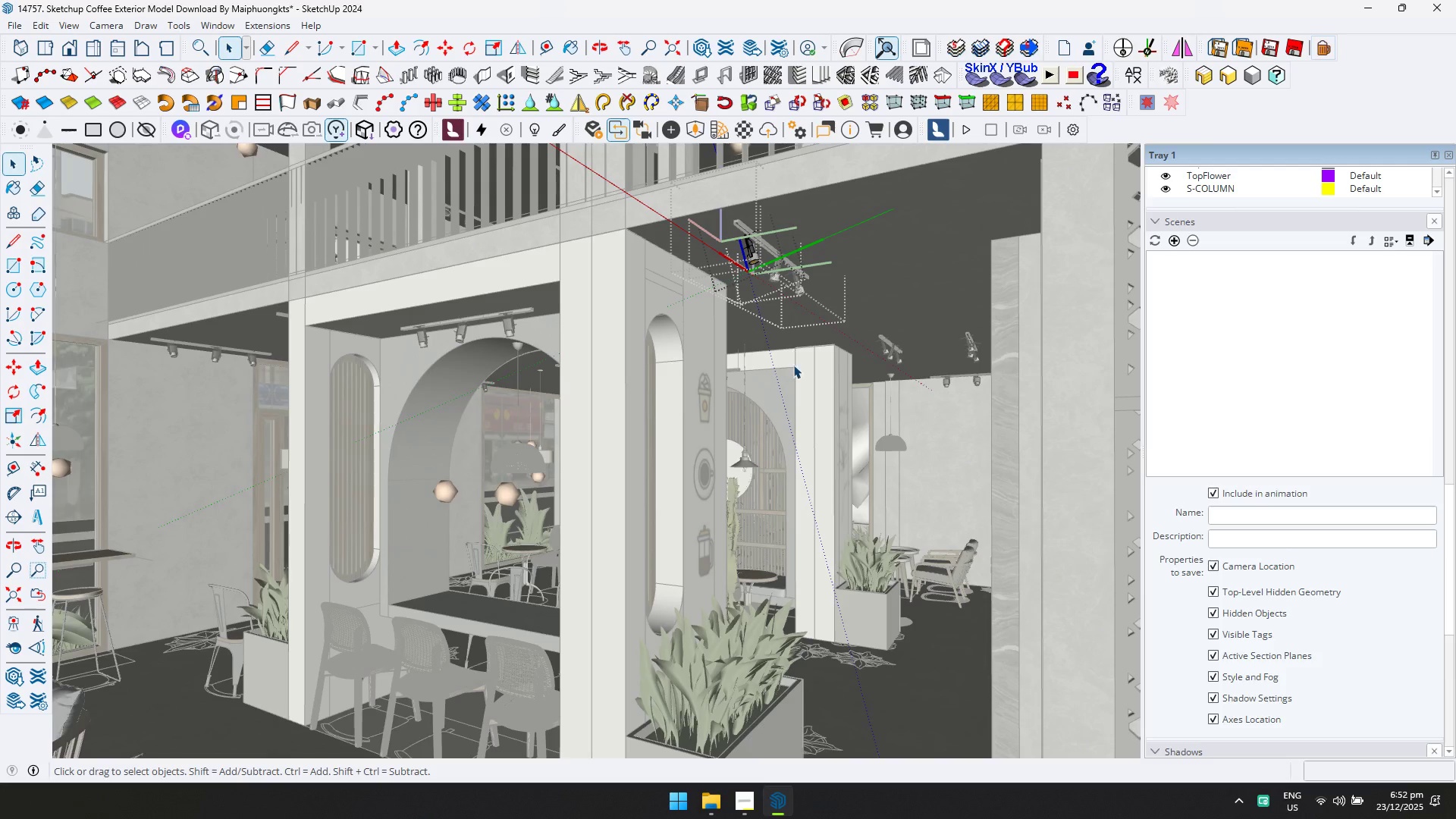 
key(Escape)
 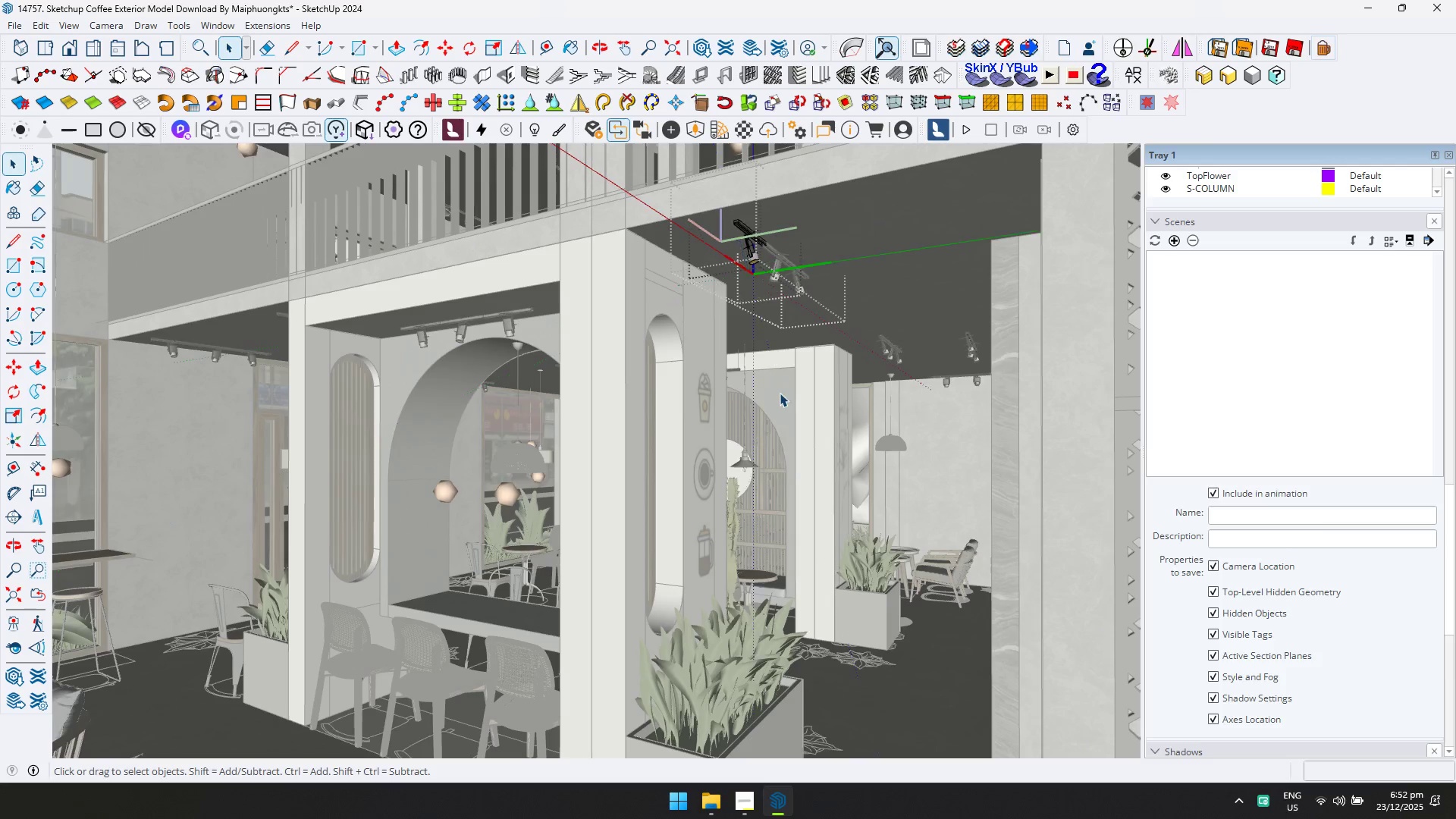 
key(Escape)
 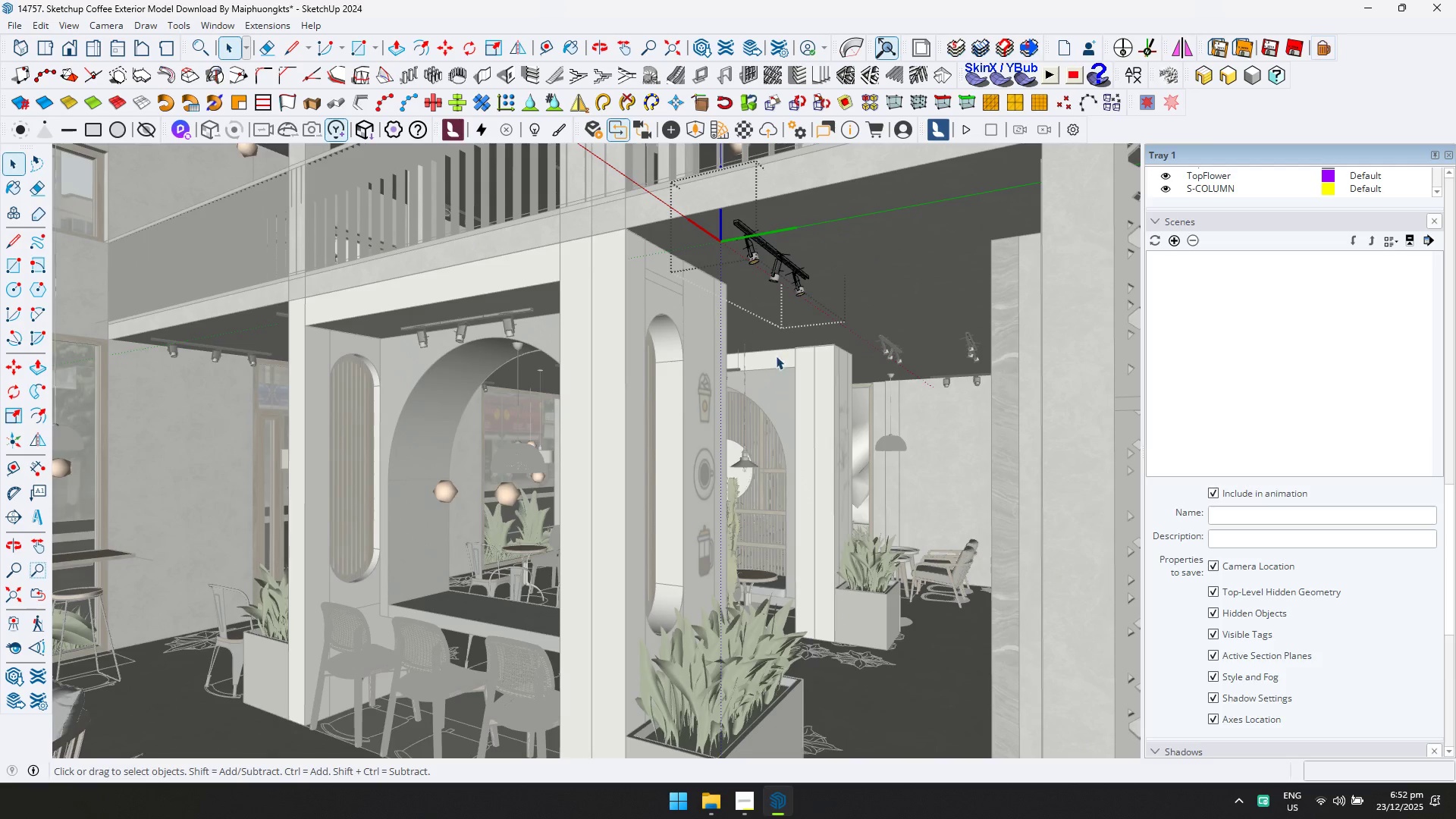 
key(Escape)
 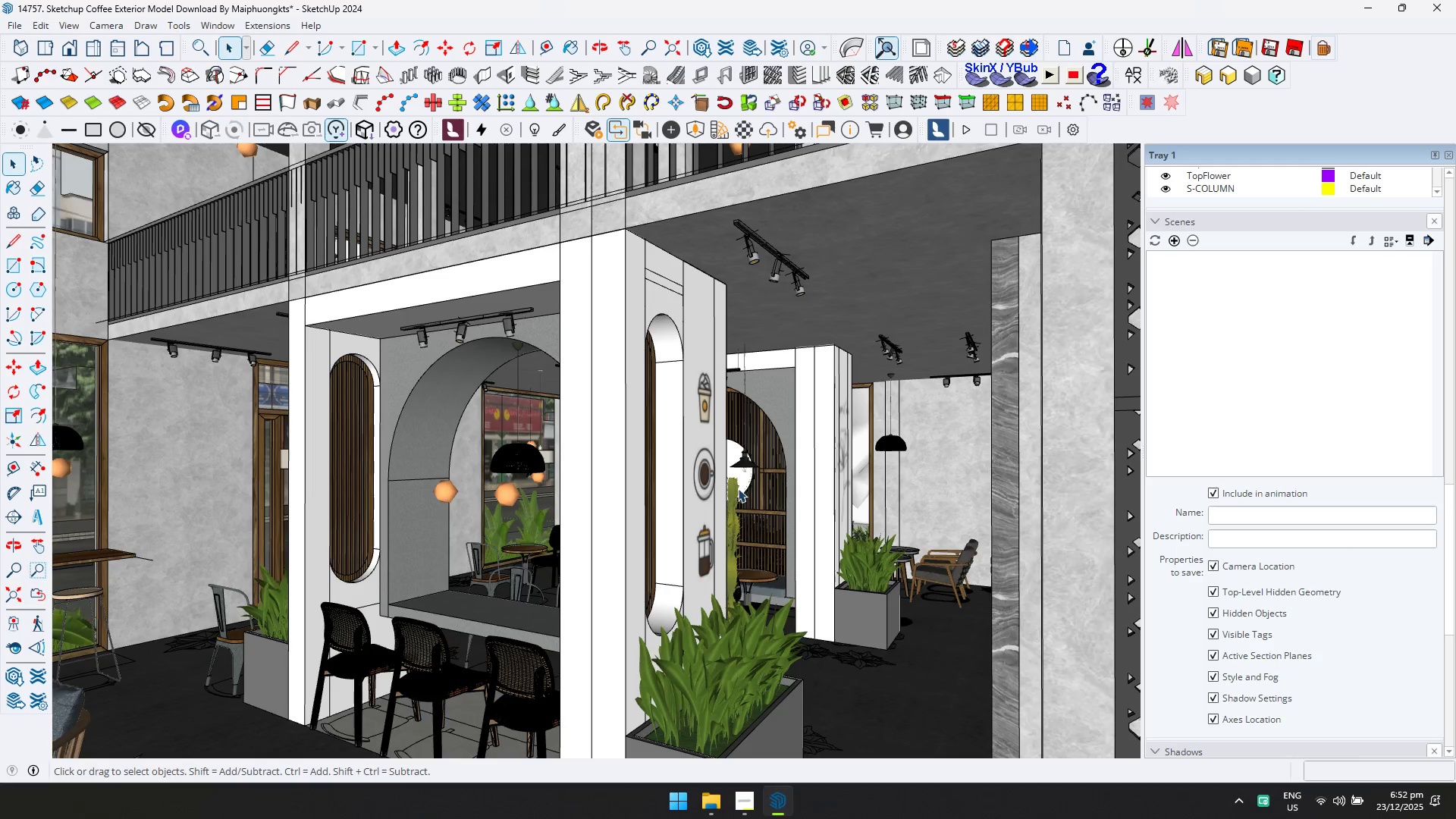 
left_click([504, 495])
 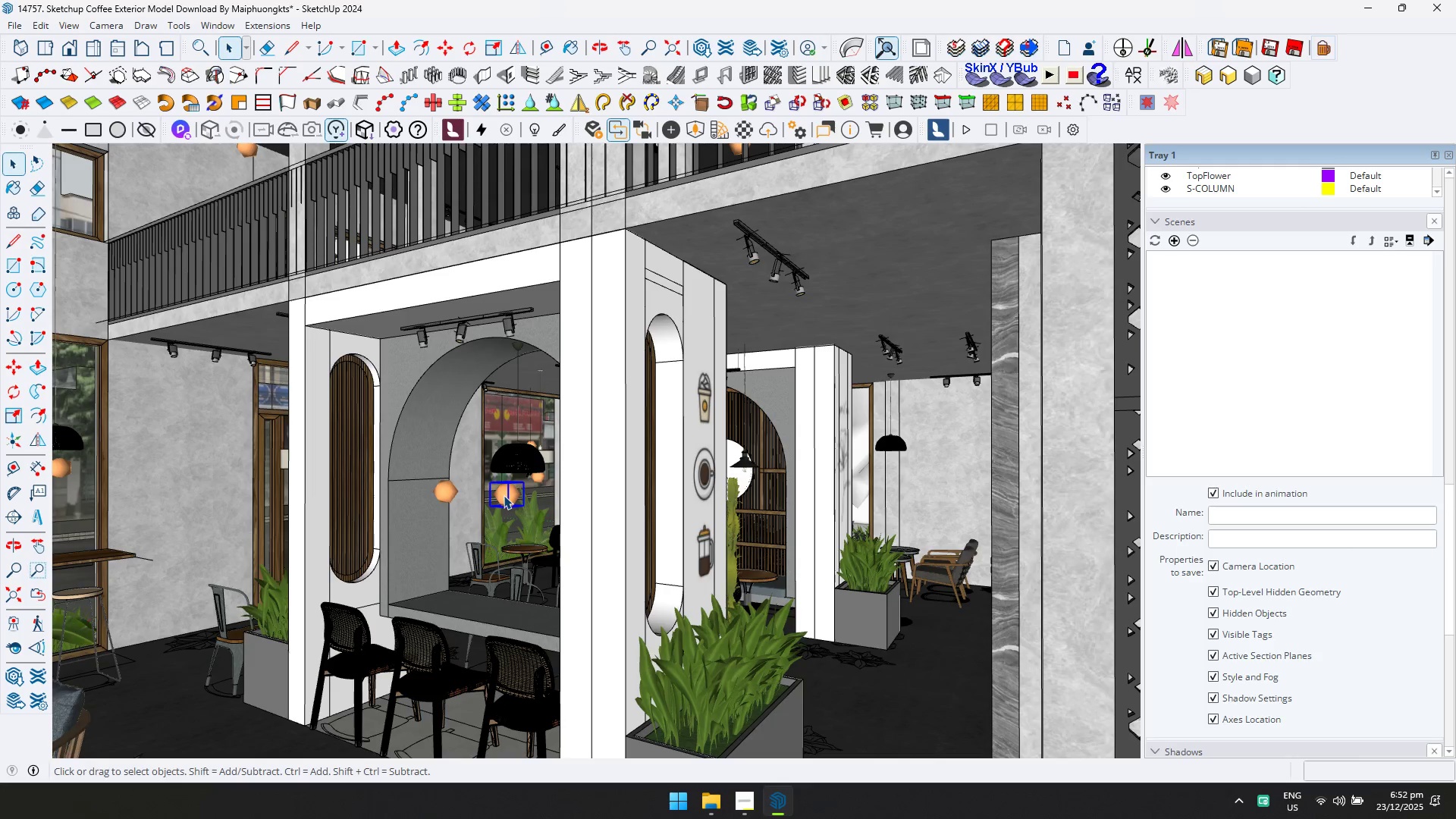 
key(Delete)
 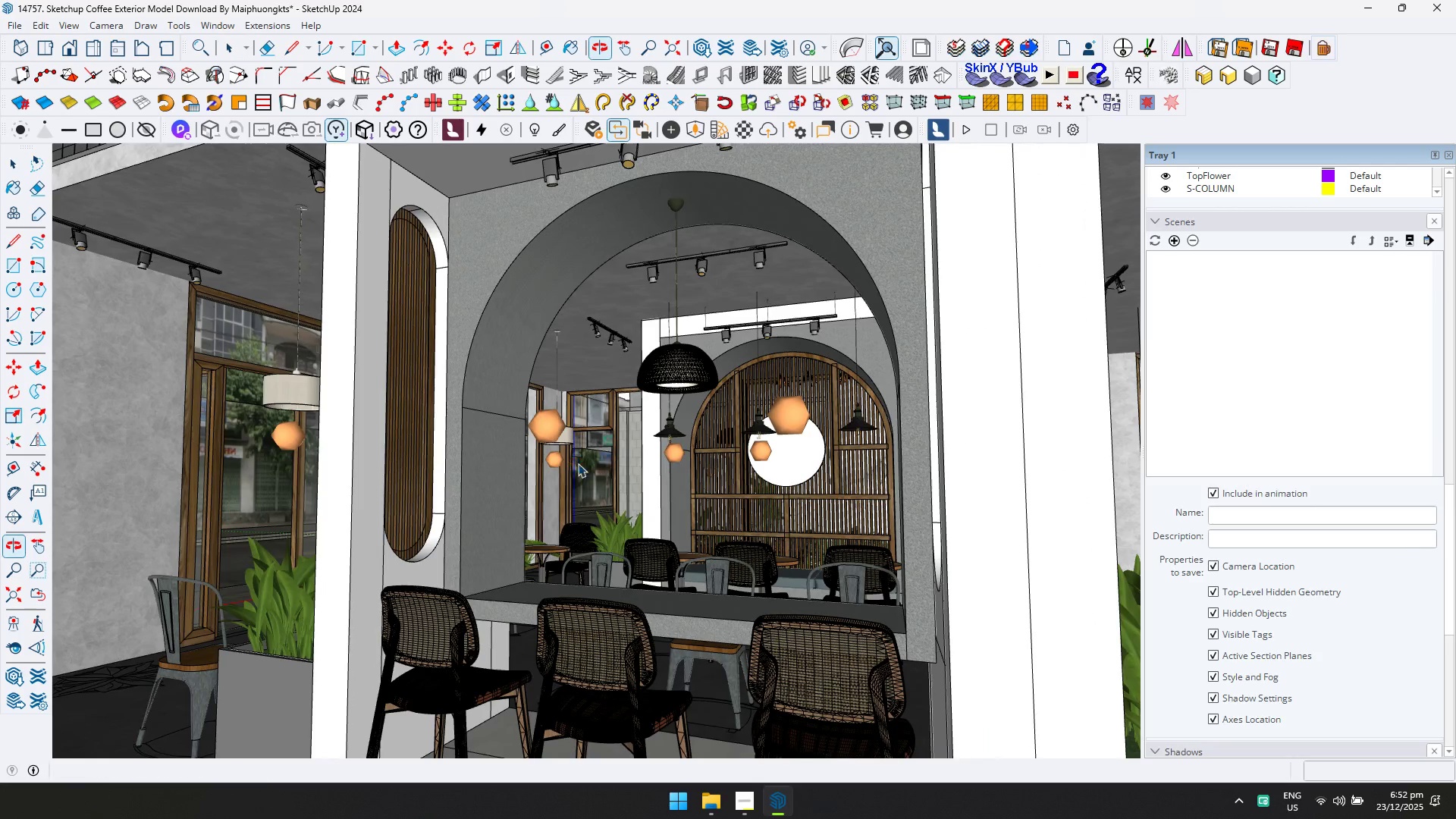 
scroll: coordinate [504, 495], scroll_direction: up, amount: 5.0
 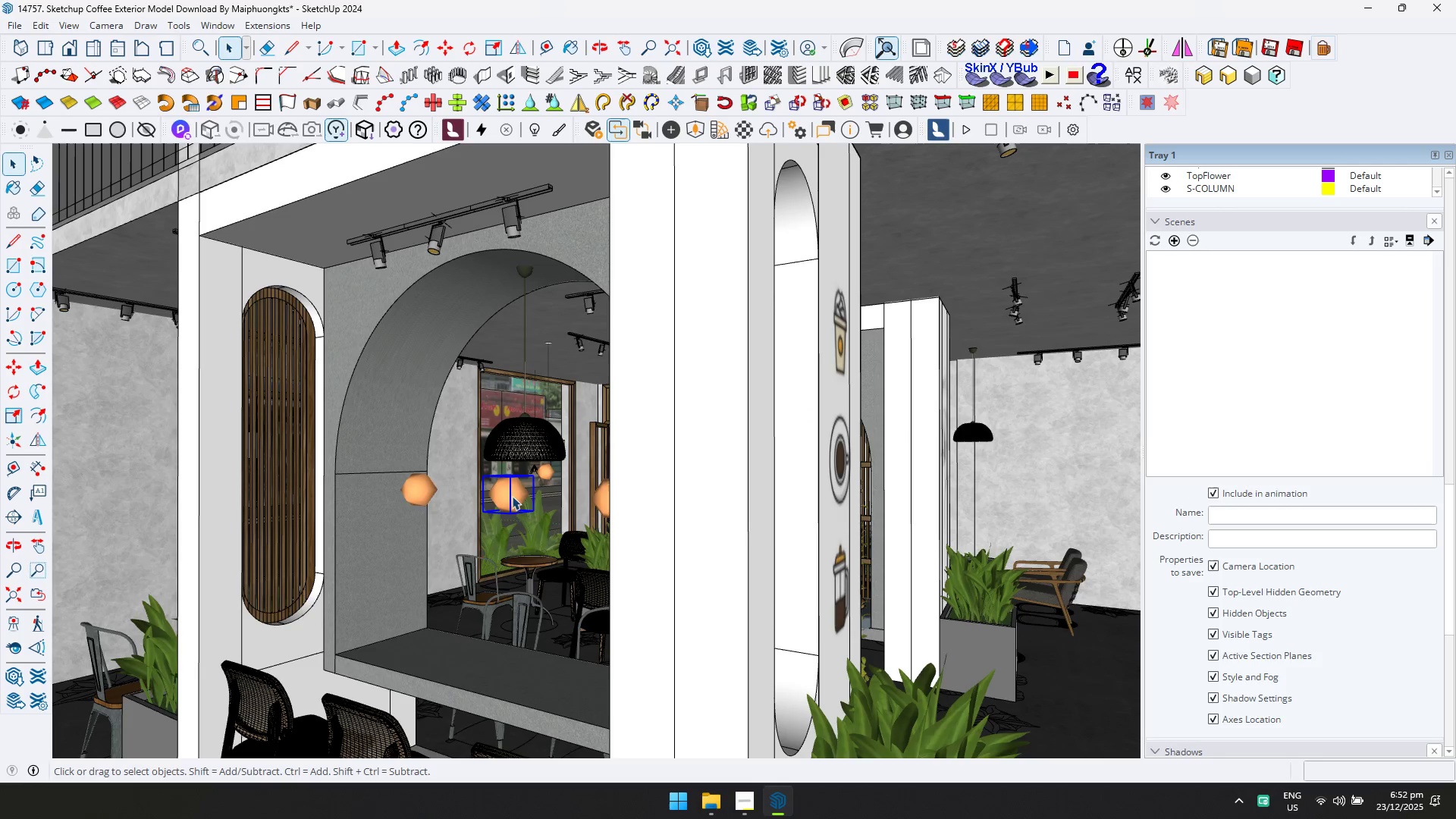 
key(Delete)
 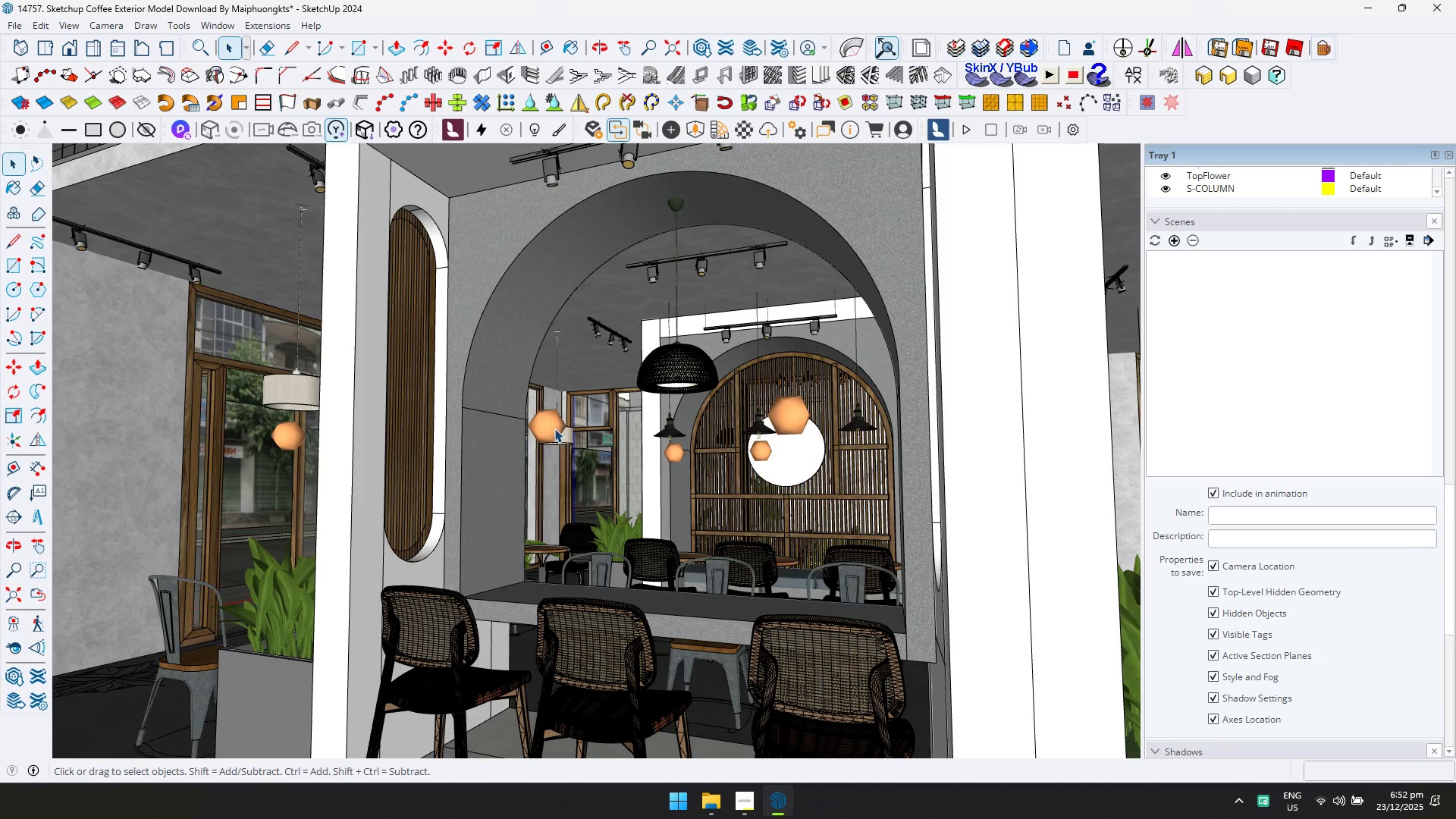 
double_click([554, 428])
 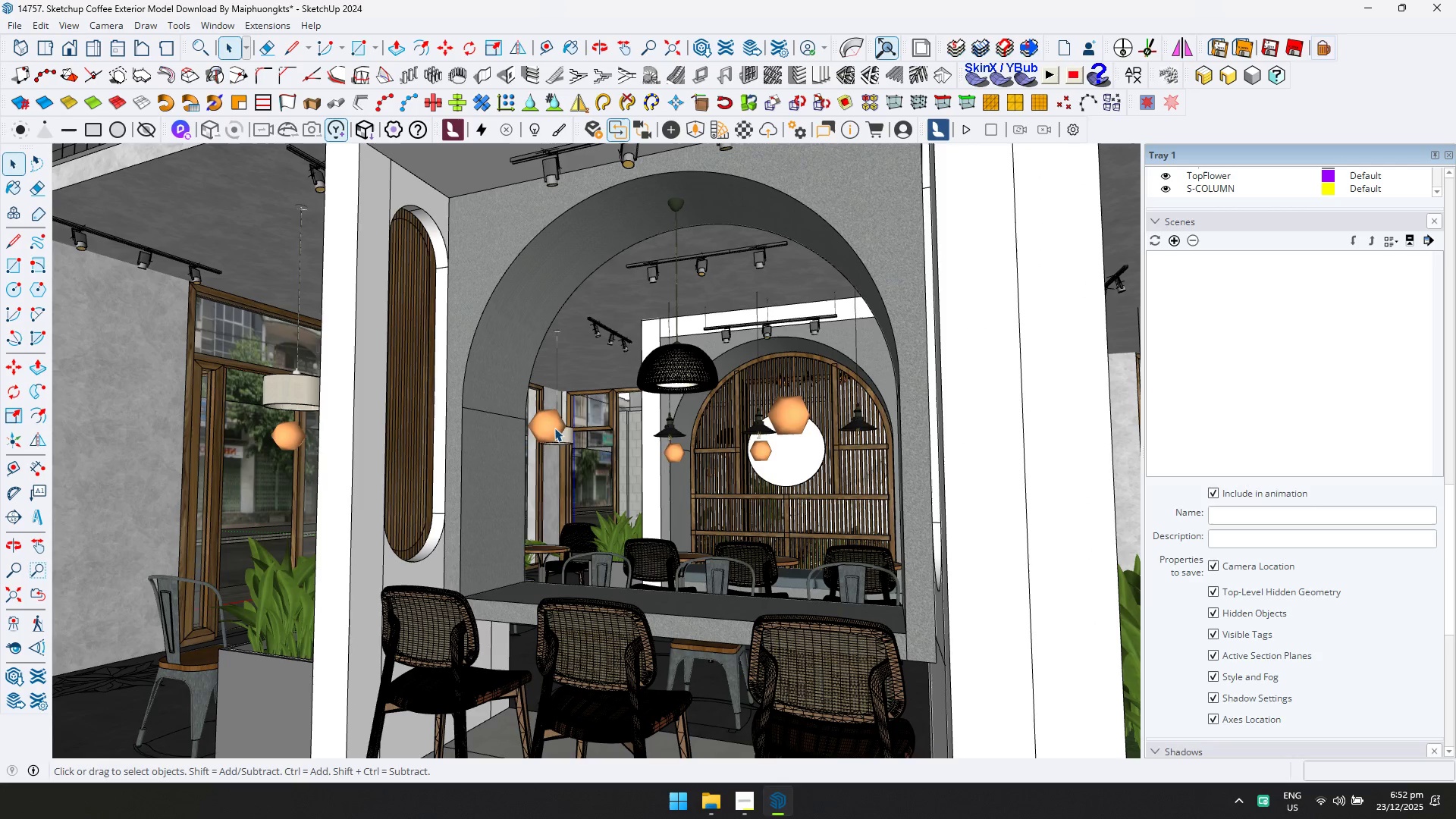 
key(Delete)
 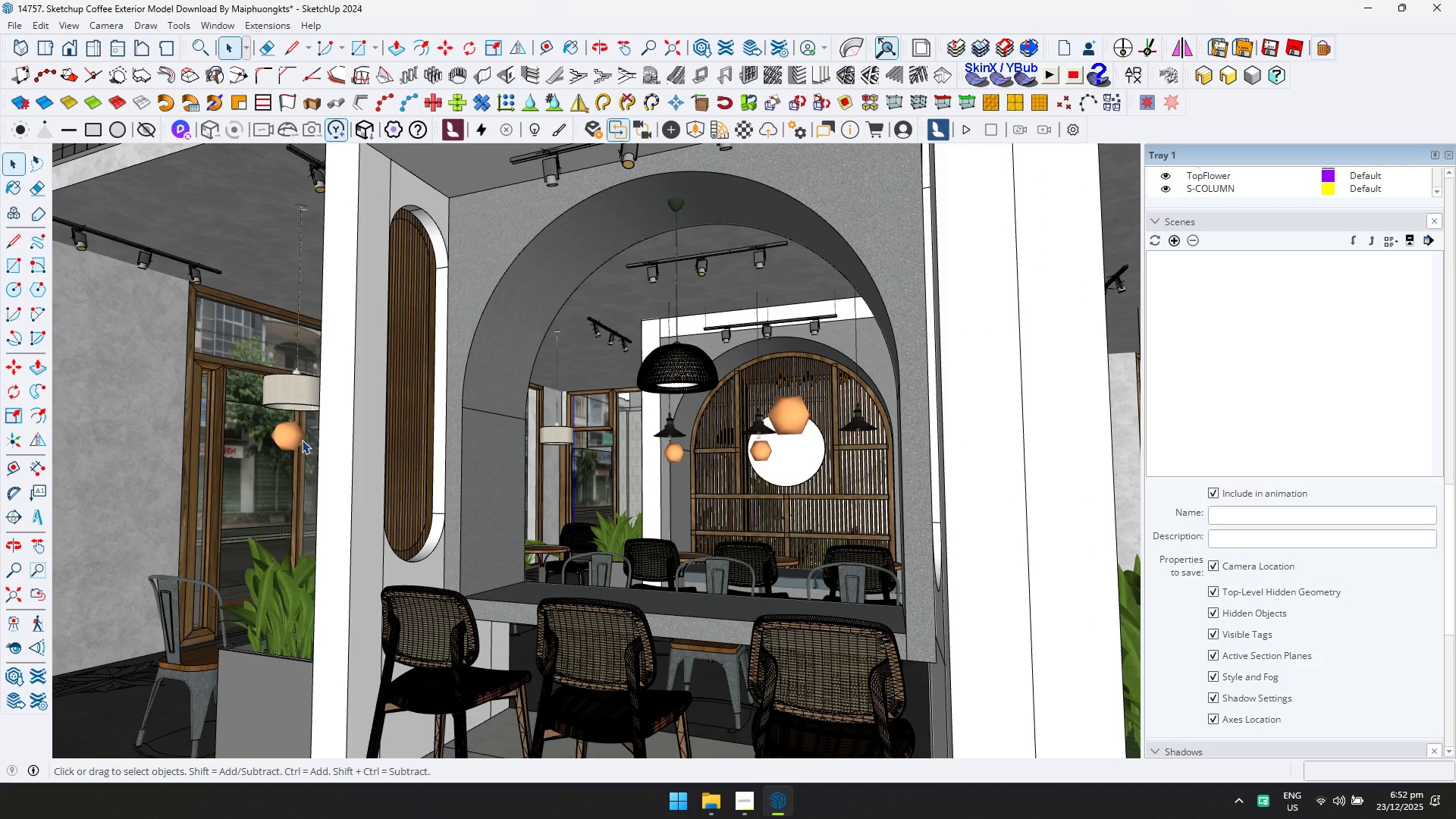 
key(Delete)
 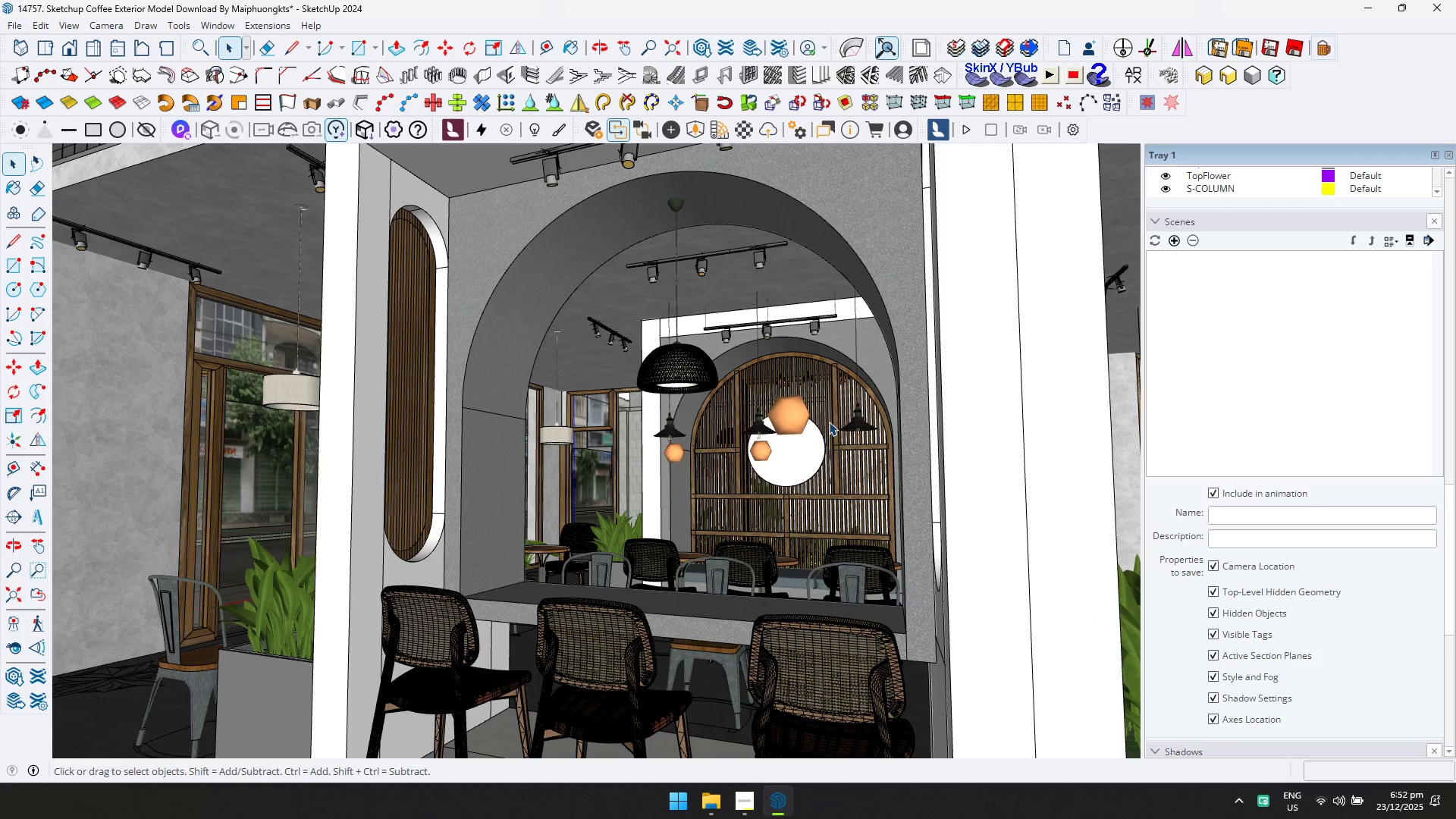 
left_click([787, 419])
 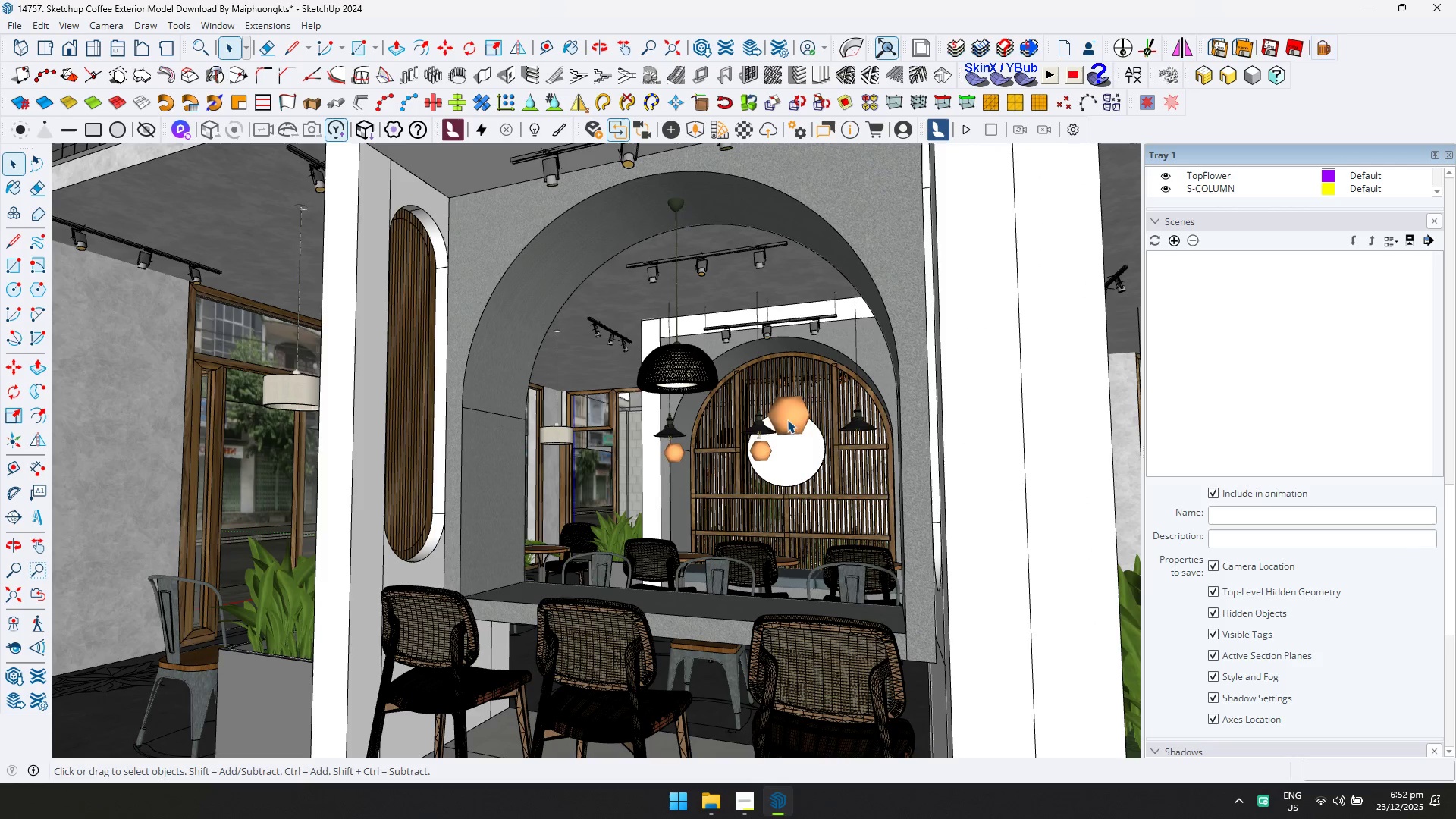 
key(Delete)
 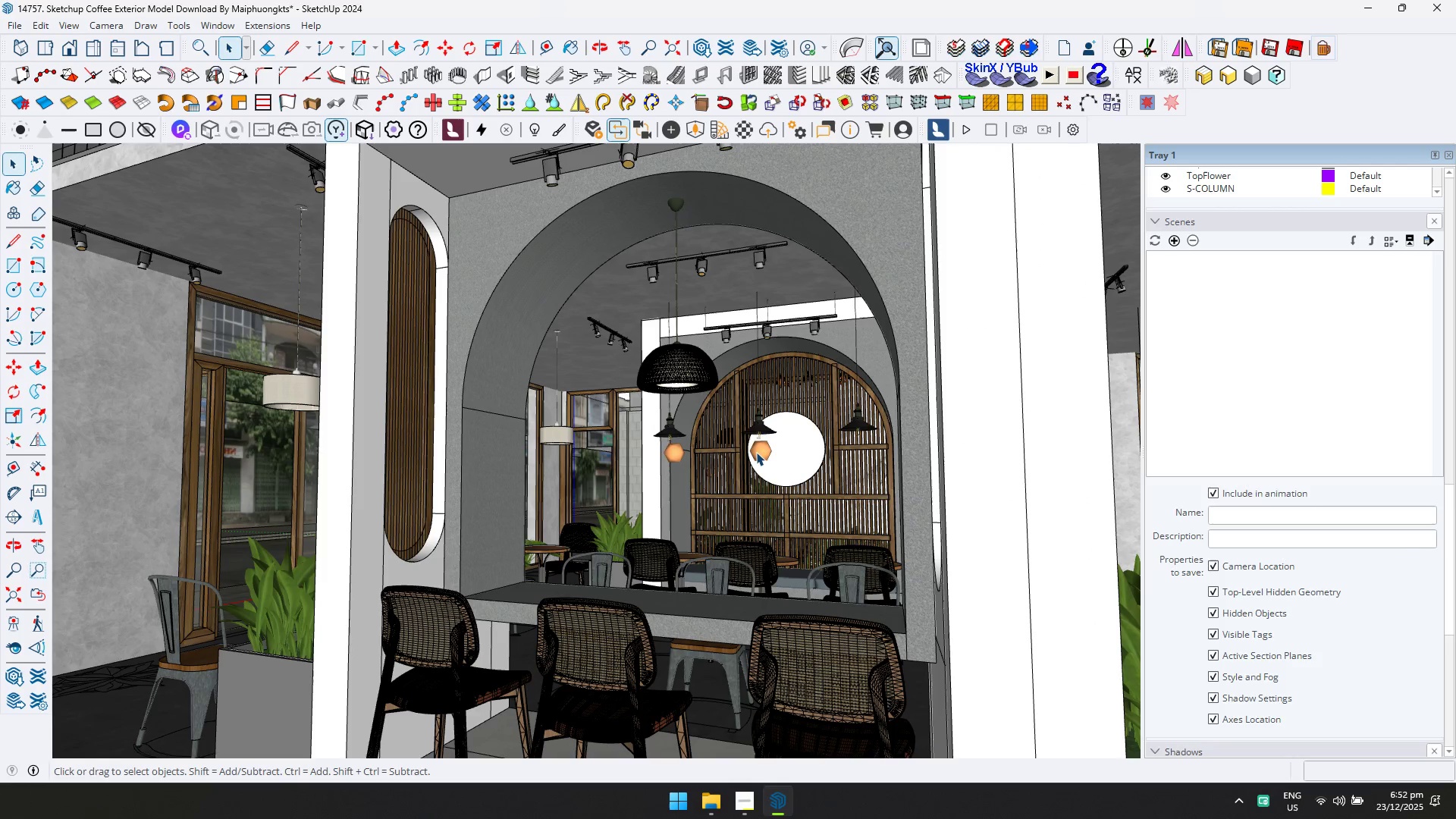 
double_click([756, 452])
 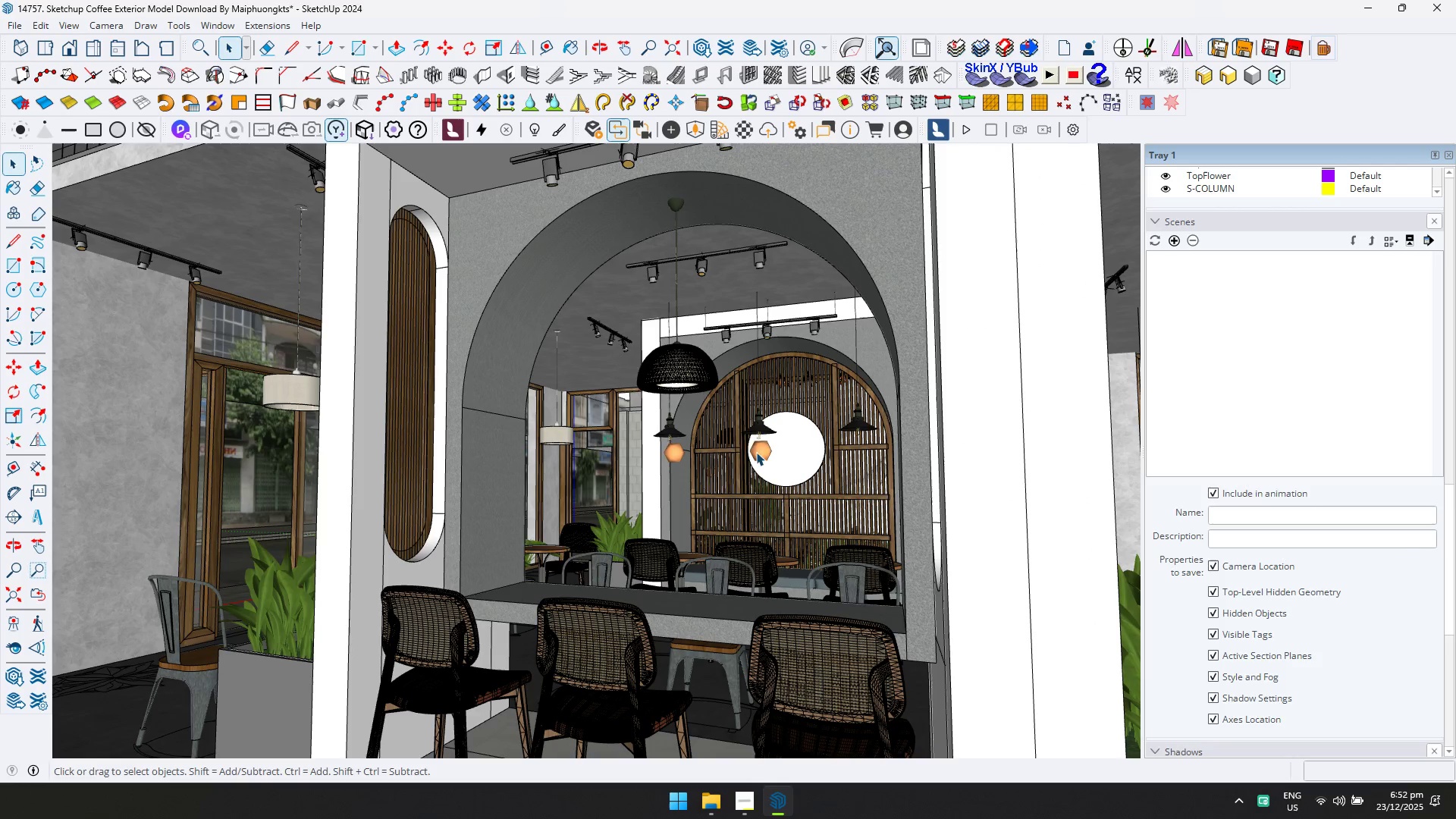 
key(Delete)
 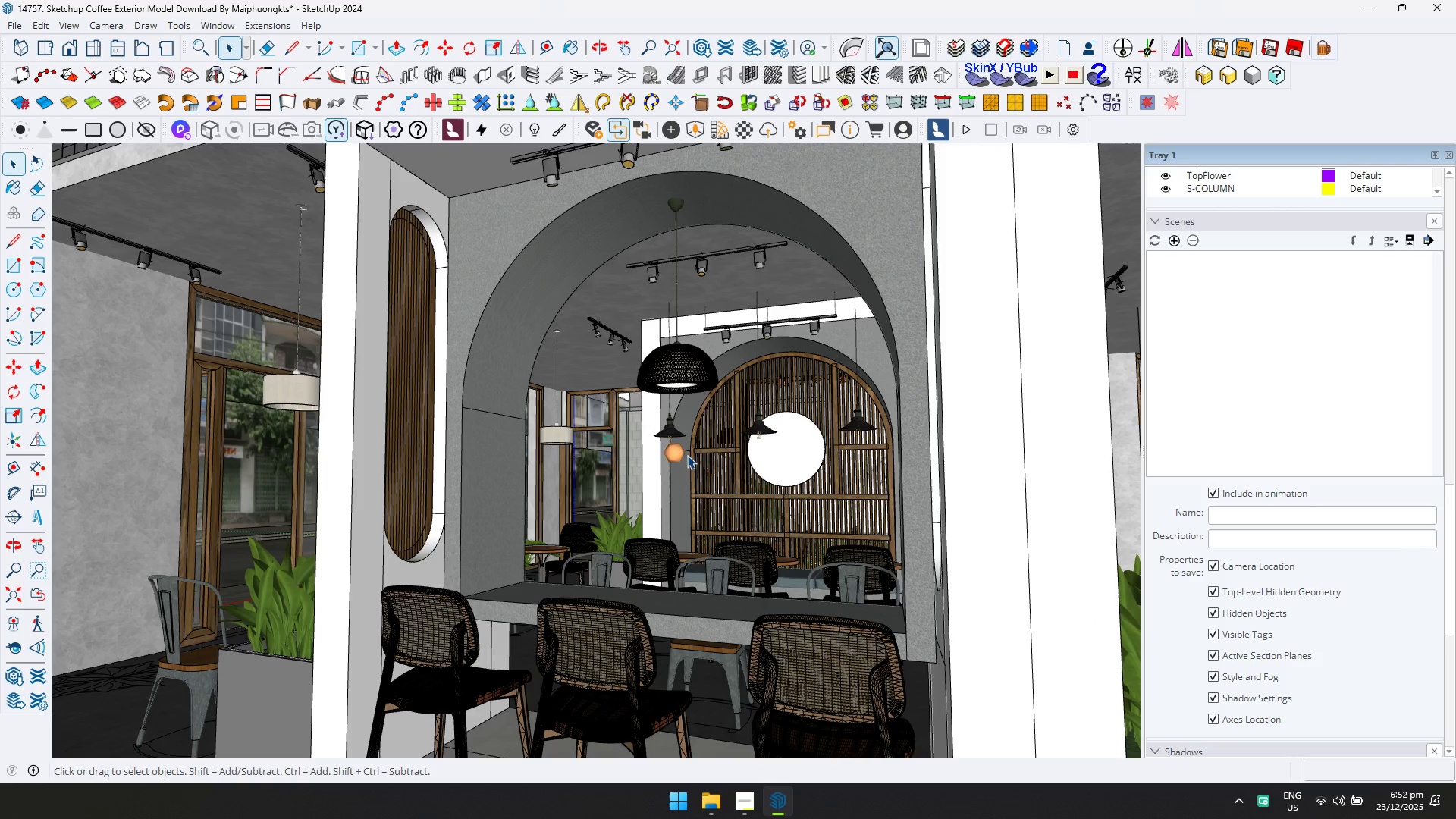 
triple_click([682, 453])
 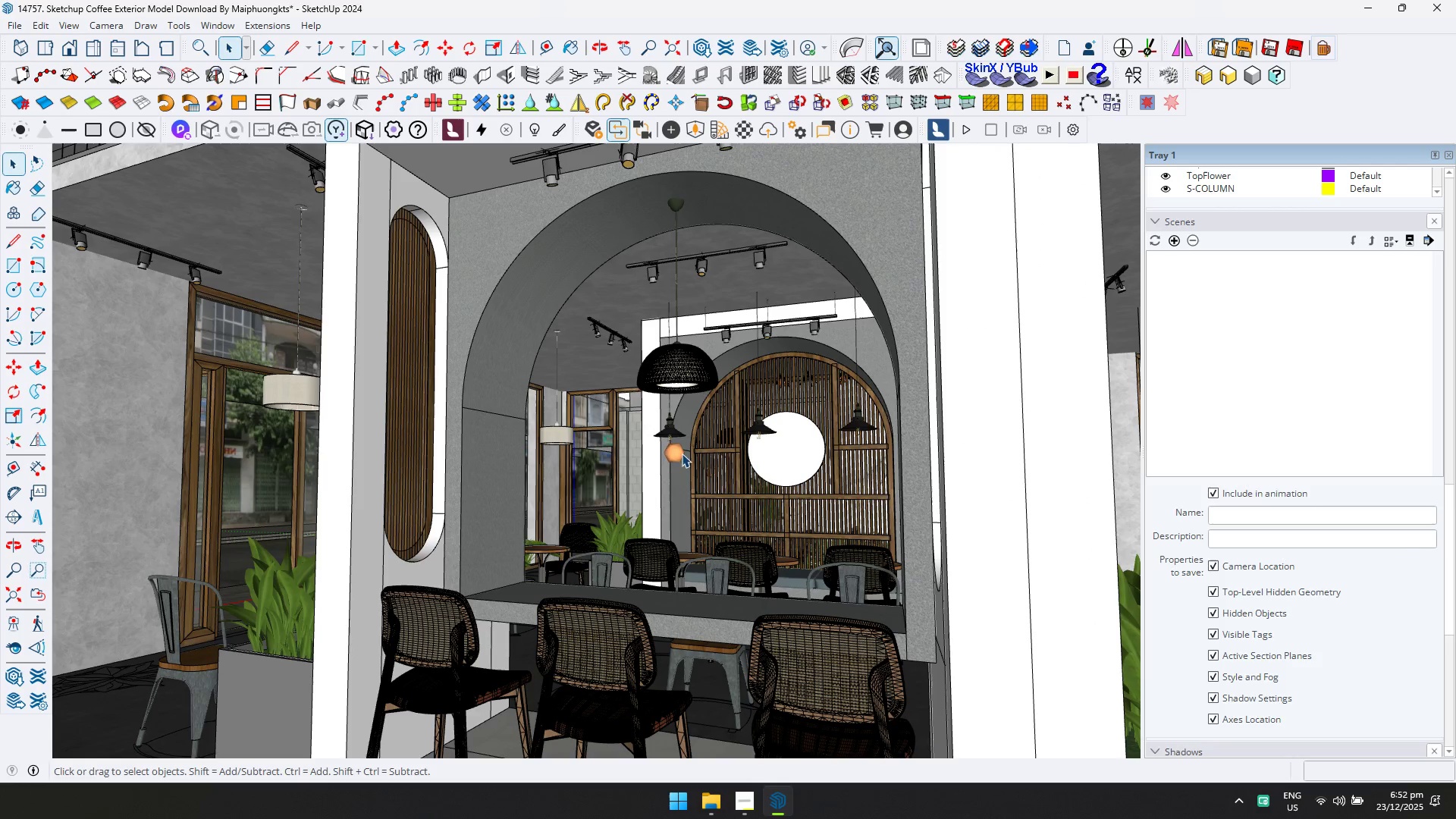 
key(Delete)
 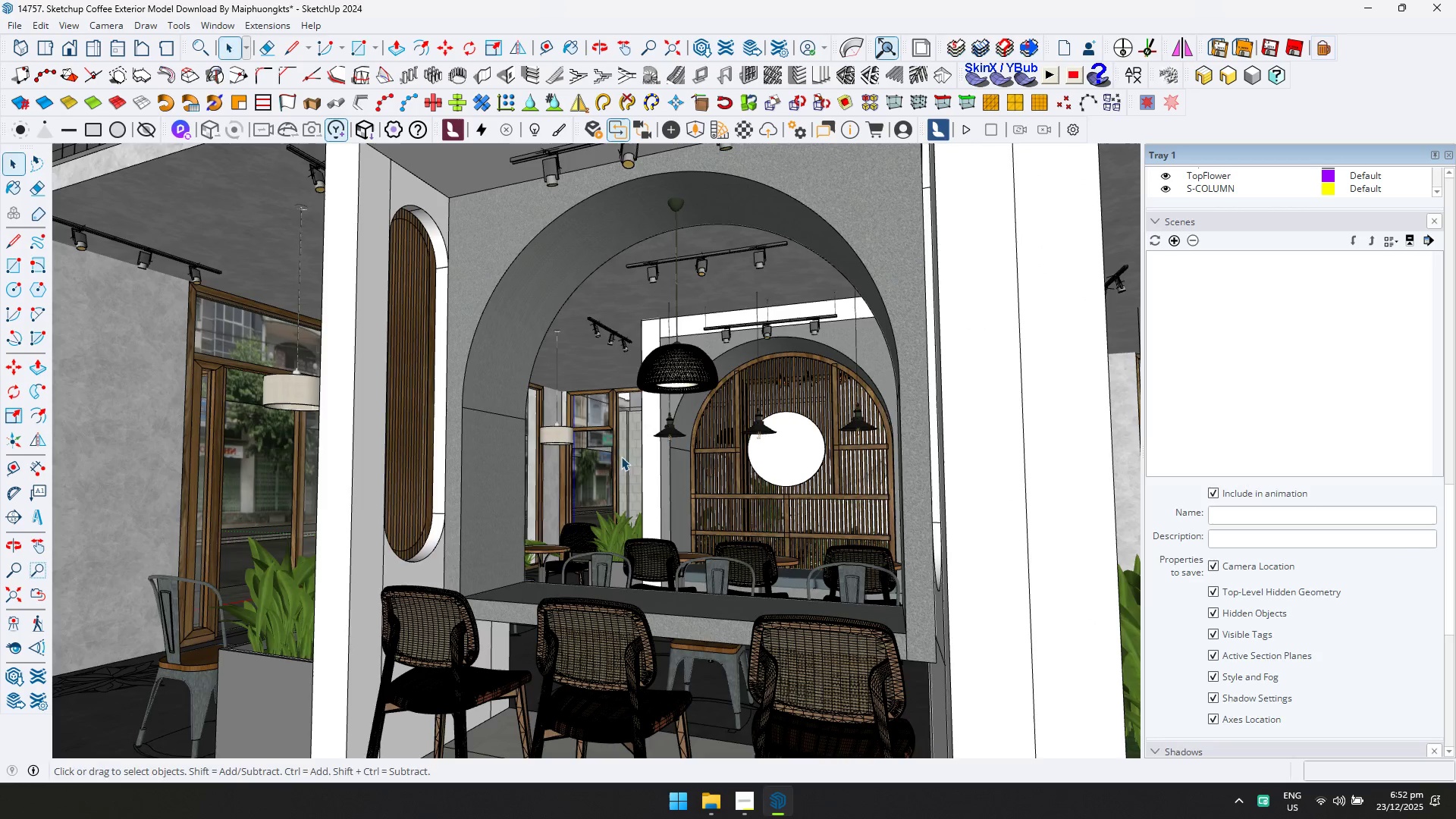 
key(N)
 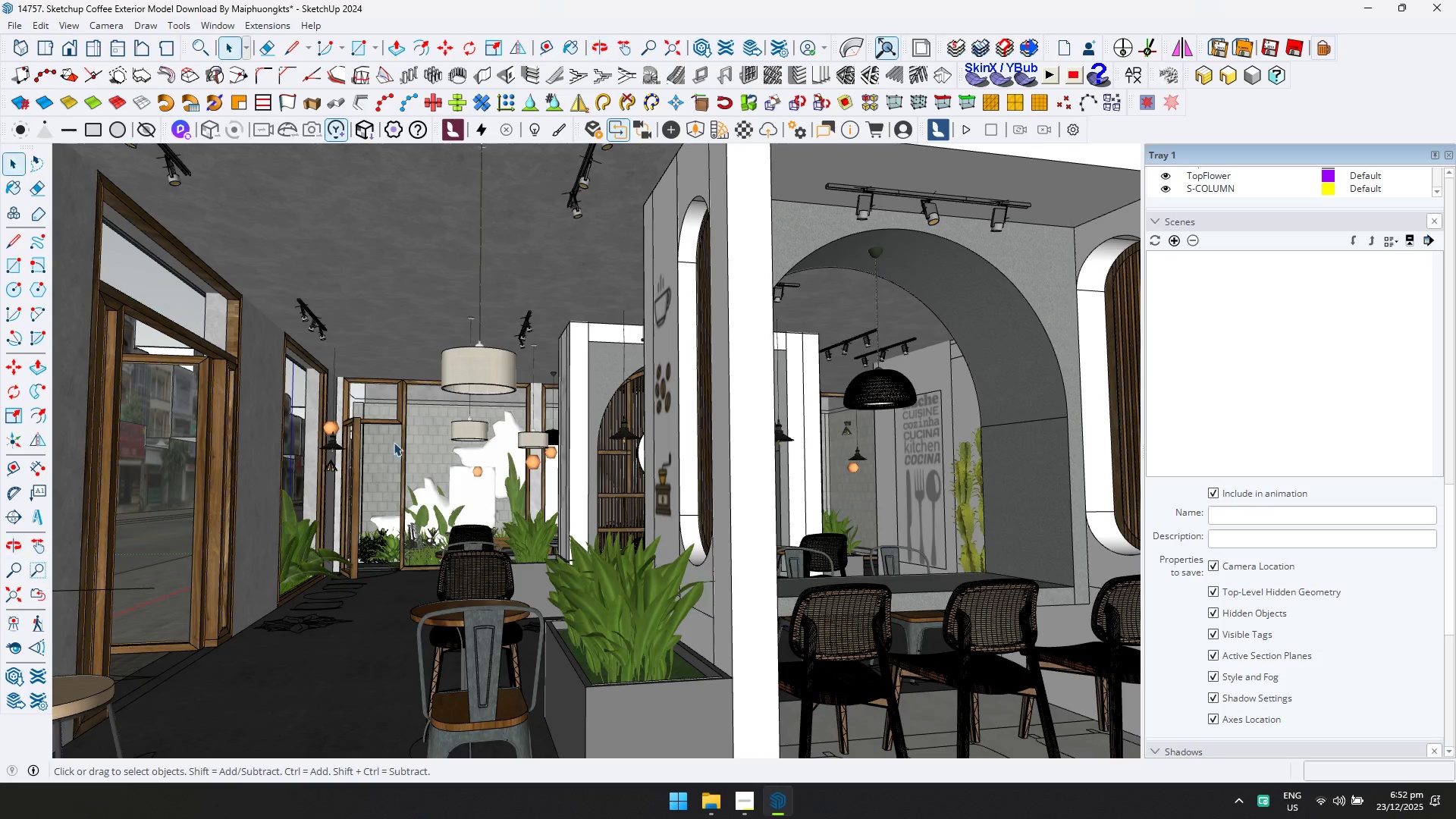 
left_click([333, 430])
 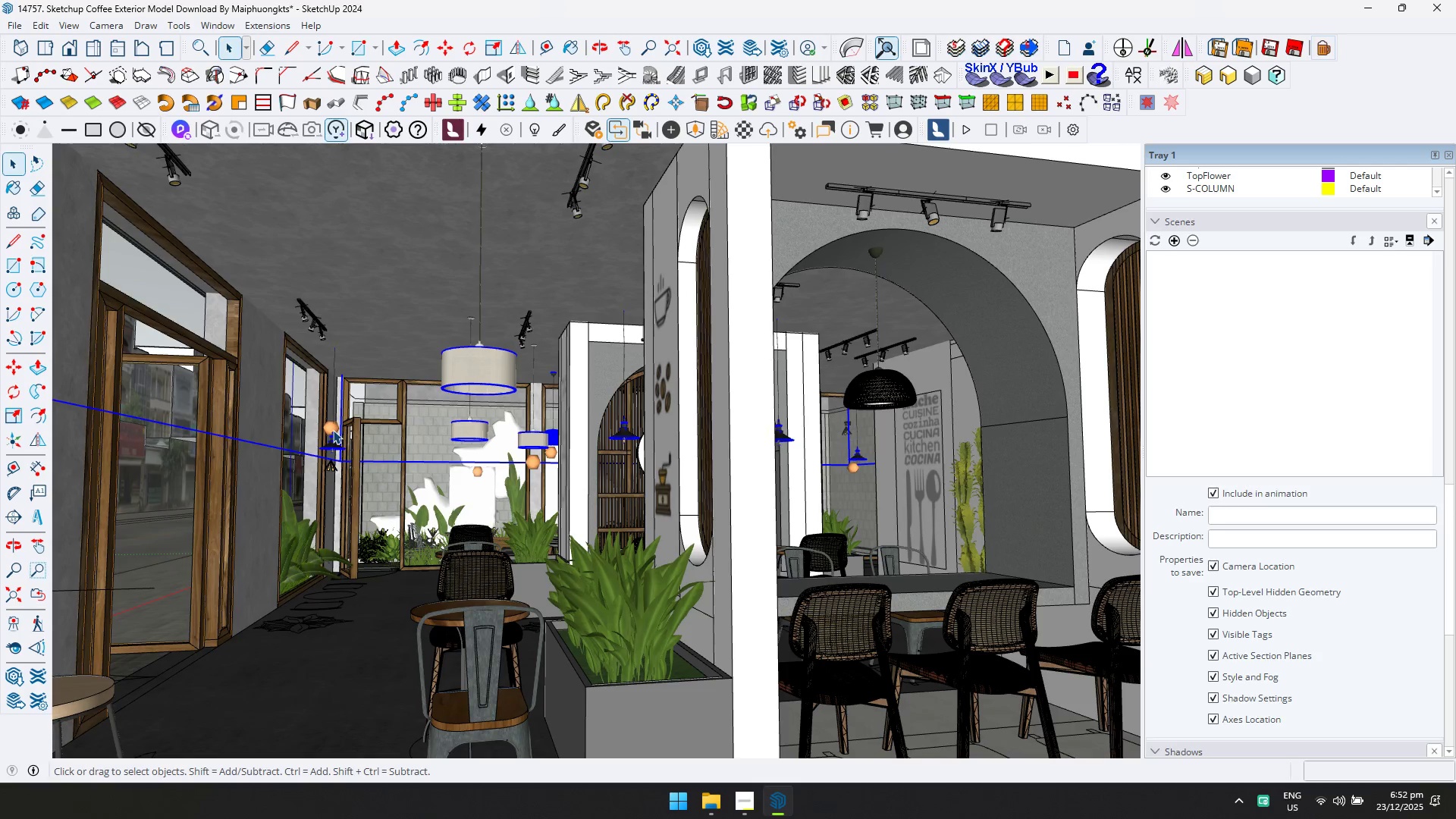 
double_click([331, 428])
 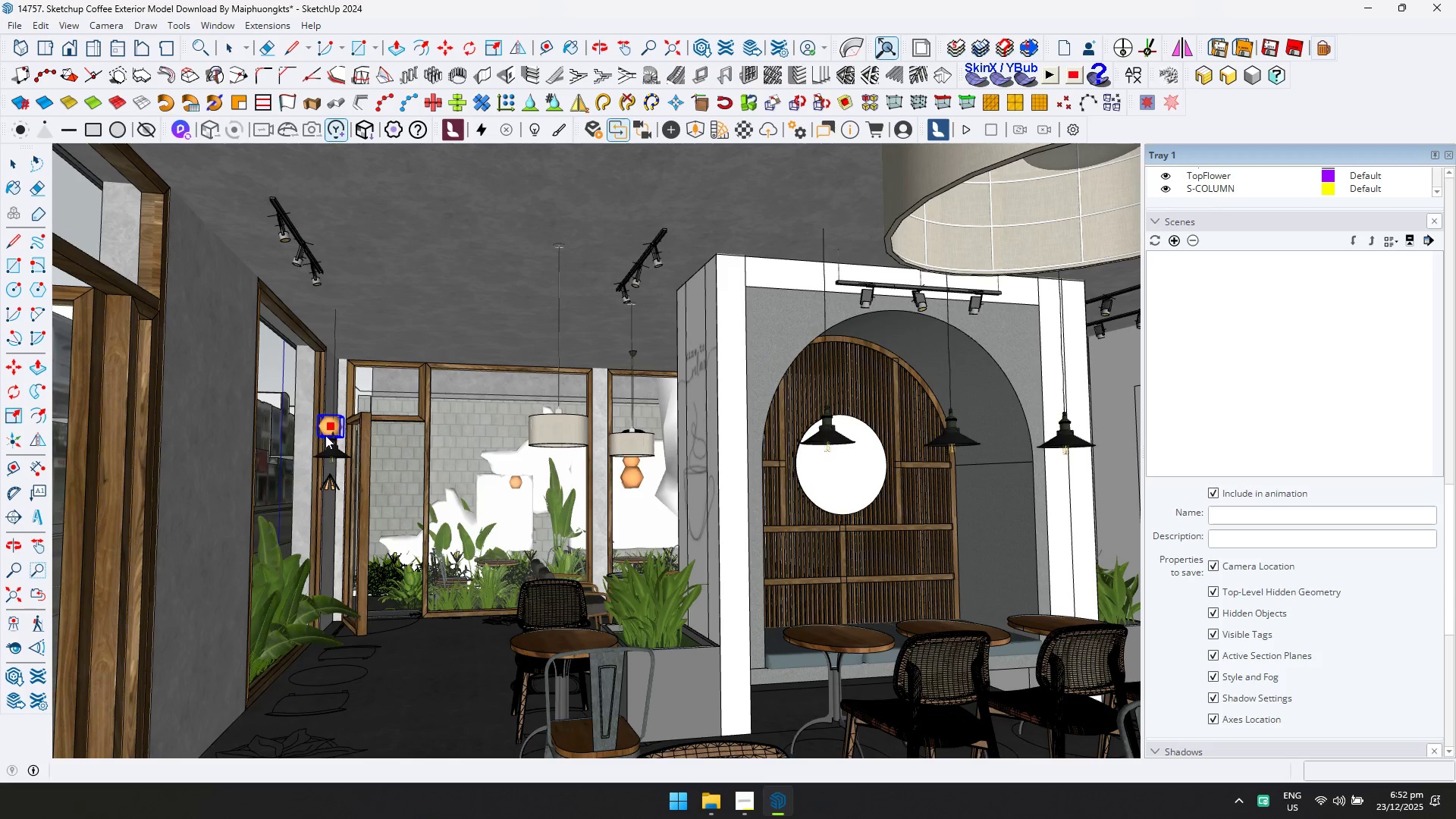 
scroll: coordinate [333, 431], scroll_direction: up, amount: 4.0
 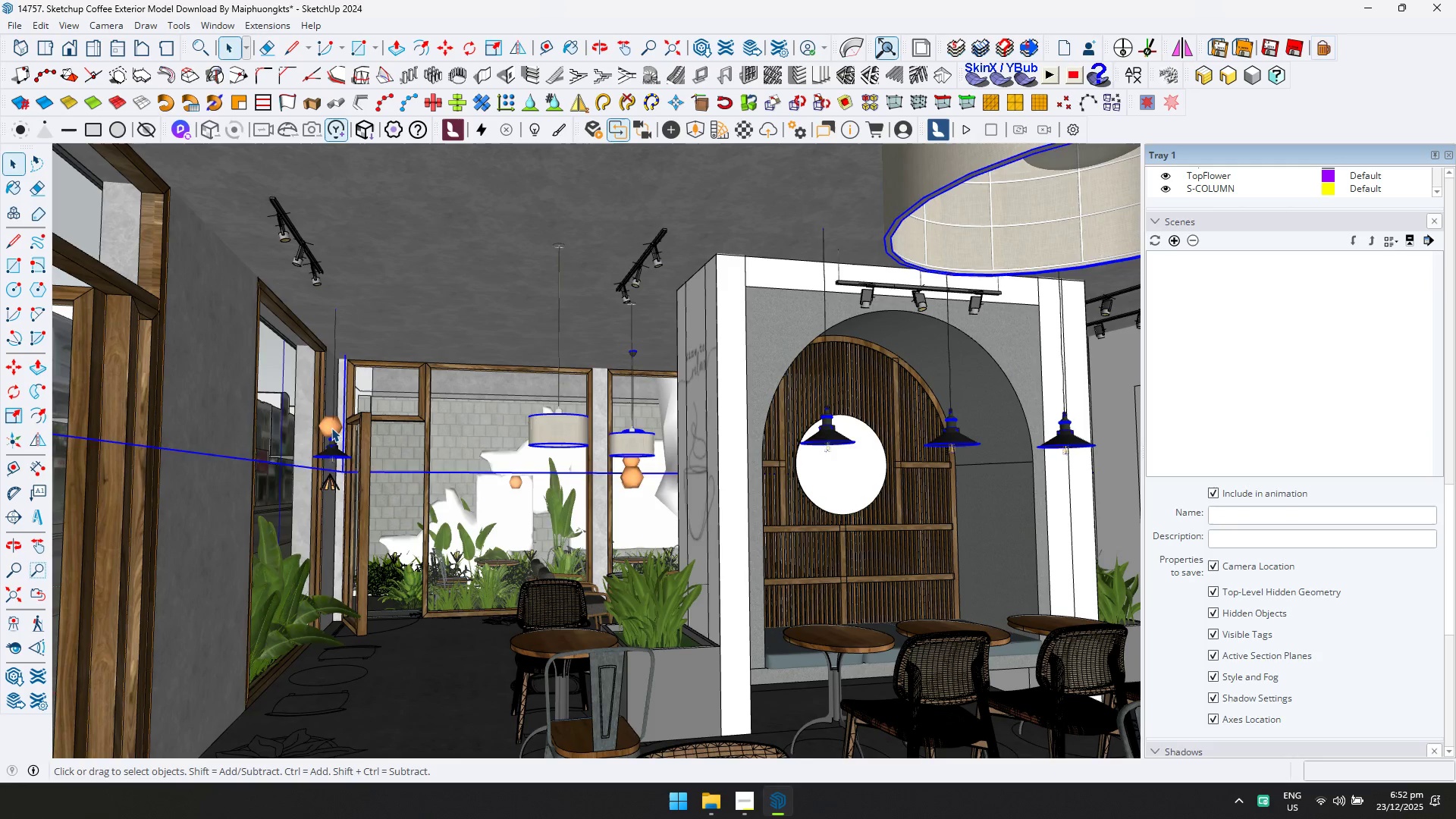 
double_click([323, 432])
 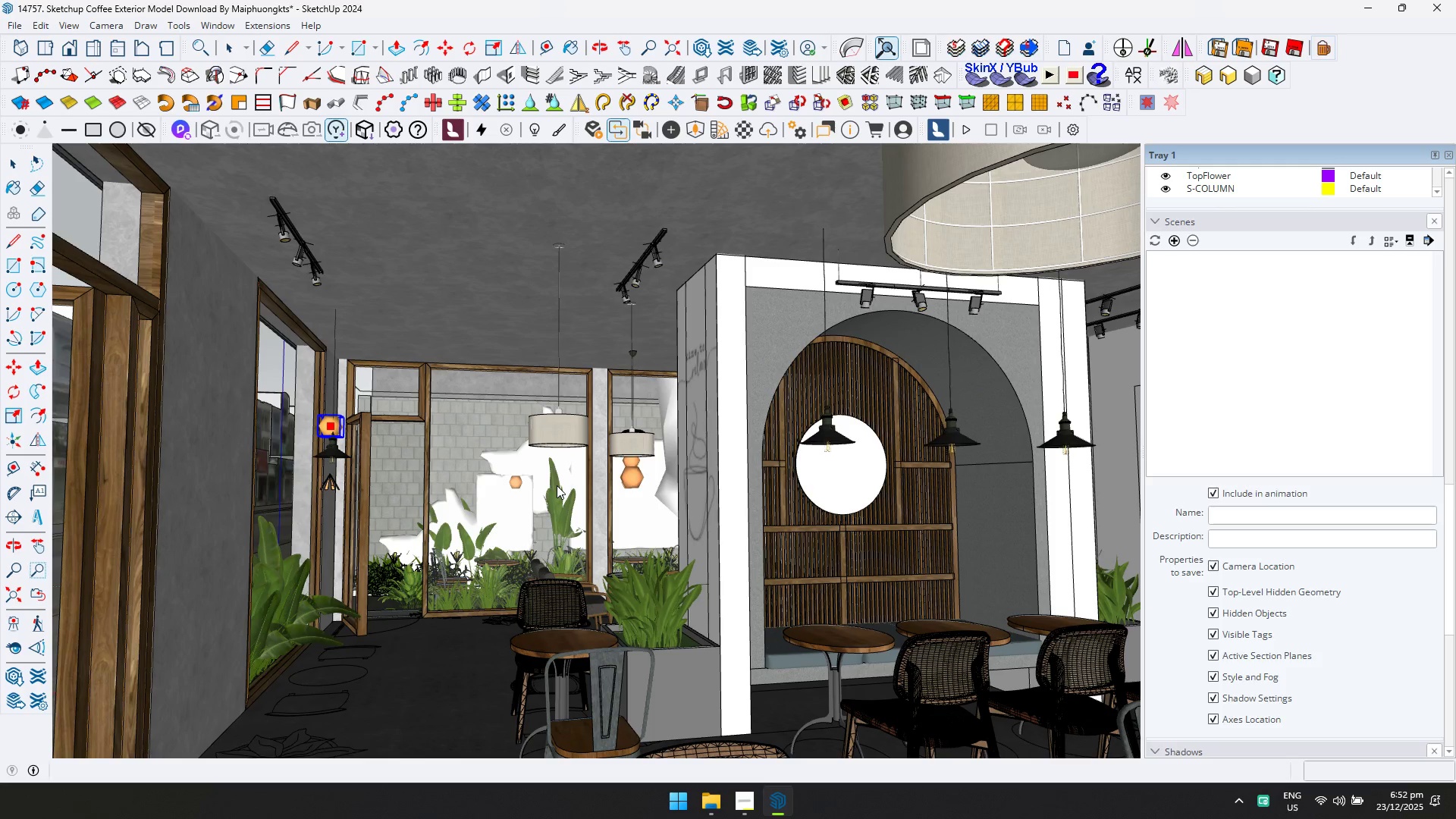 
key(Escape)
 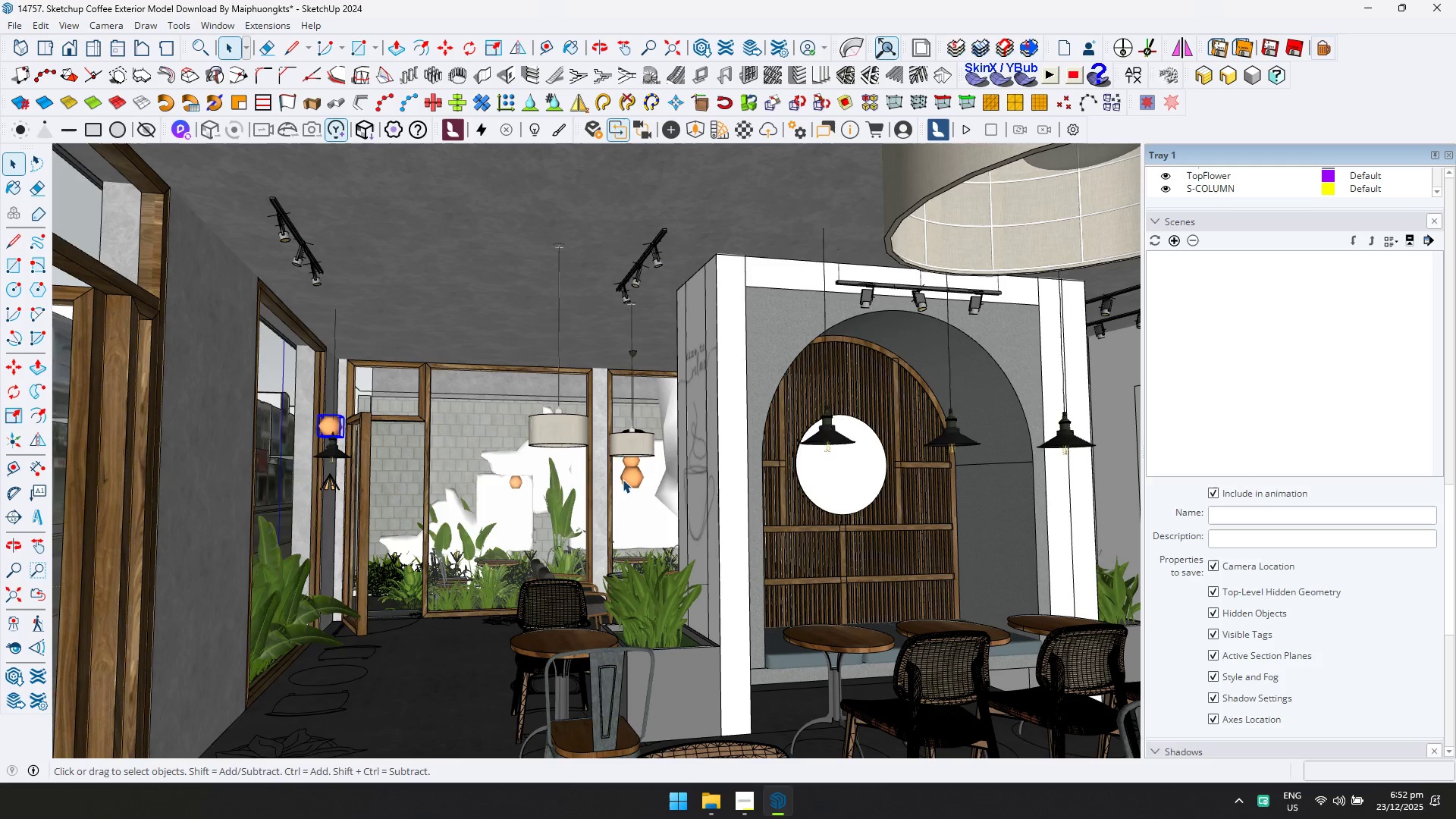 
double_click([626, 479])
 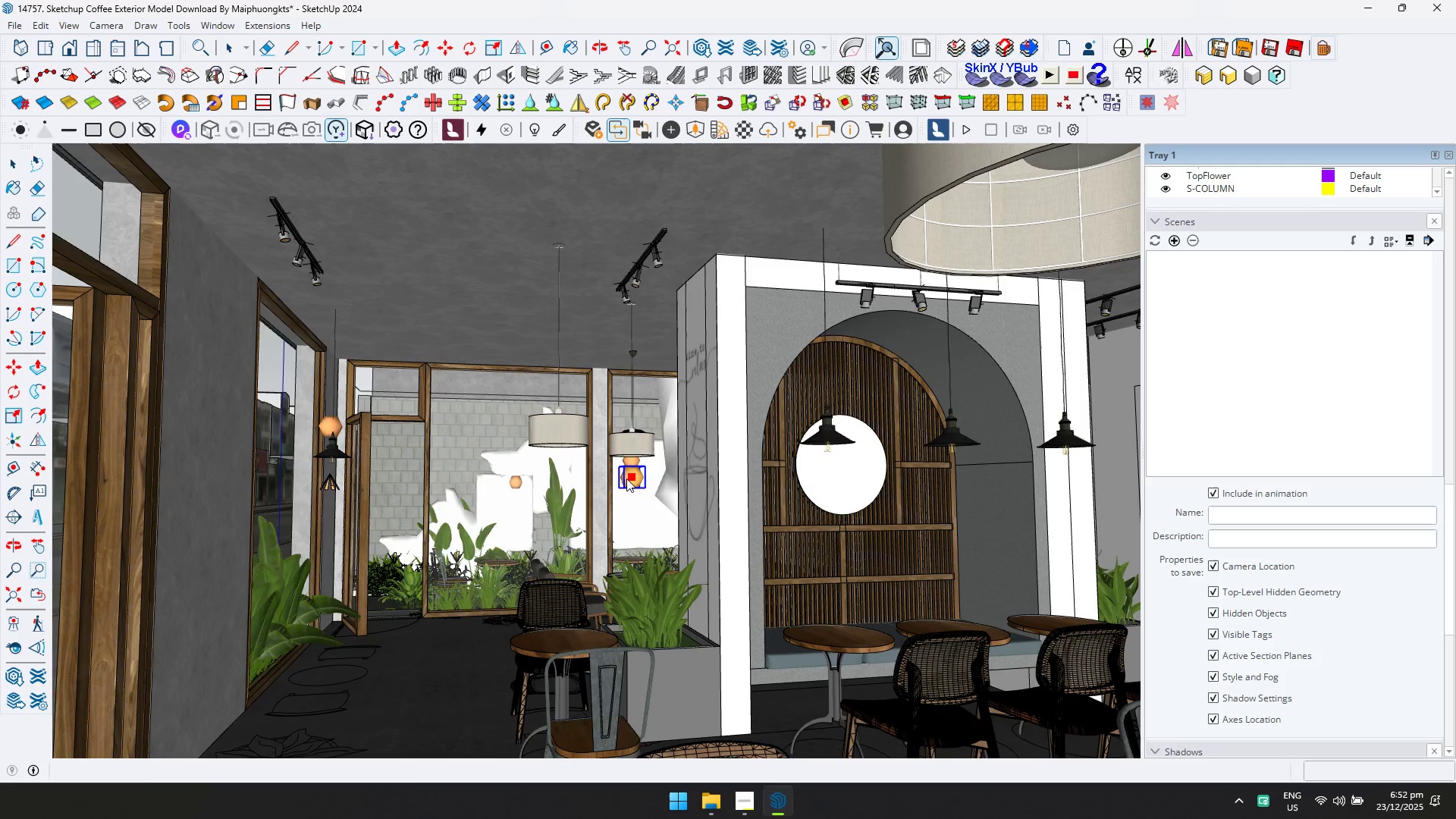 
key(Escape)
 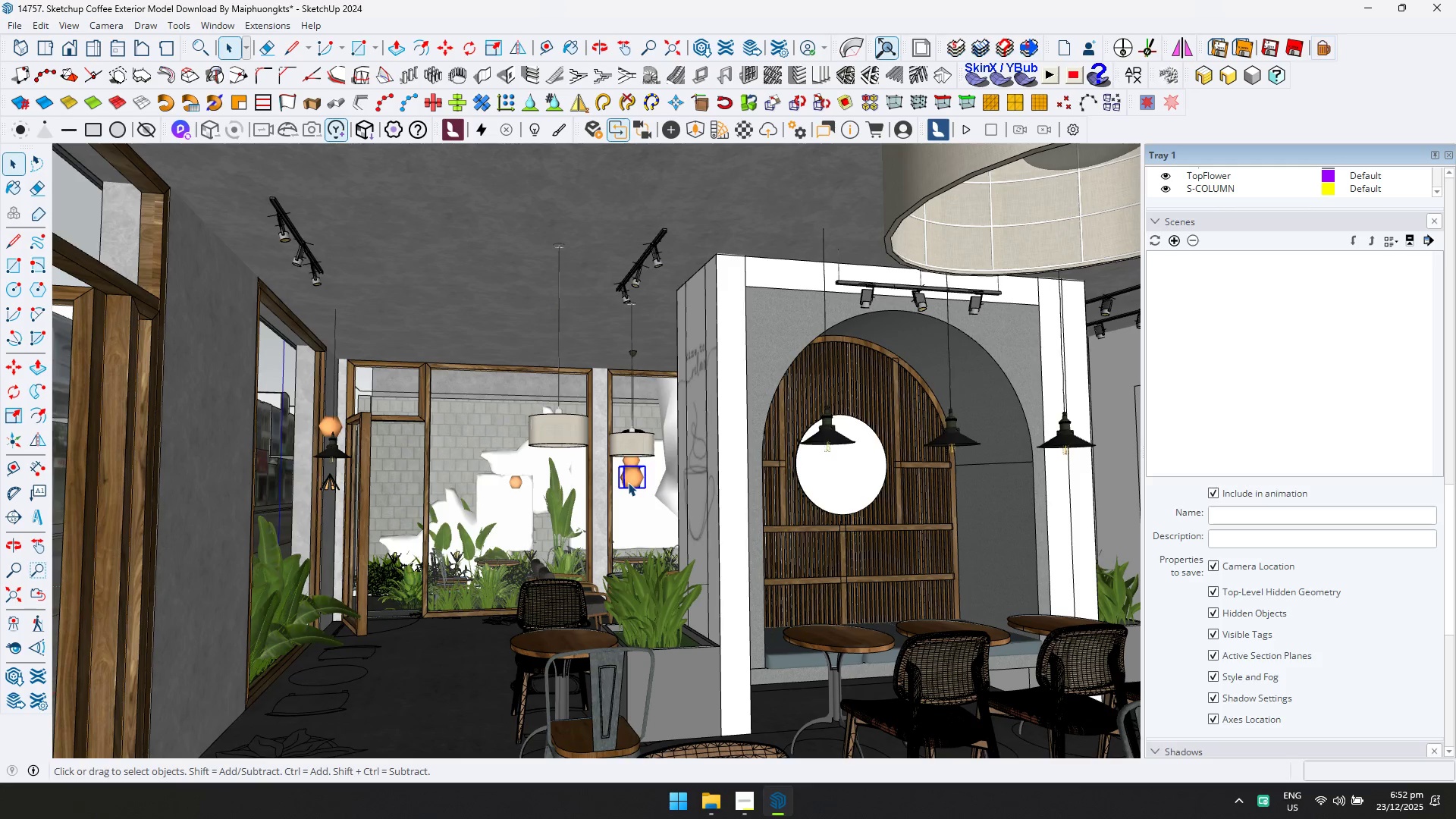 
left_click([628, 482])
 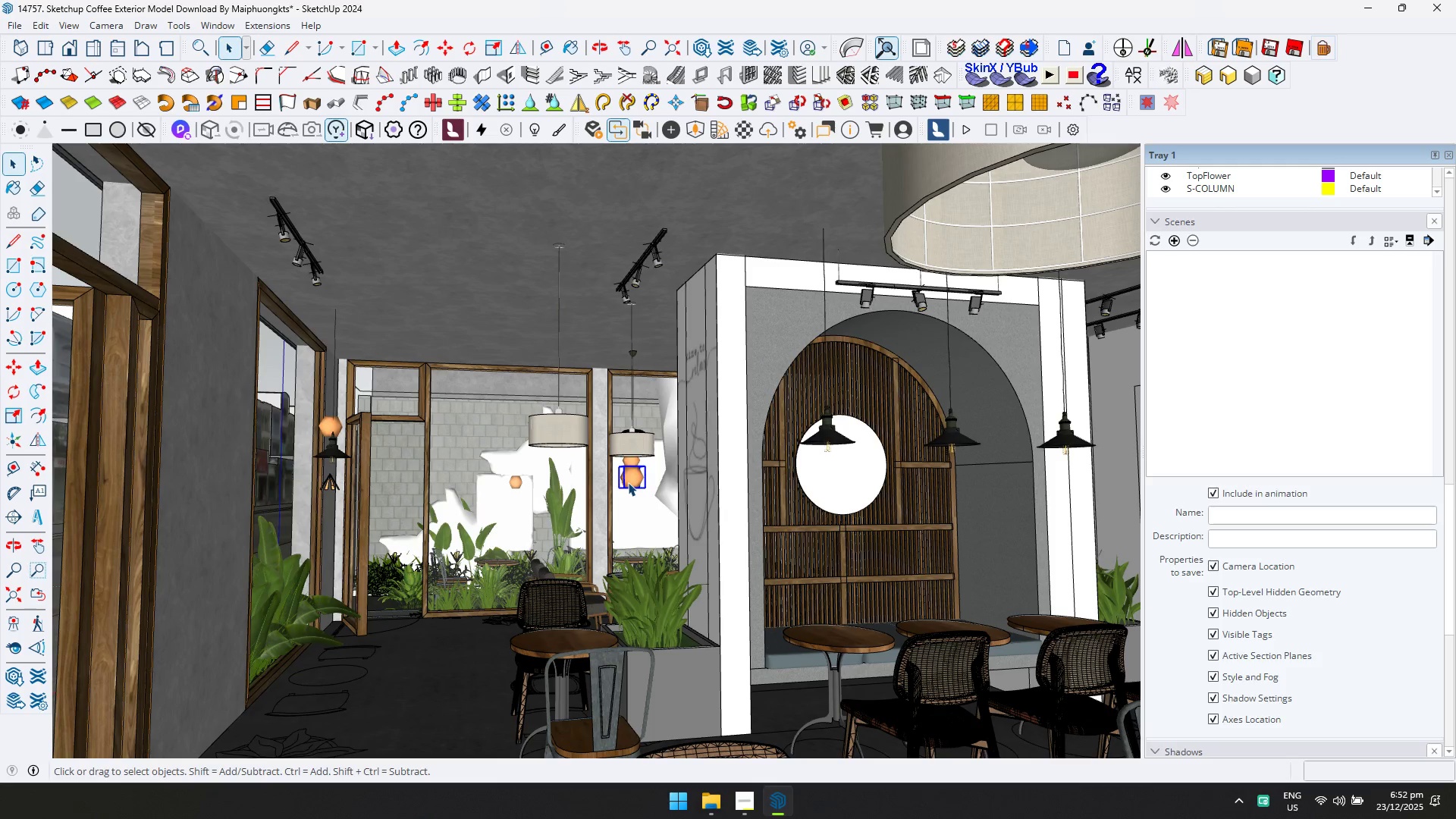 
key(Delete)
 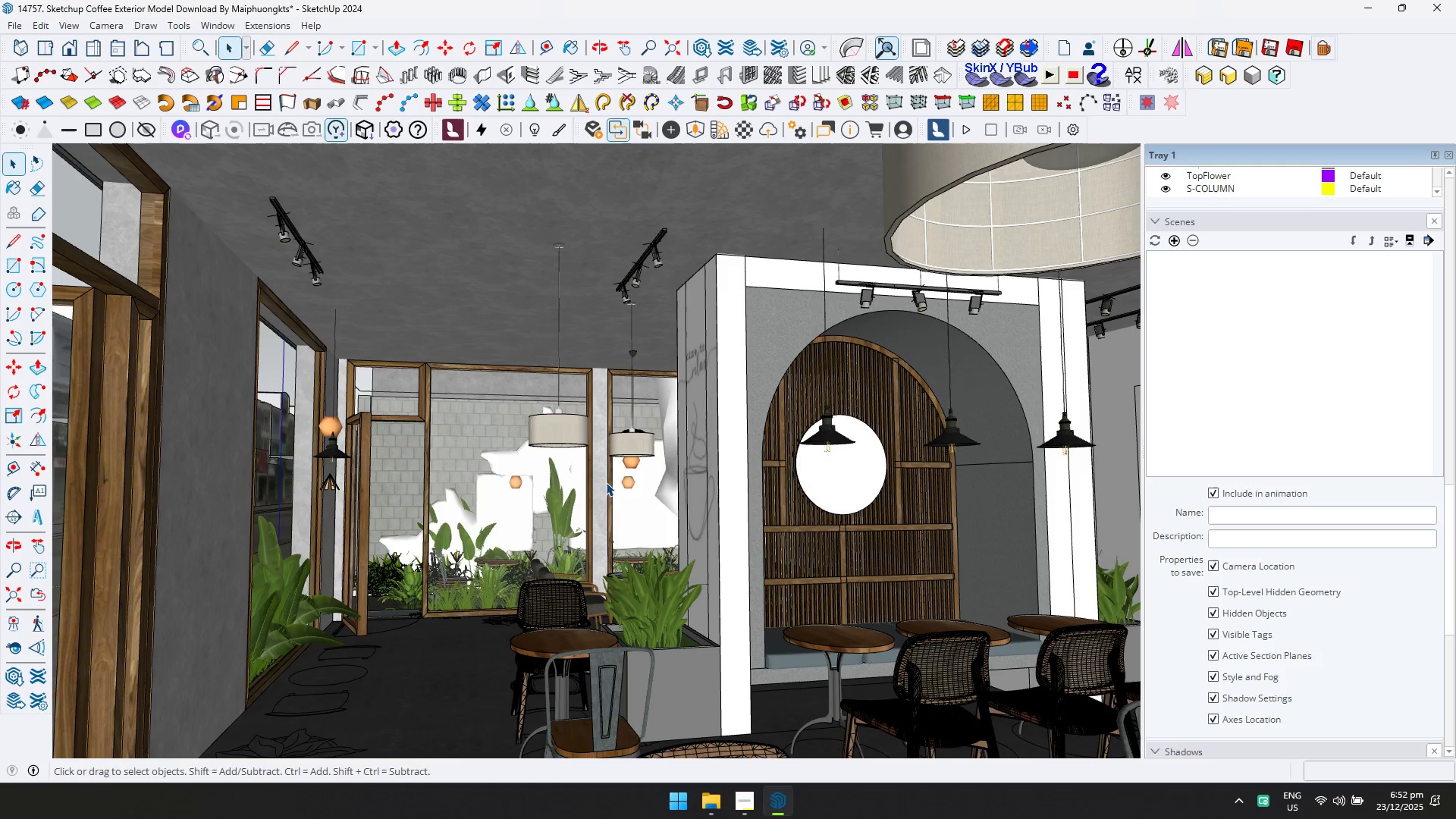 
key(N)
 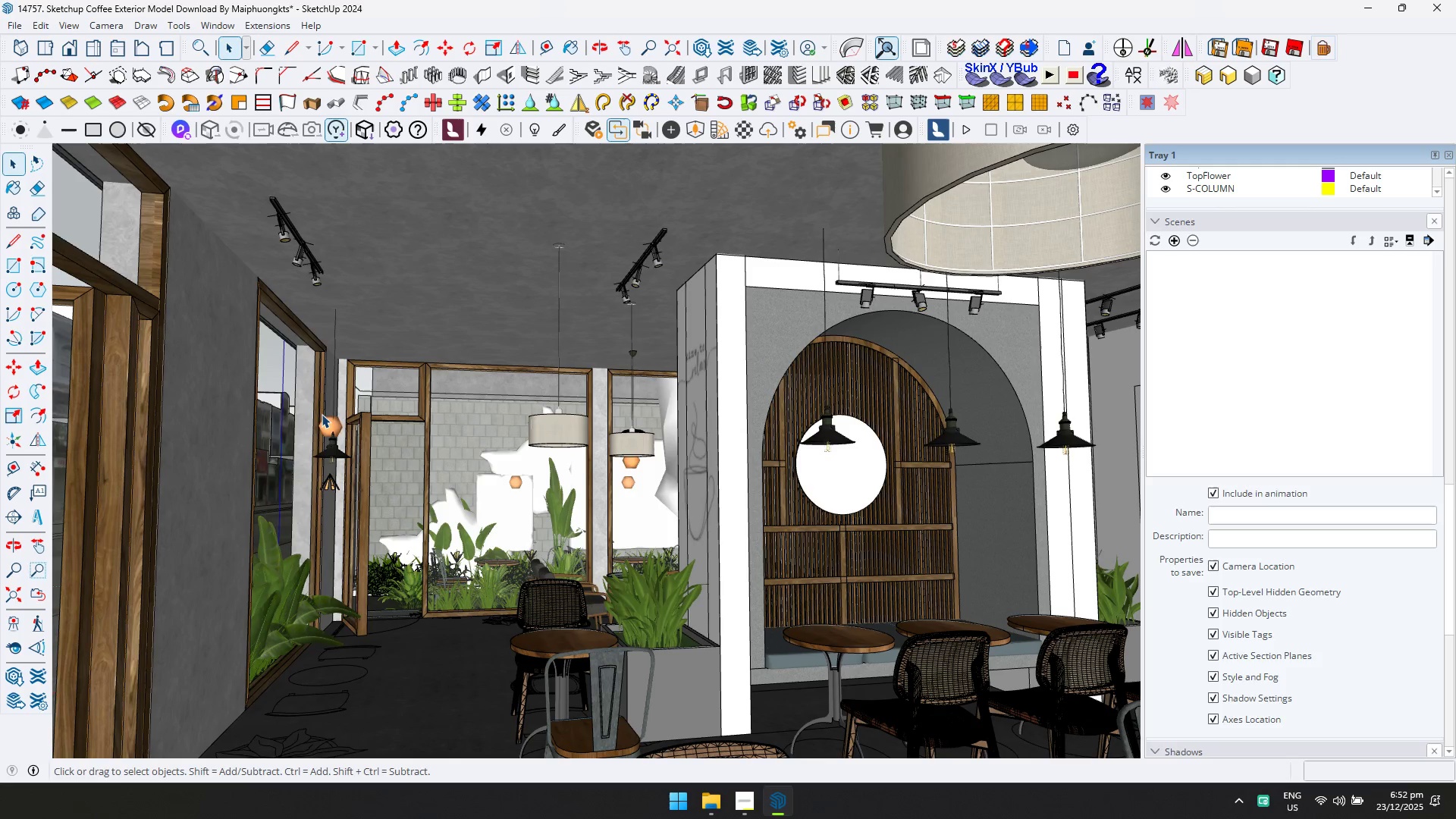 
left_click([330, 420])
 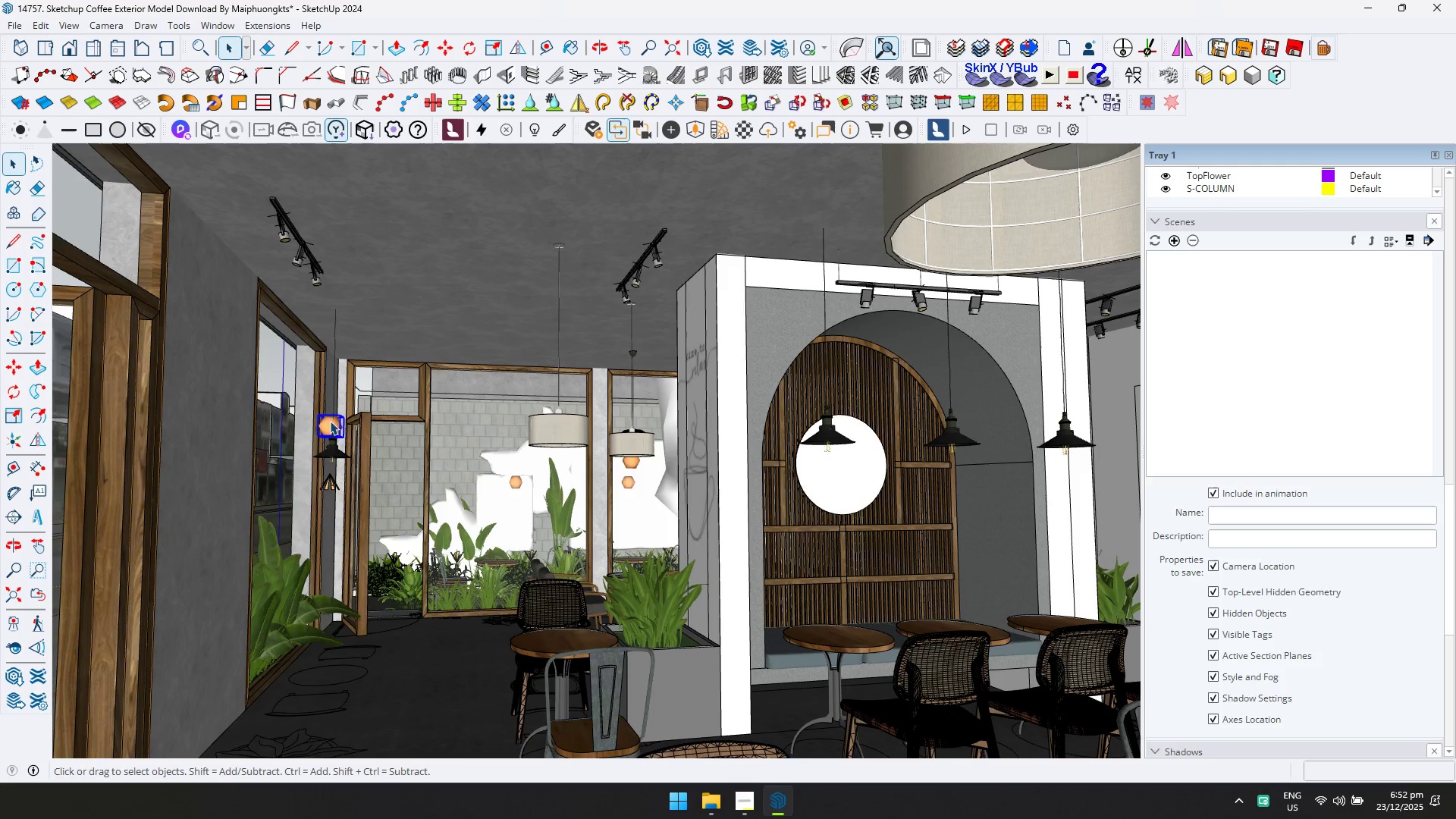 
key(Delete)
 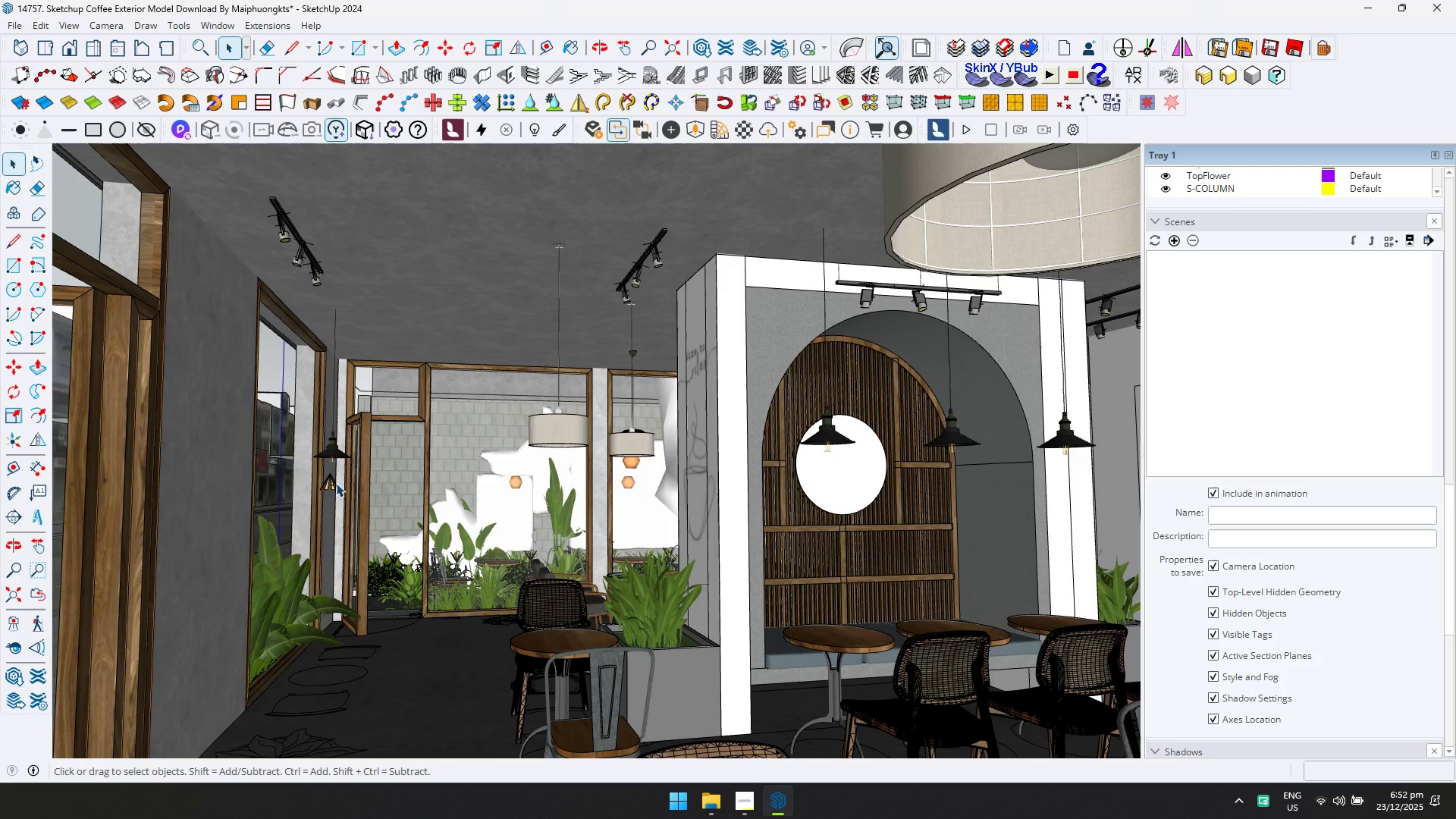 
double_click([334, 482])
 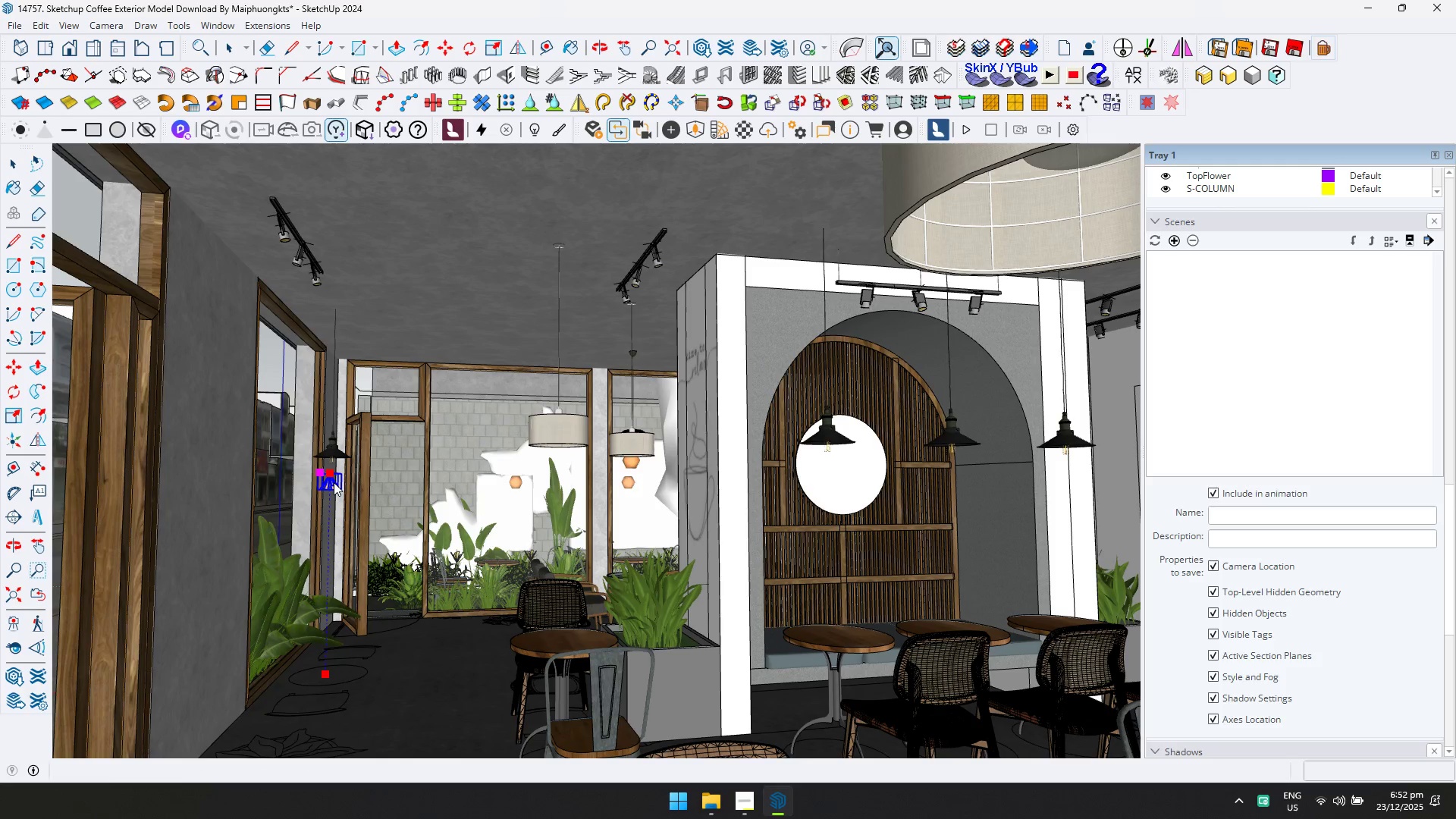 
key(Delete)
 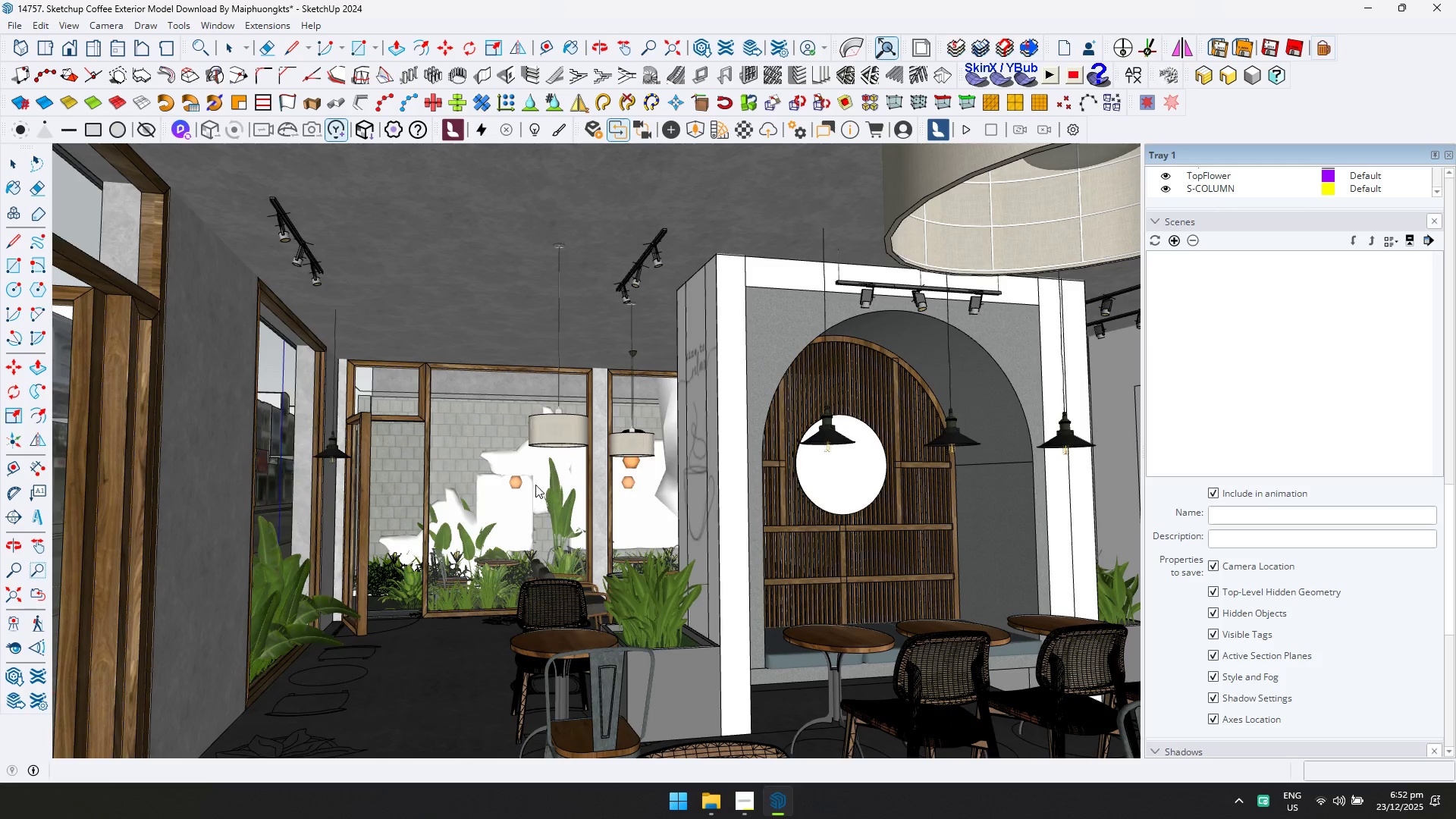 
left_click([520, 482])
 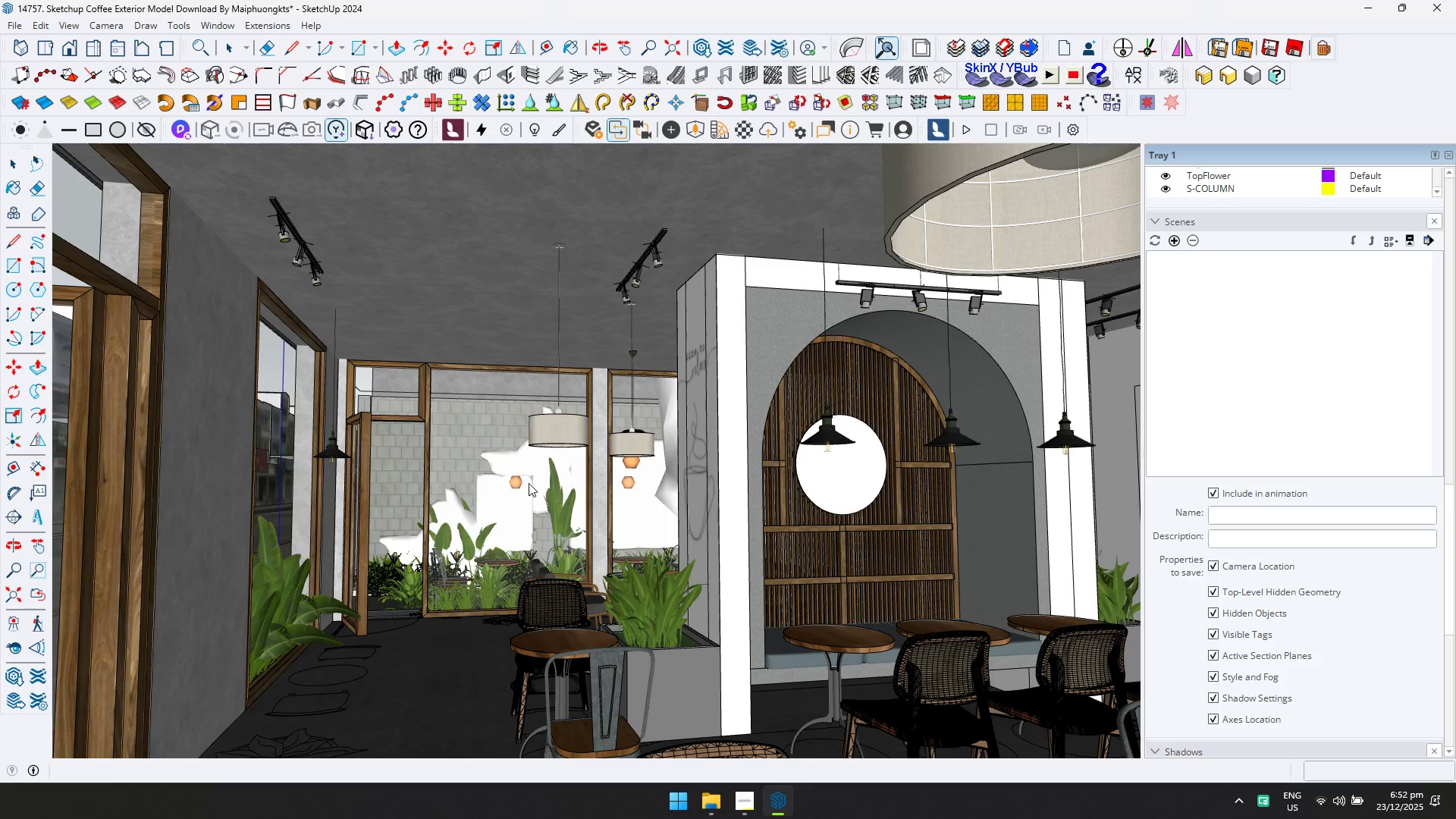 
left_click([518, 482])
 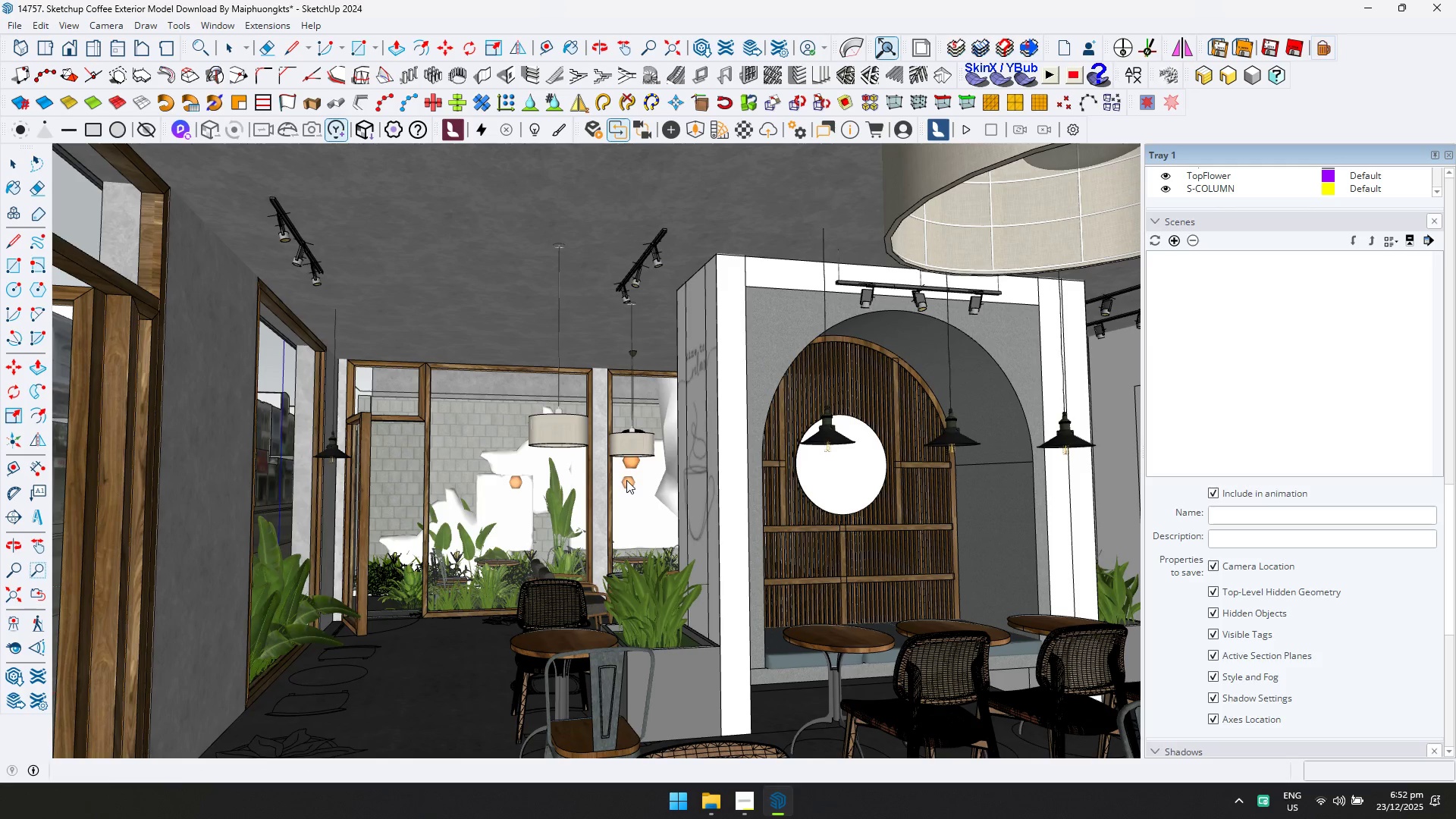 
double_click([630, 463])
 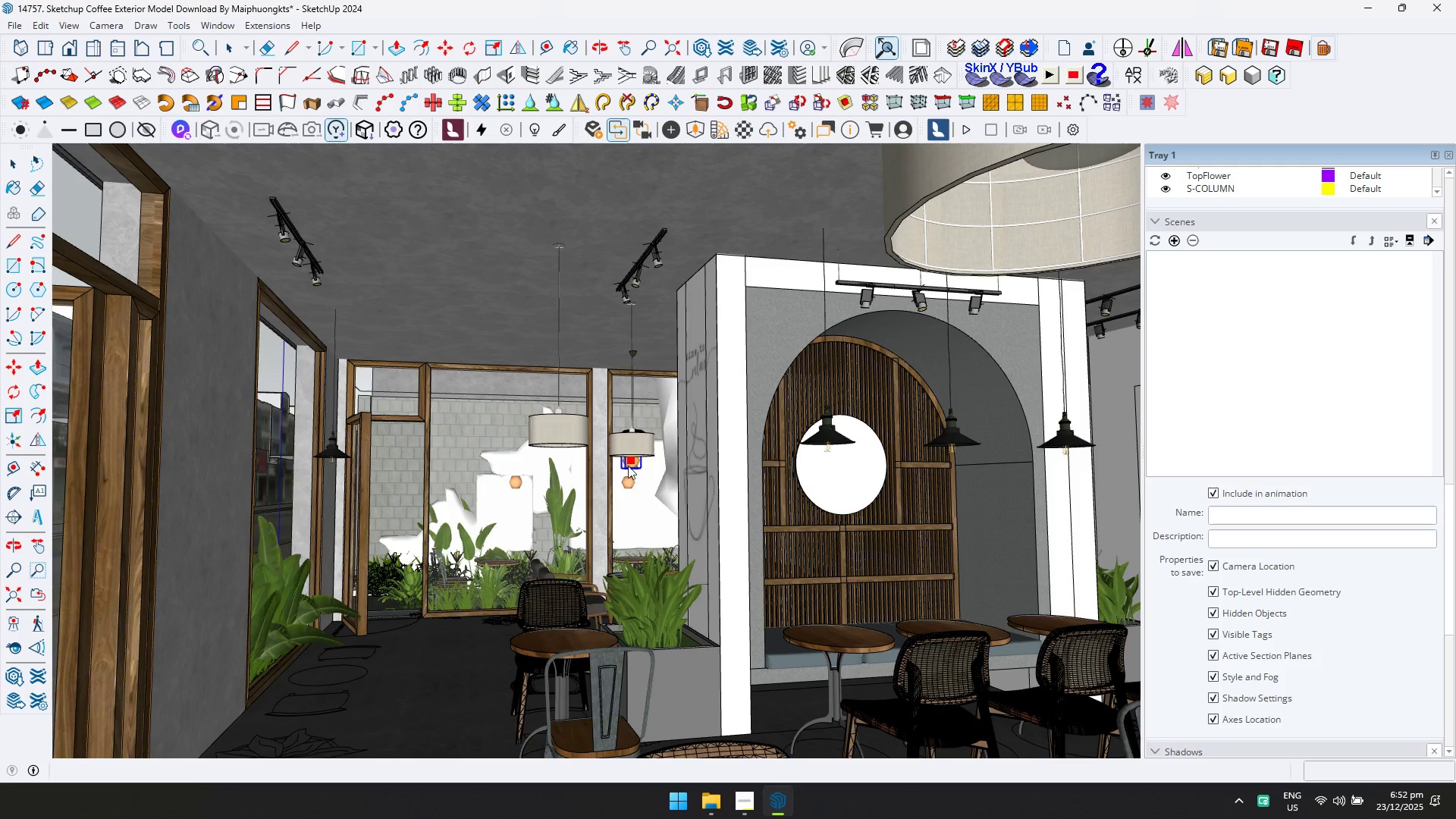 
scroll: coordinate [628, 472], scroll_direction: up, amount: 4.0
 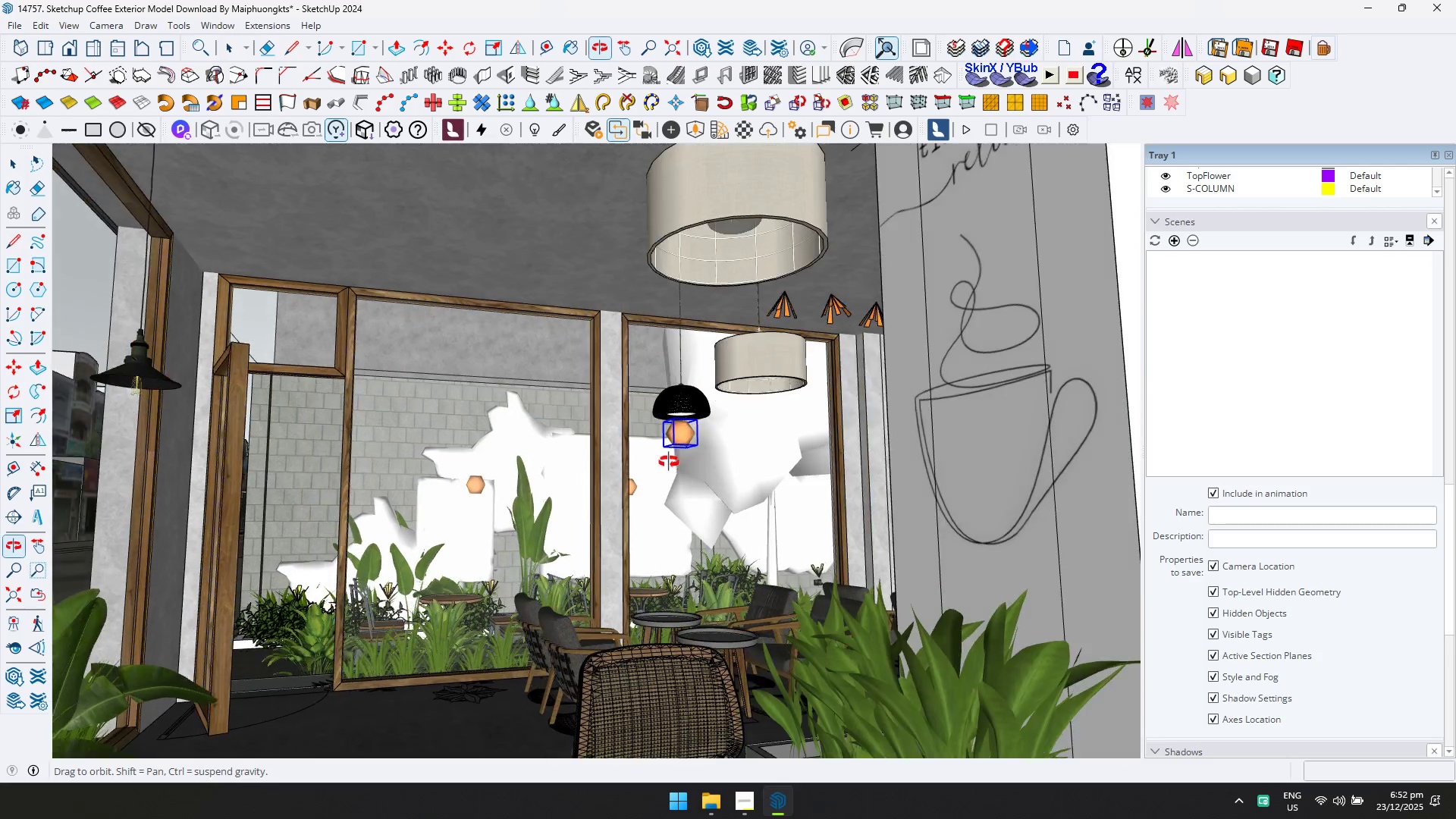 
key(Delete)
 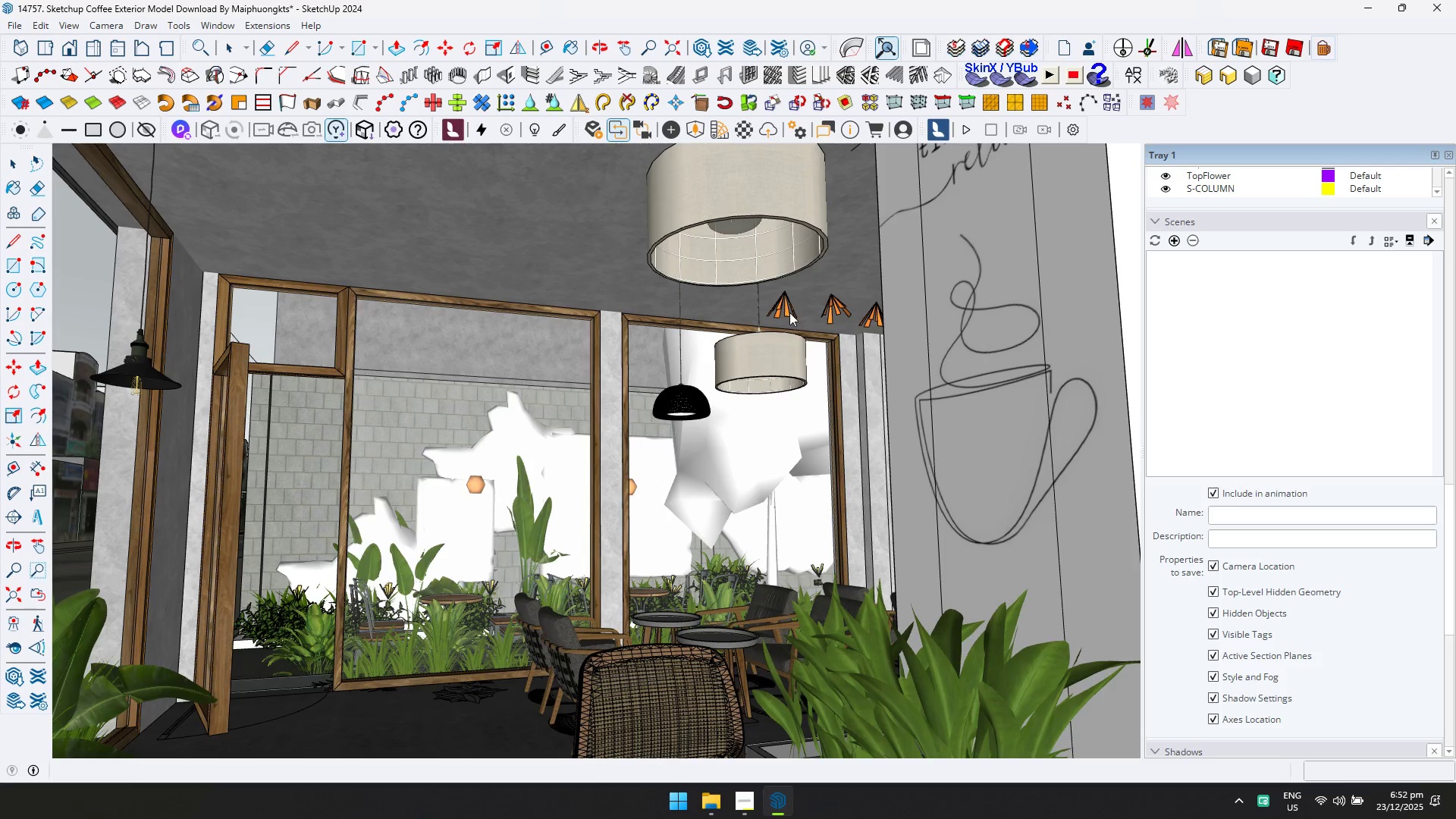 
double_click([789, 312])
 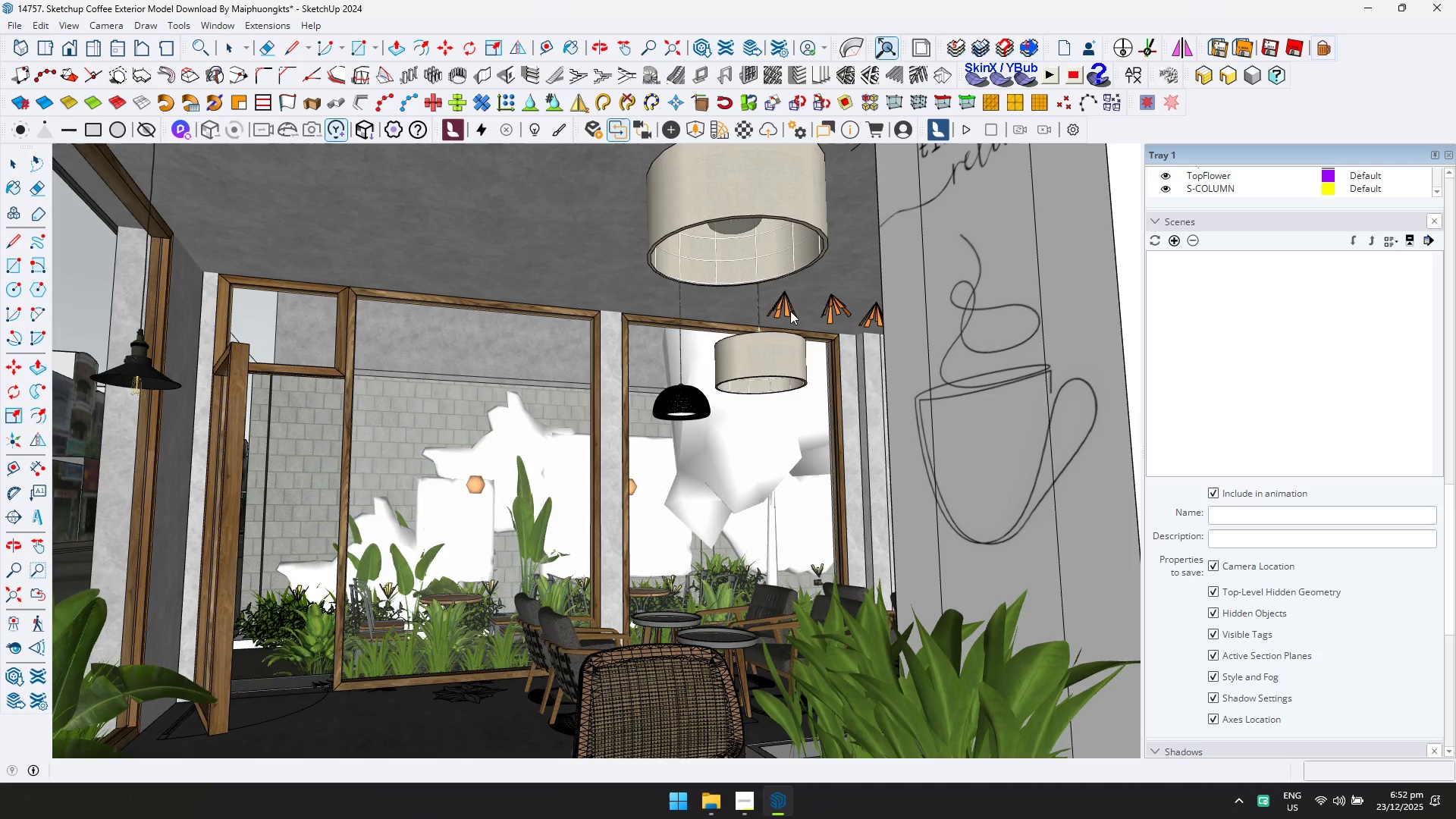 
triple_click([790, 306])
 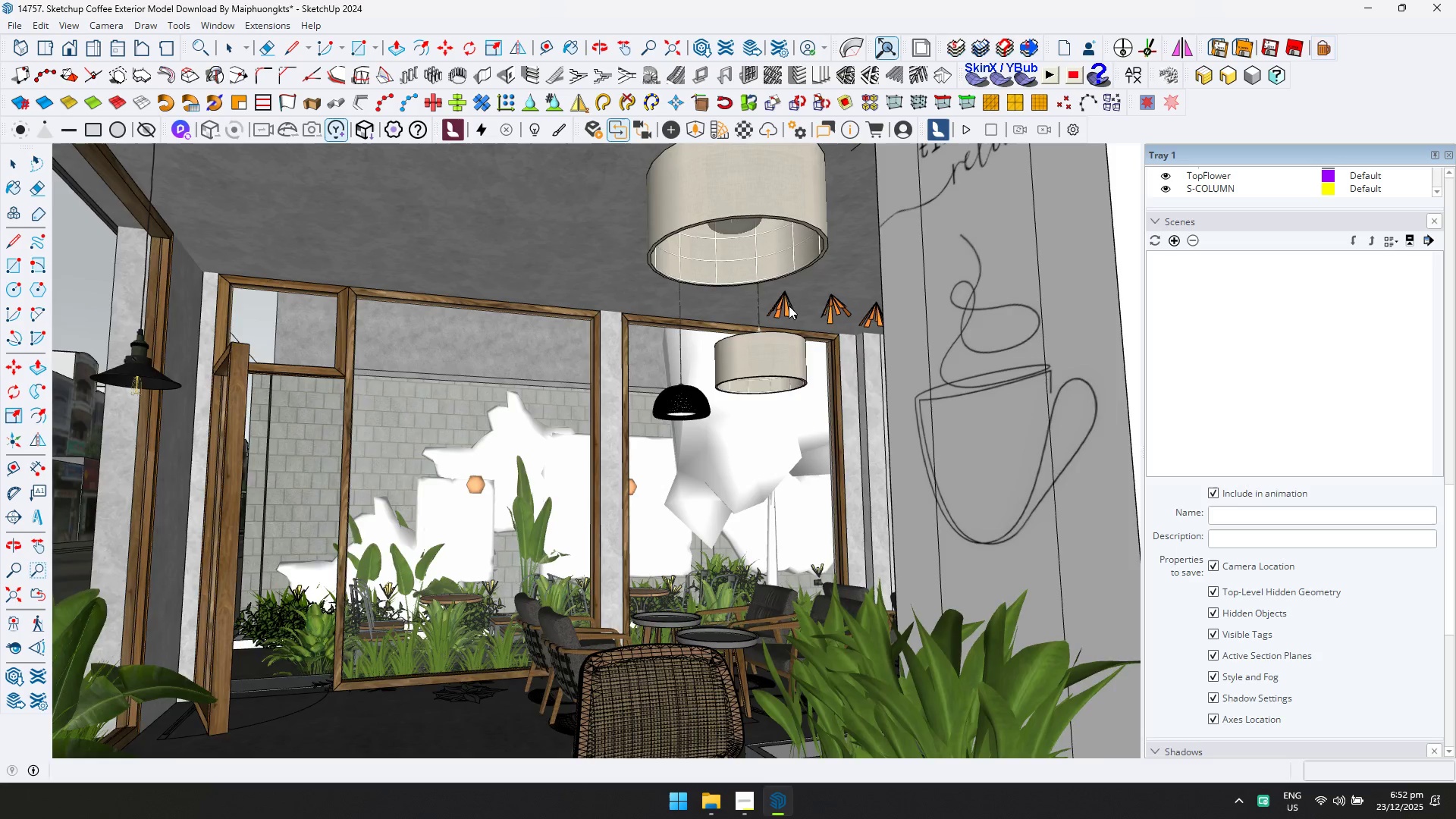 
left_click([784, 301])
 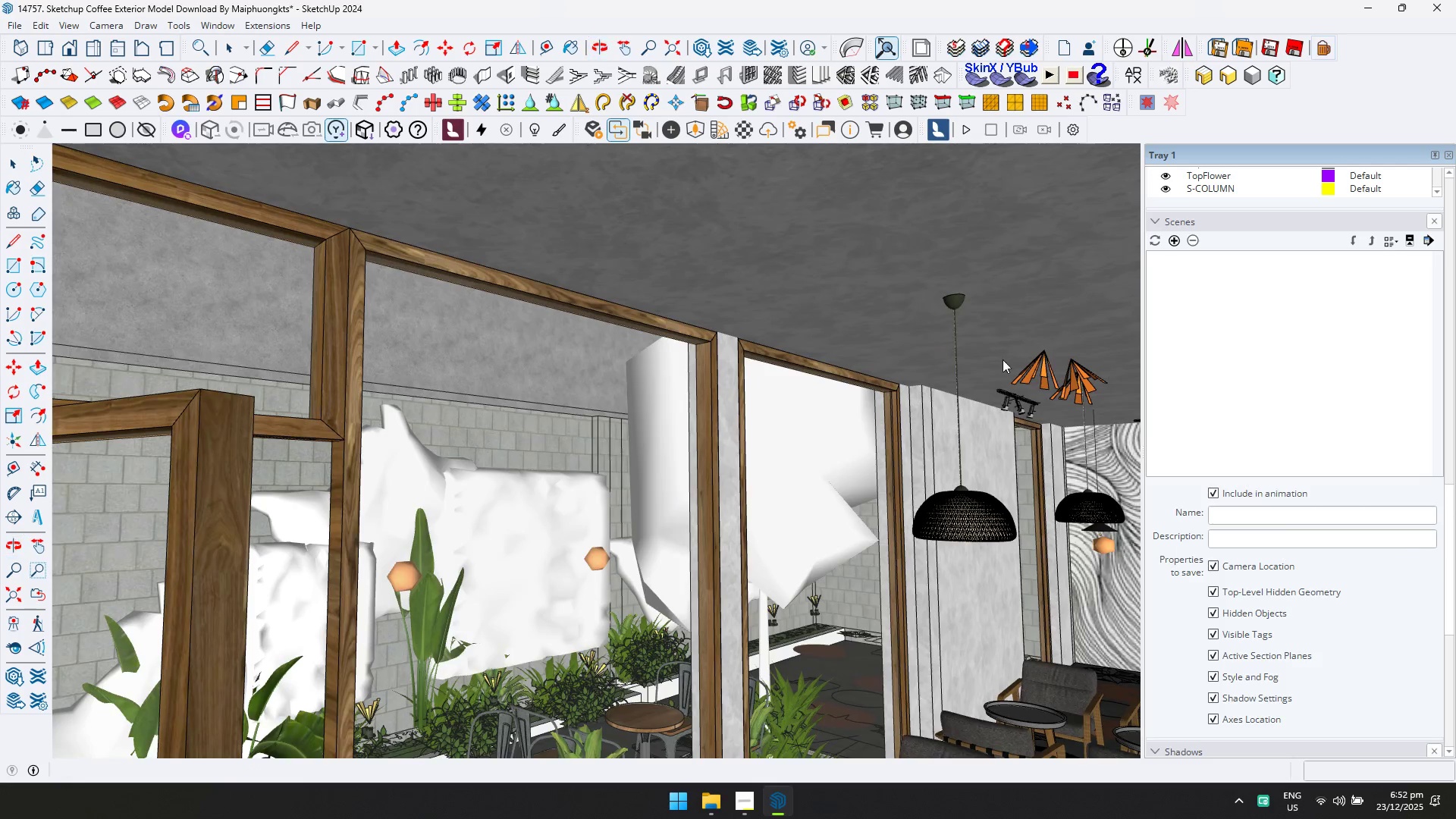 
scroll: coordinate [784, 301], scroll_direction: up, amount: 6.0
 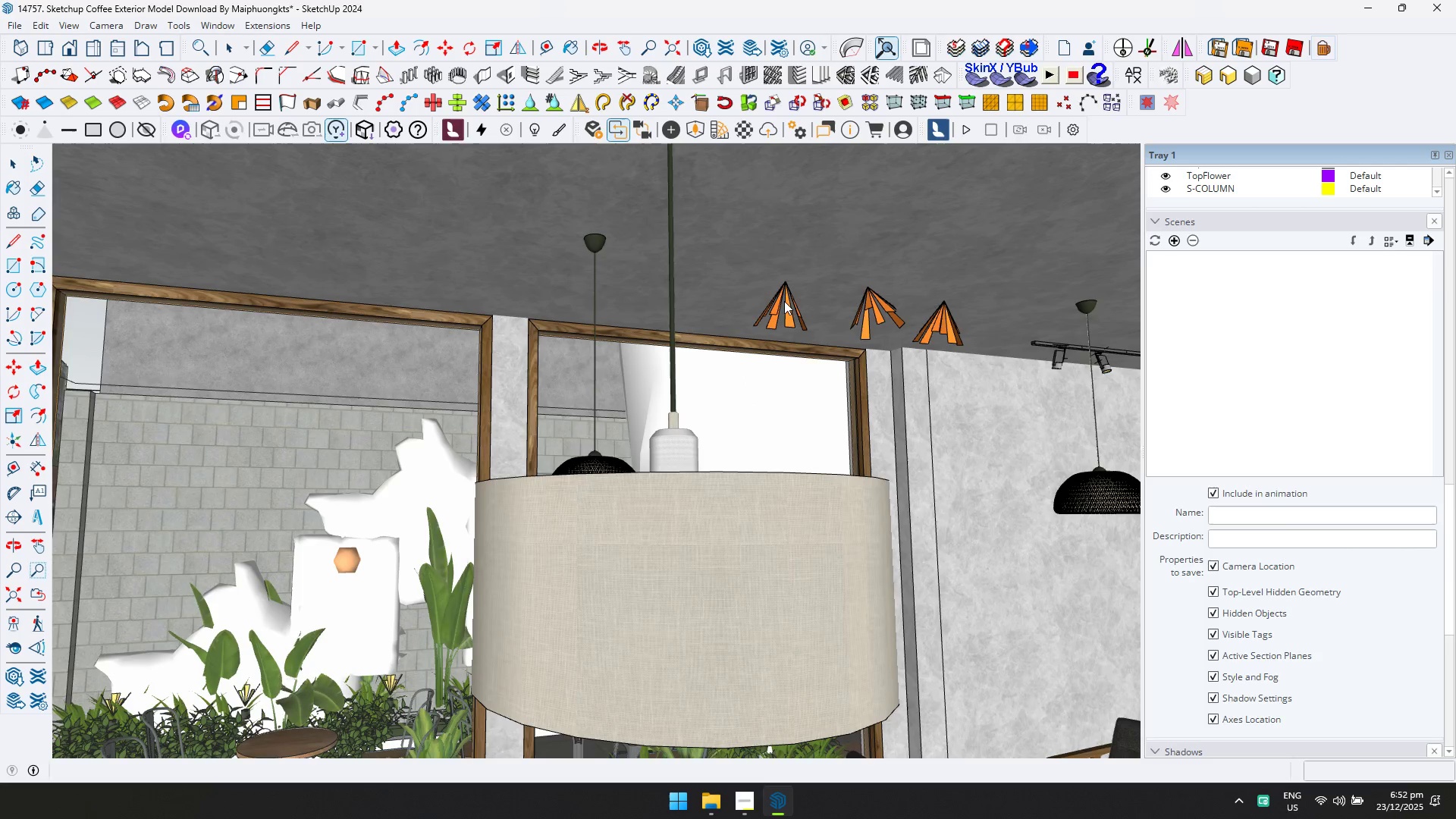 
double_click([1034, 369])
 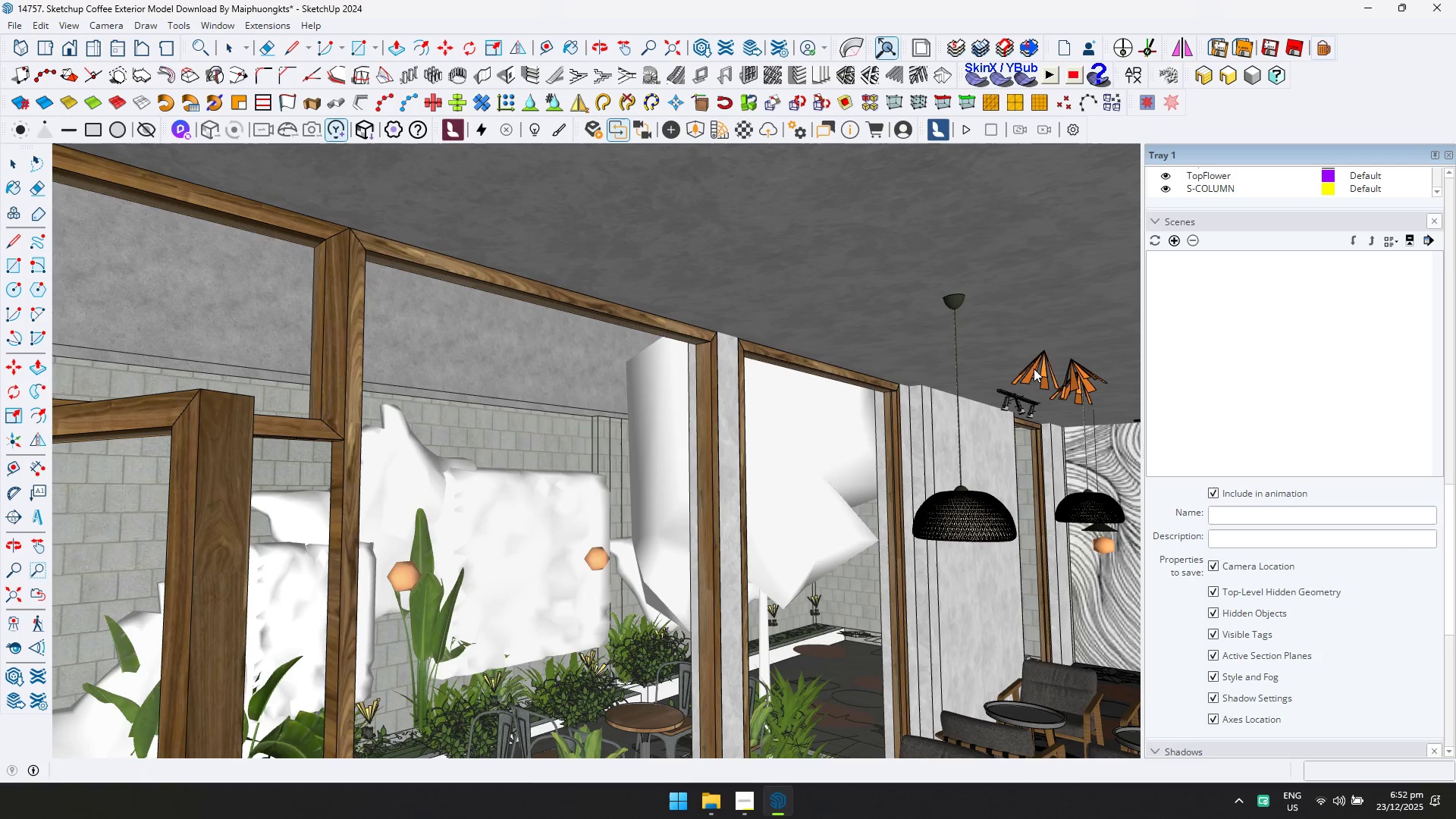 
triple_click([1034, 369])
 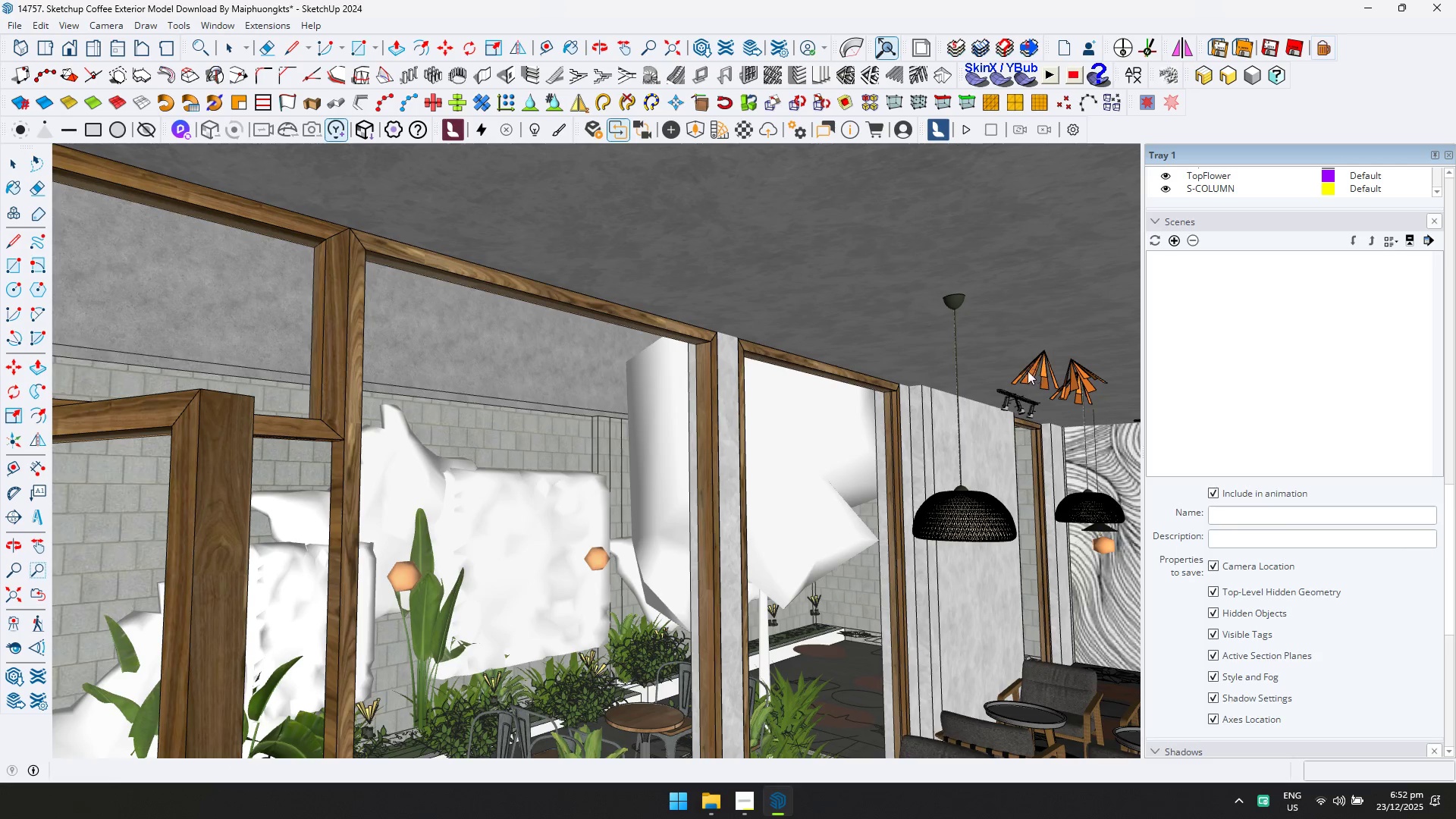 
key(Escape)
 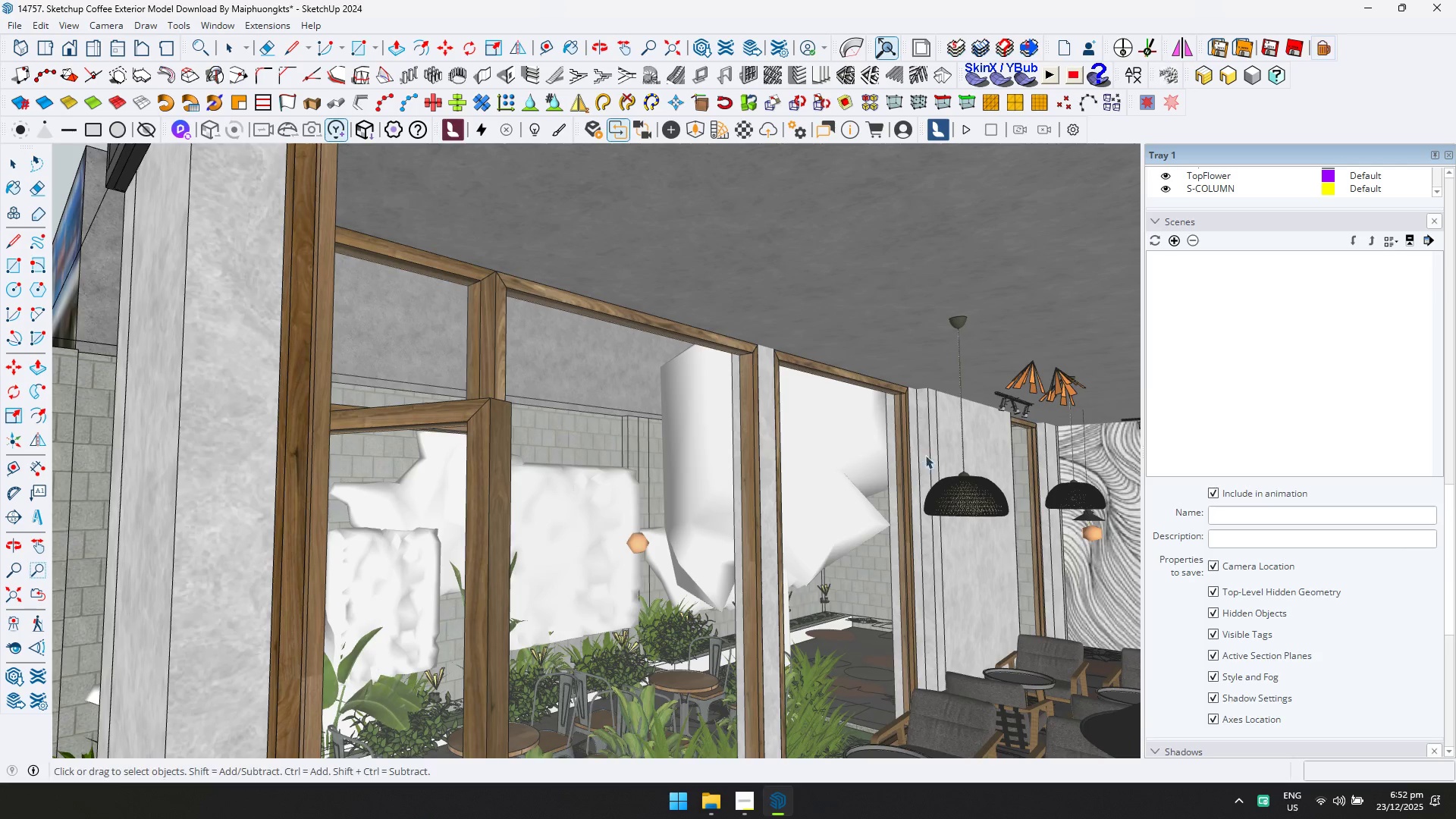 
key(Escape)
 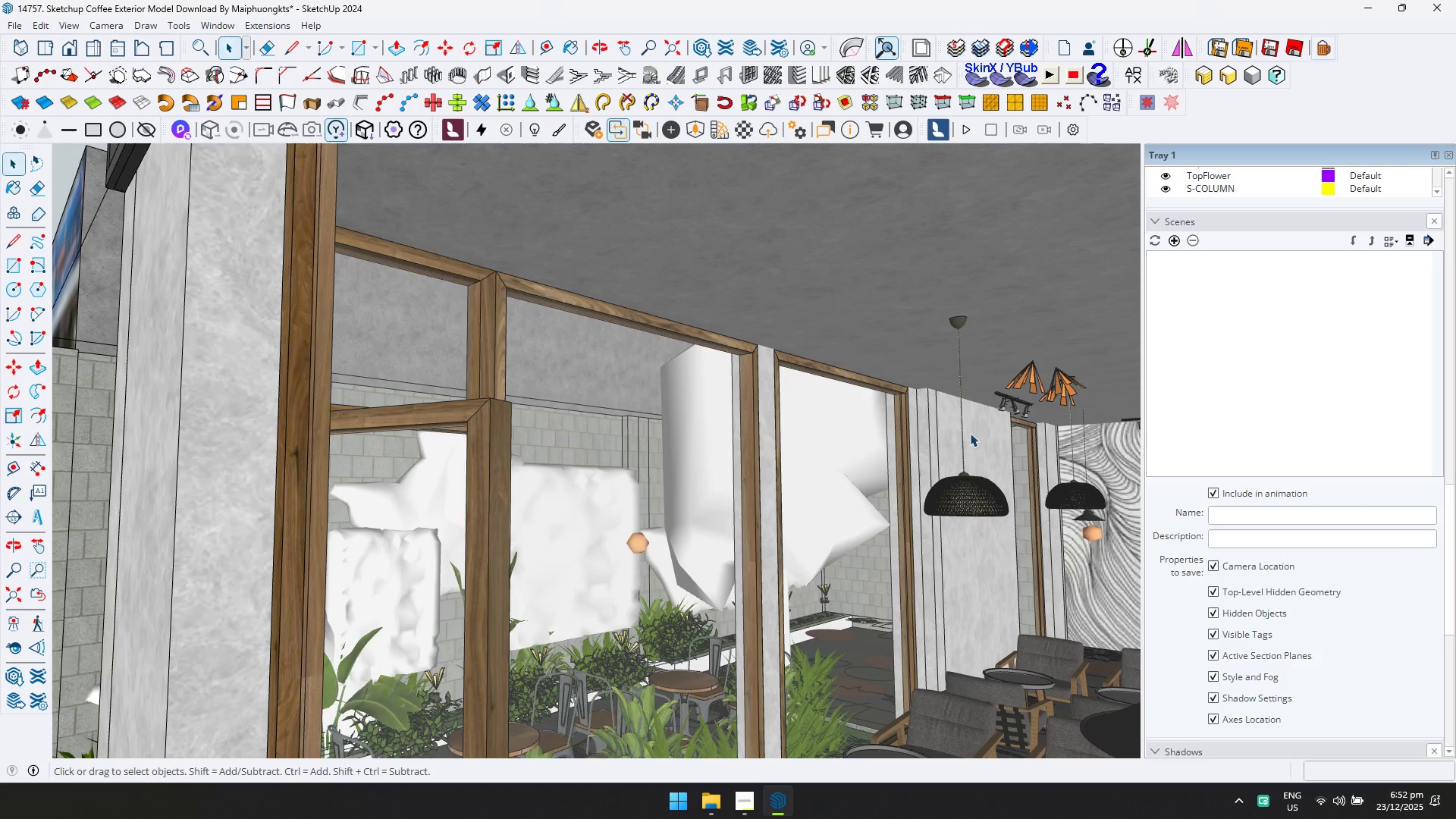 
scroll: coordinate [940, 433], scroll_direction: down, amount: 4.0
 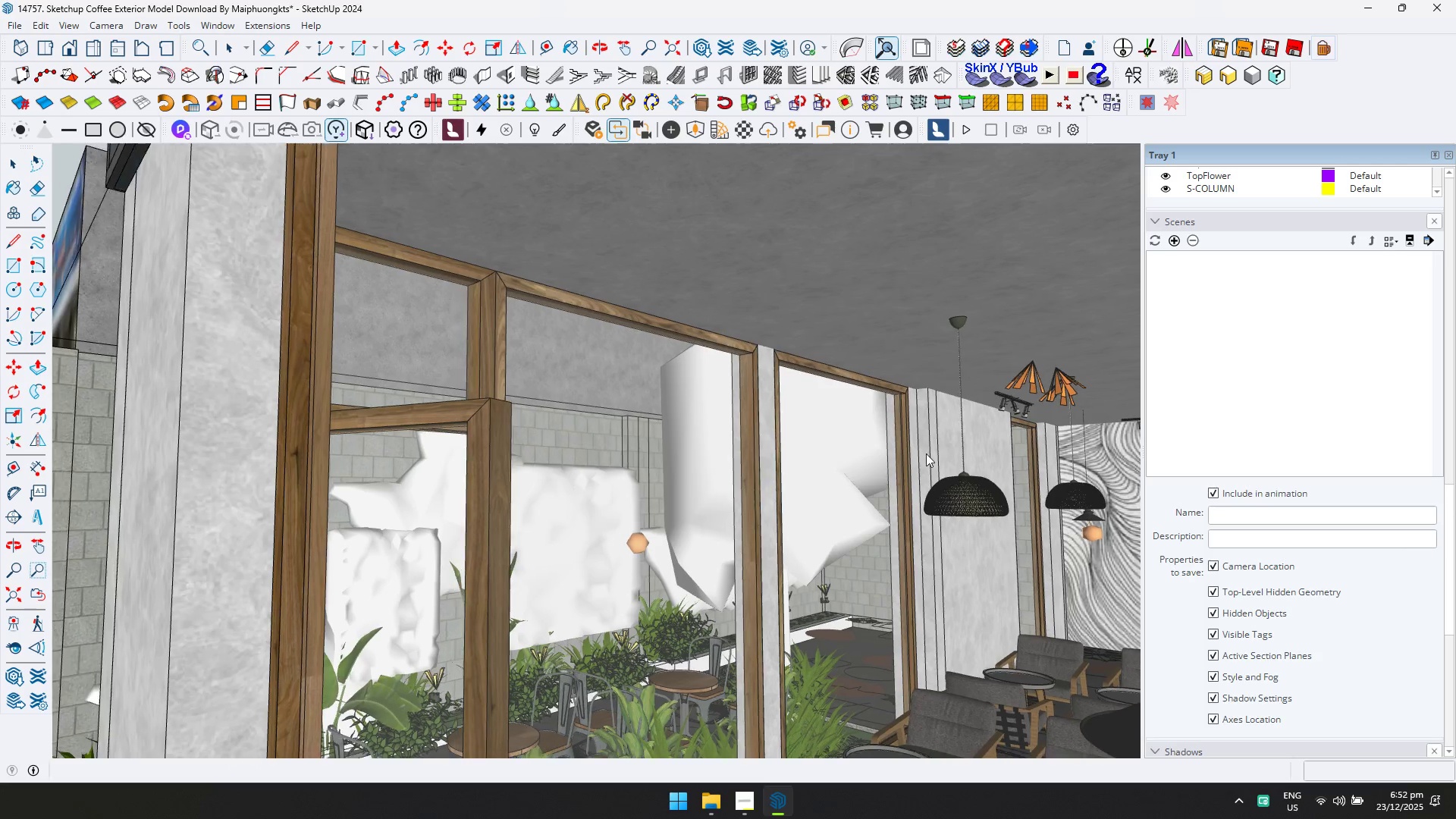 
hold_key(key=ShiftLeft, duration=0.52)
 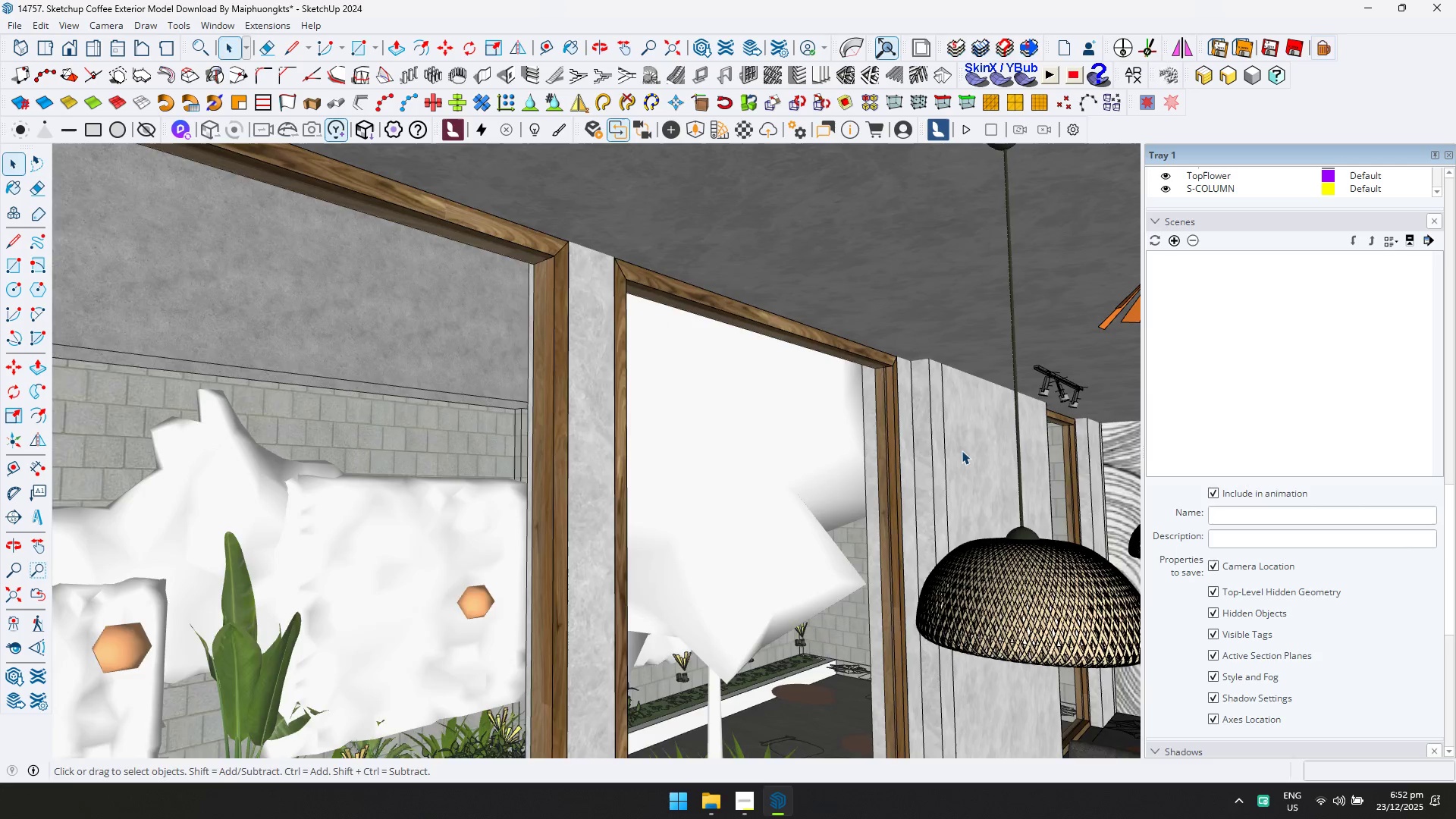 
hold_key(key=ShiftLeft, duration=0.97)
 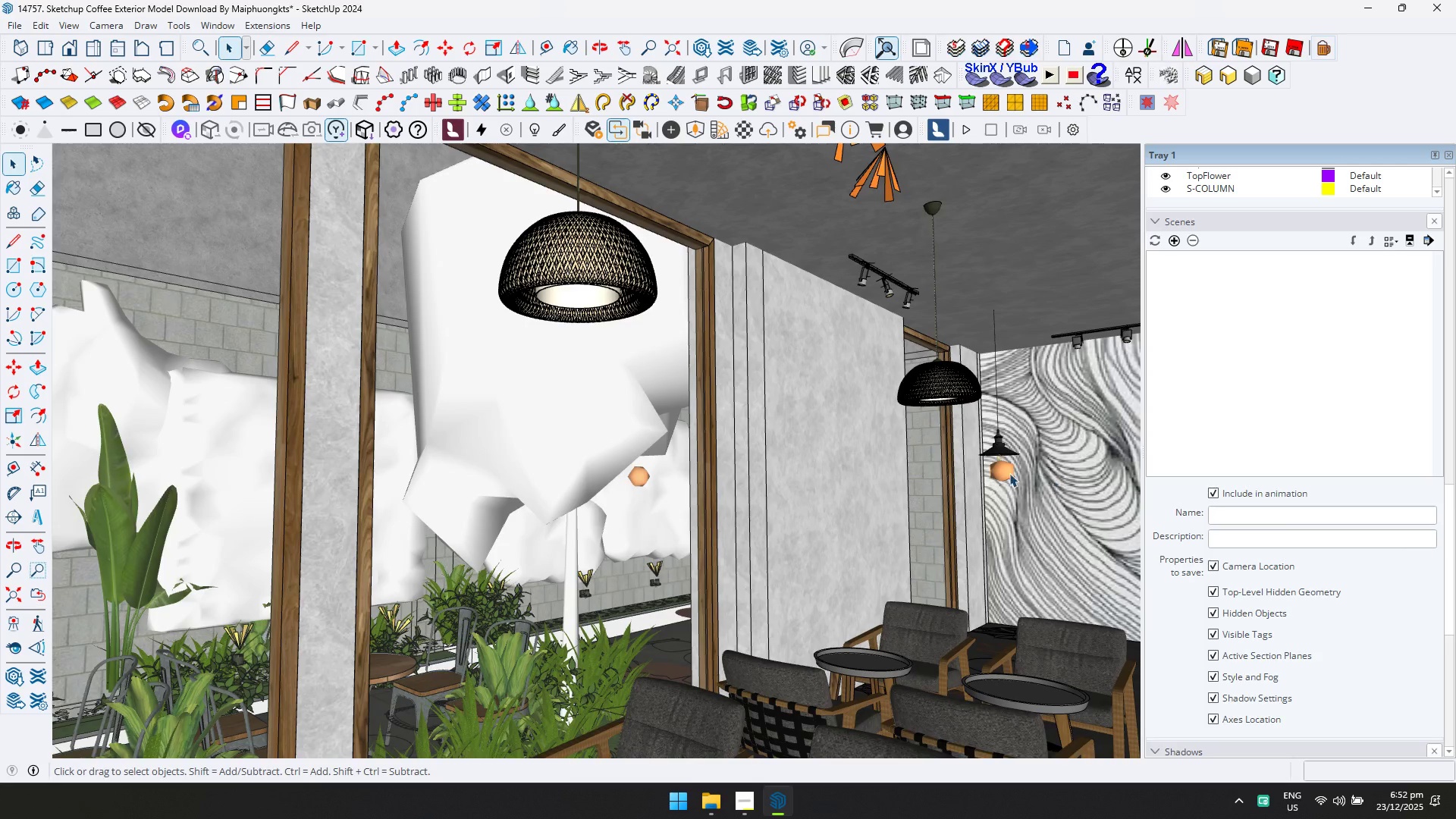 
key(Escape)
 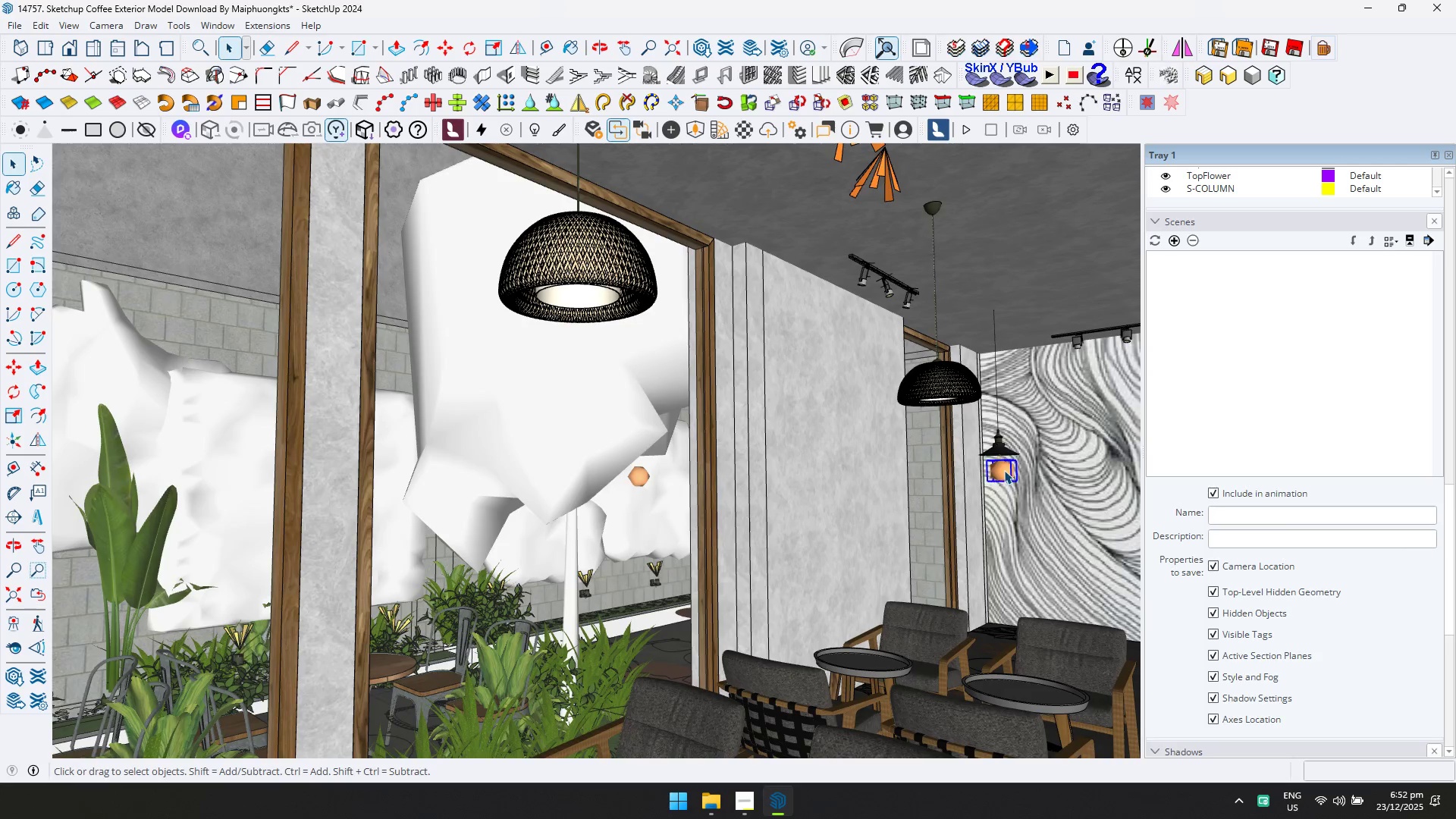 
scroll: coordinate [960, 455], scroll_direction: up, amount: 3.0
 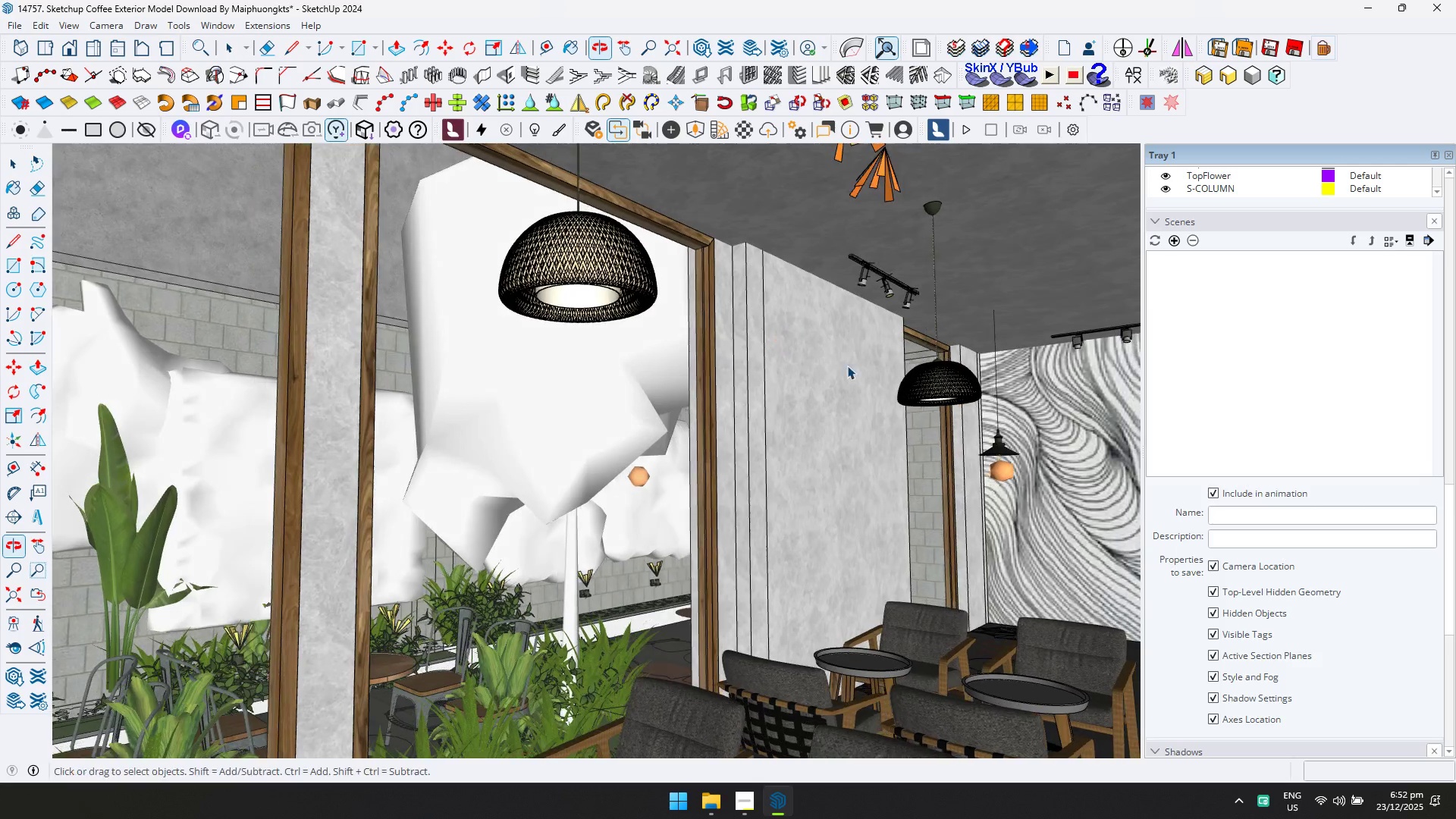 
key(Delete)
 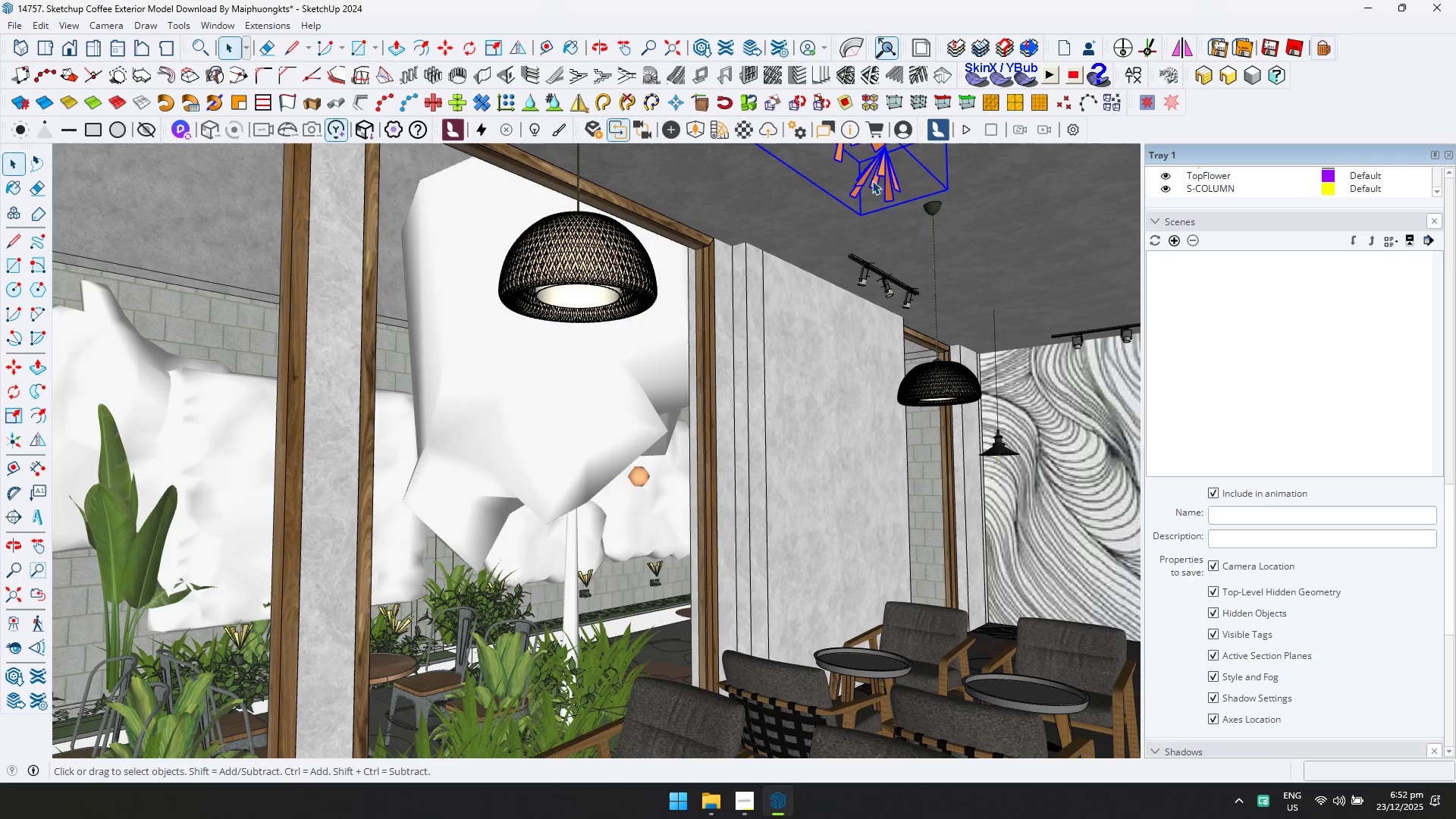 
double_click([872, 180])
 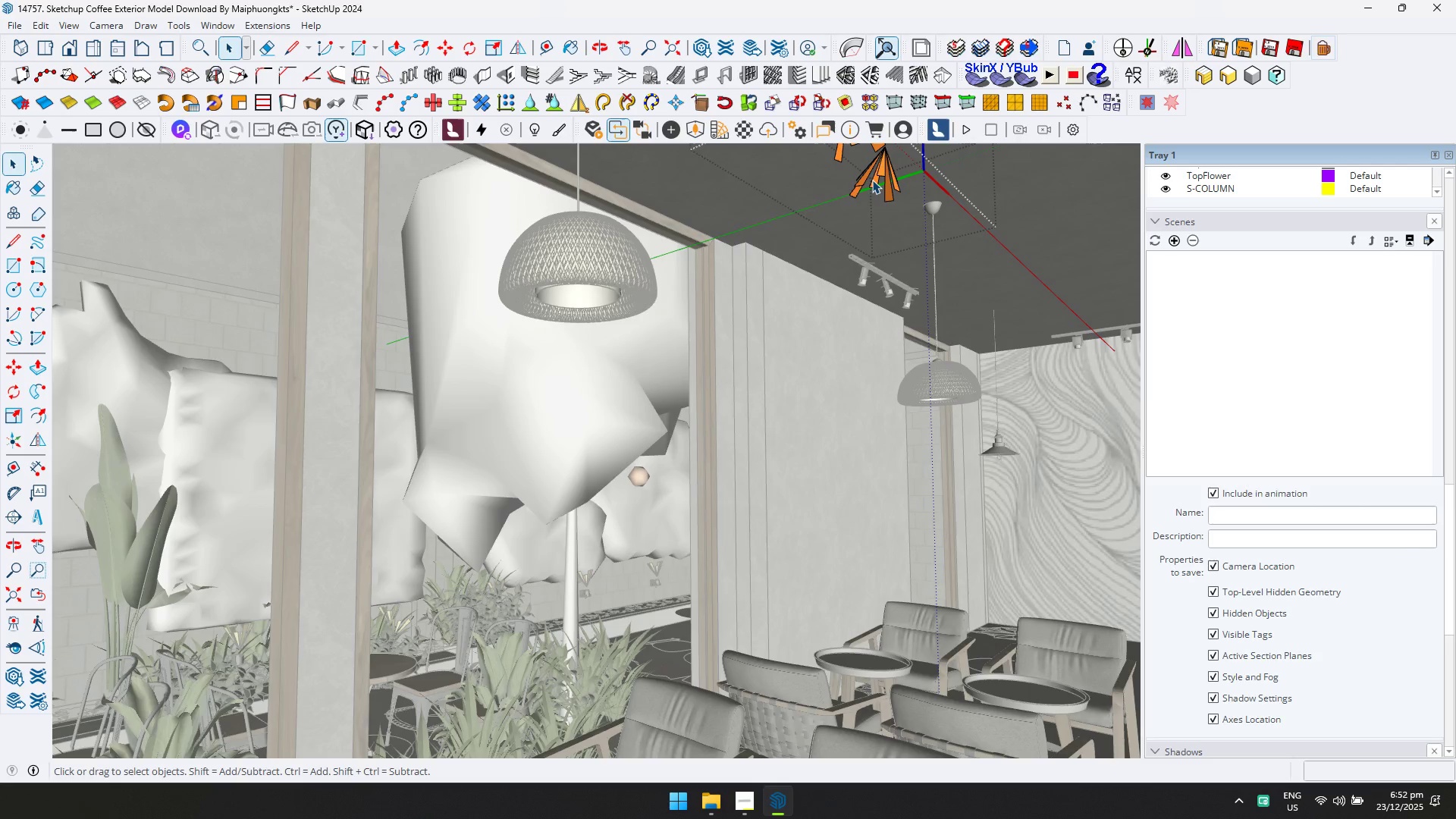 
hold_key(key=ShiftLeft, duration=0.69)
scroll: coordinate [874, 197], scroll_direction: down, amount: 9.0
 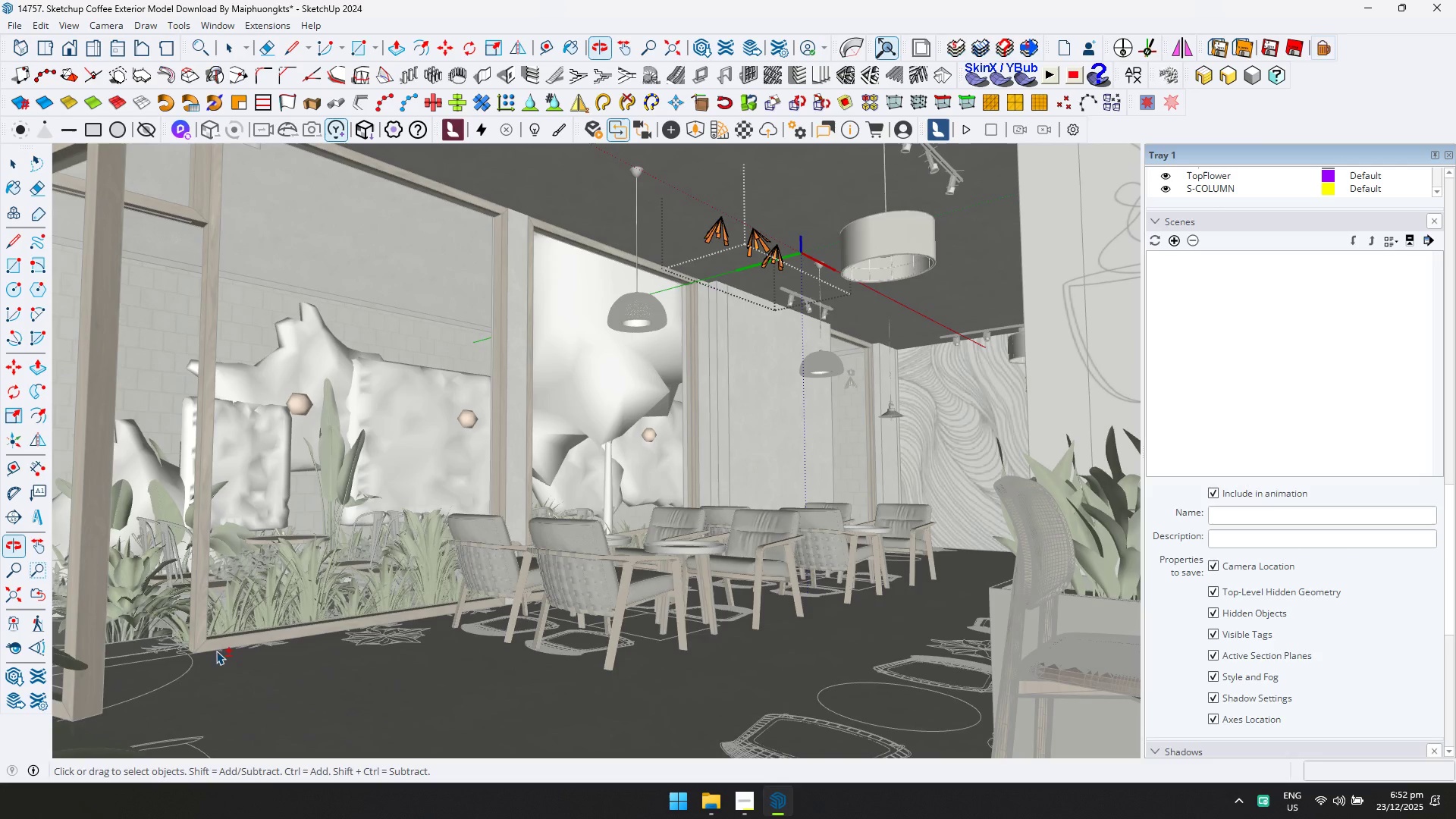 
key(Escape)
 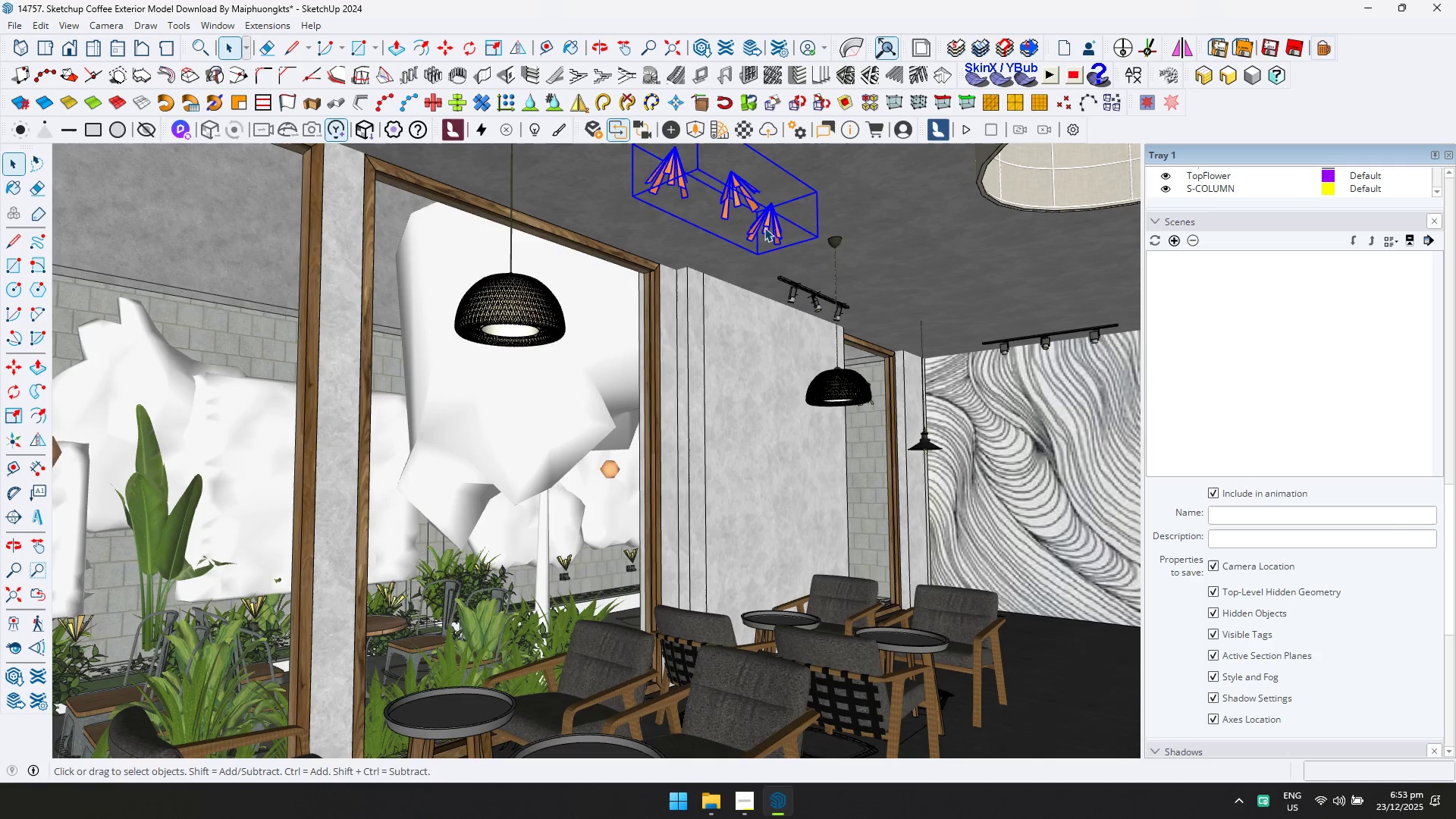 
scroll: coordinate [786, 314], scroll_direction: up, amount: 3.0
 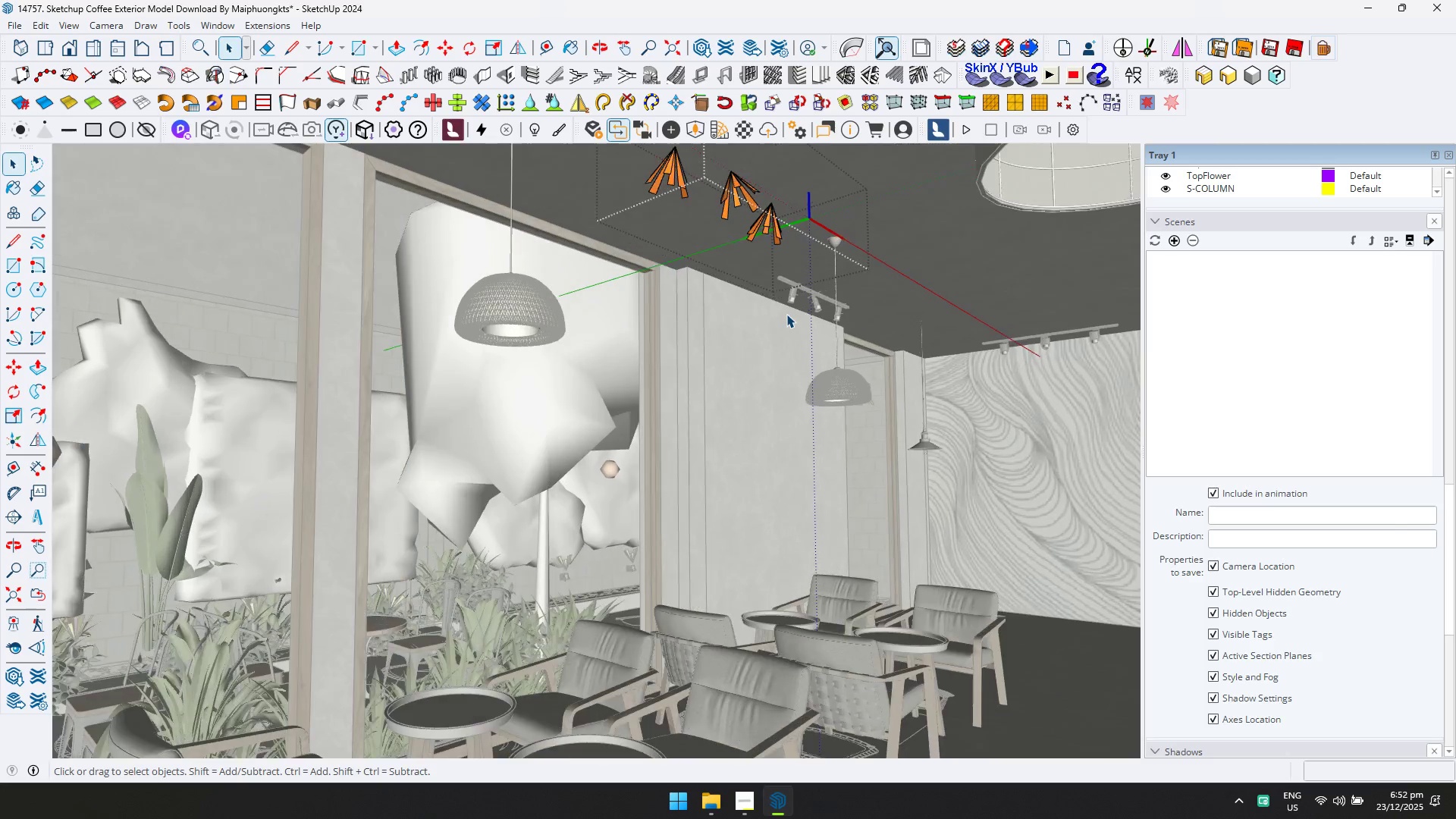 
key(Delete)
 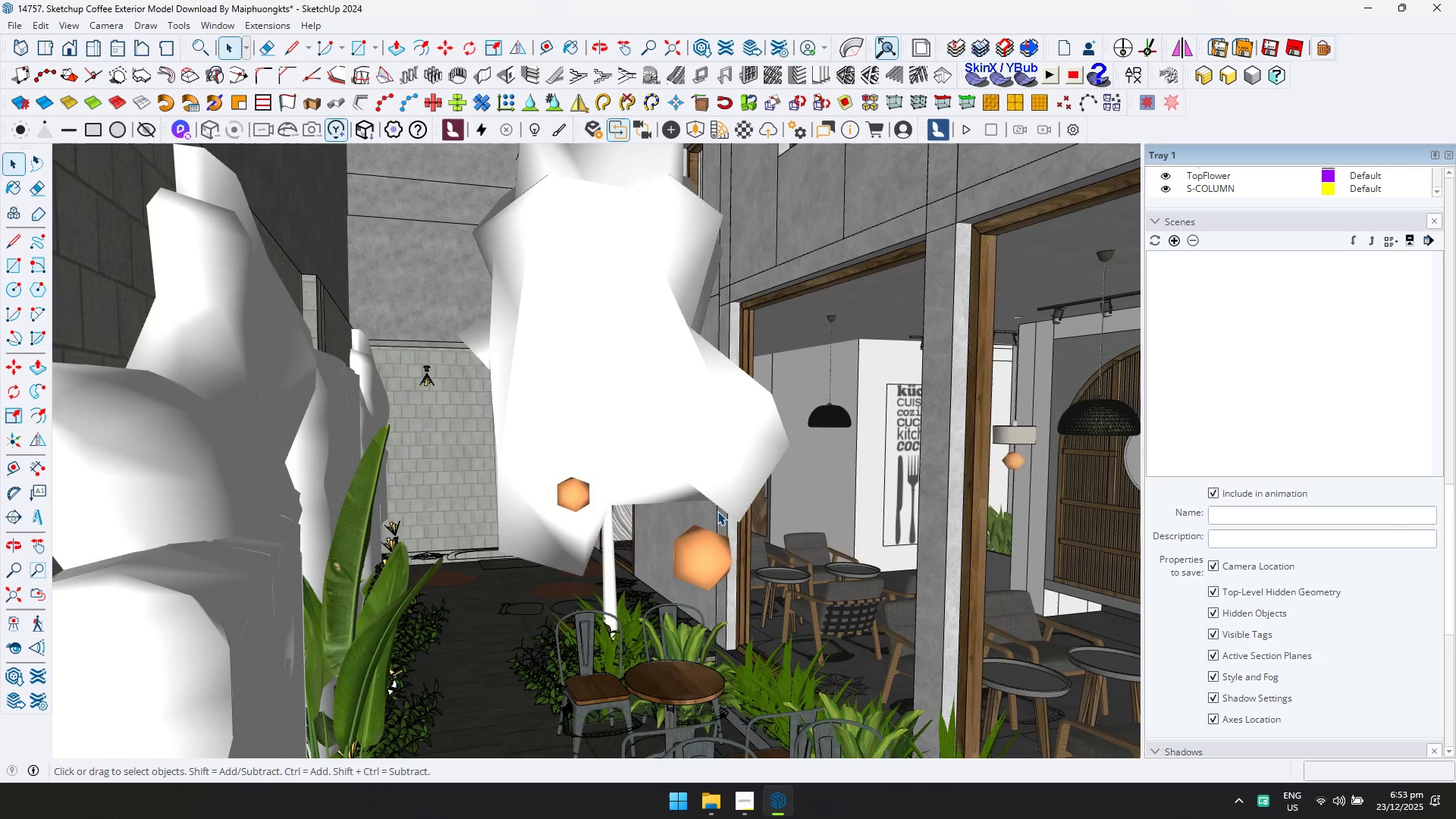 
left_click([583, 504])
 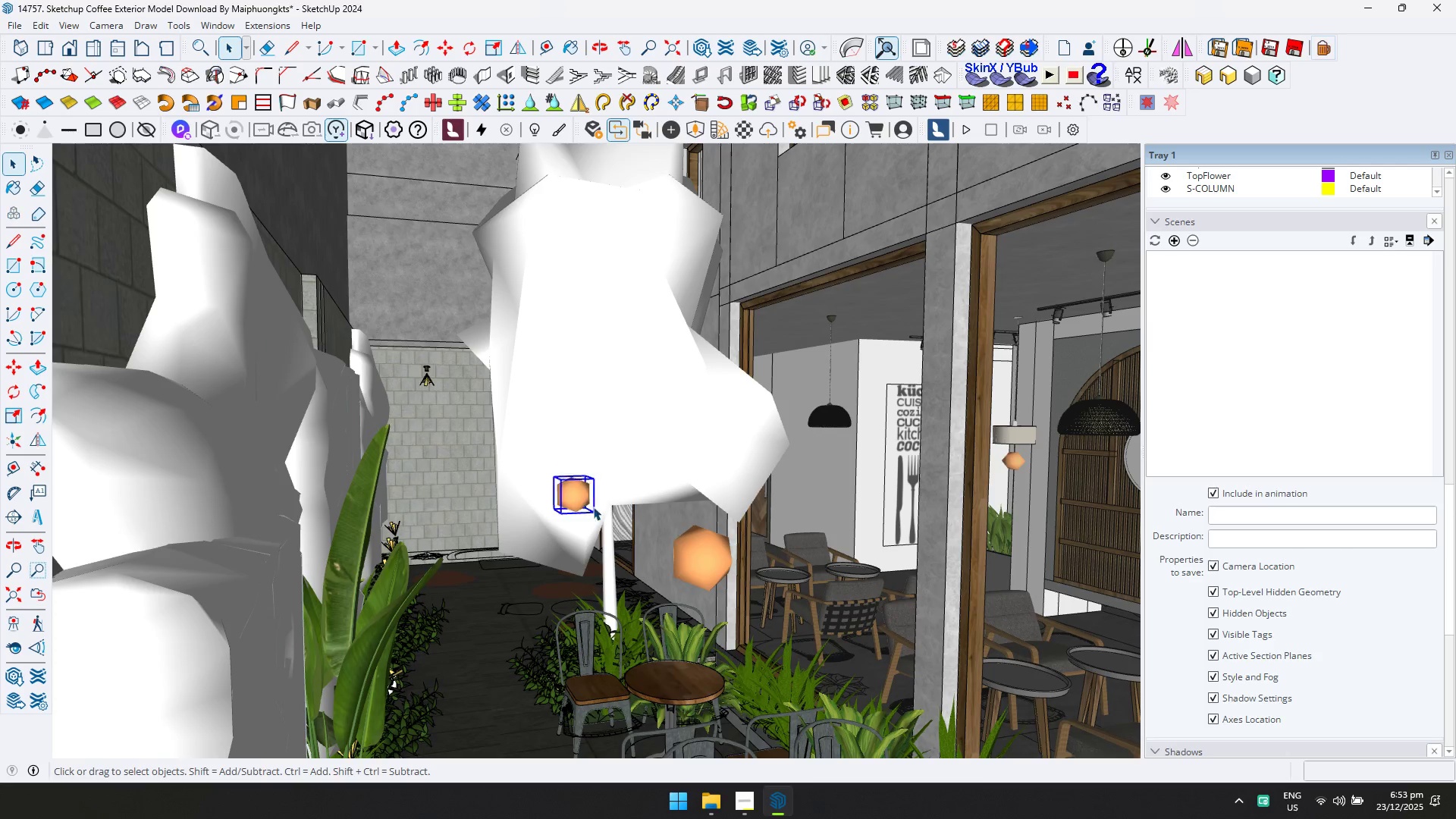 
key(Delete)
 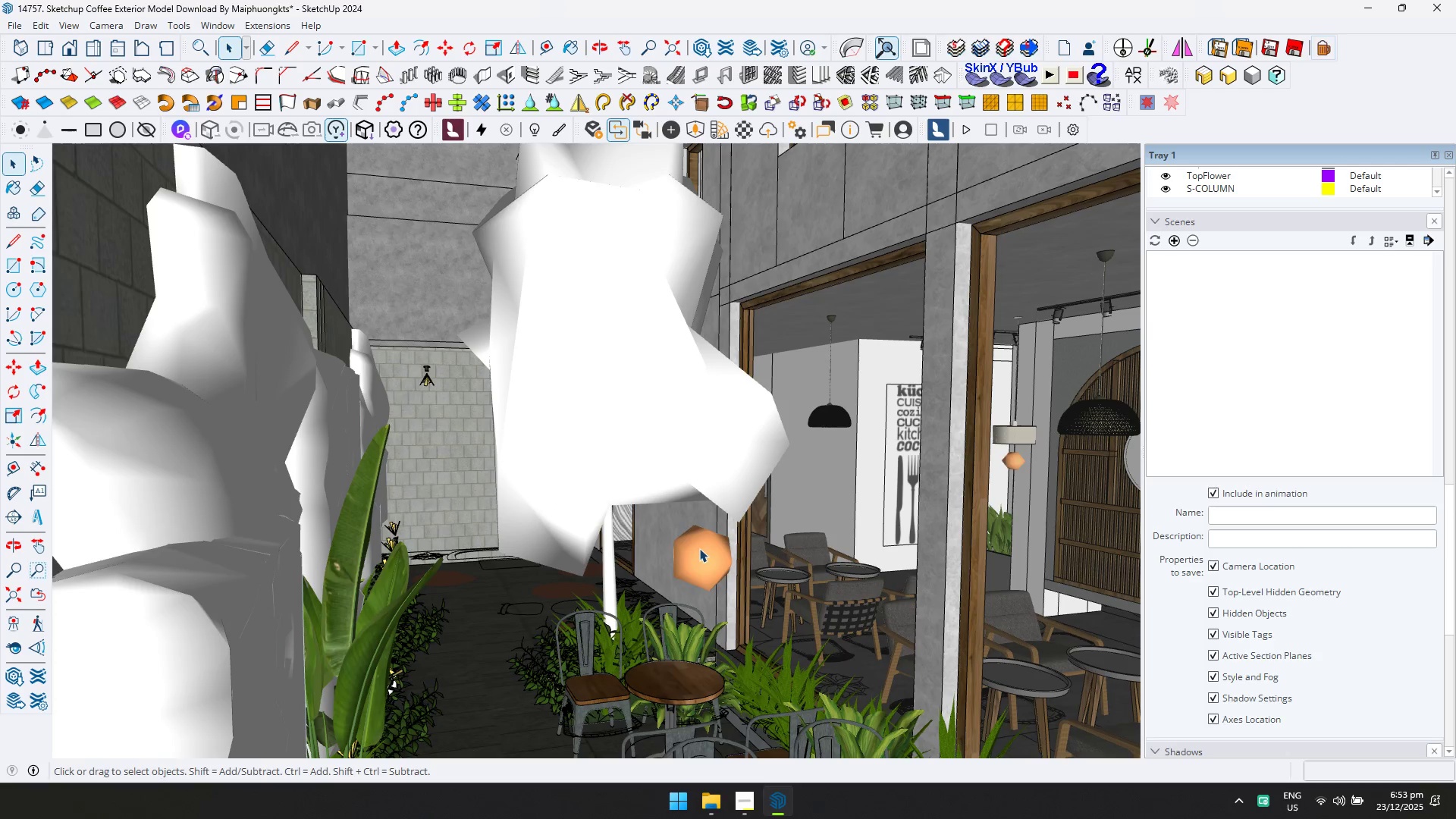 
key(Delete)
 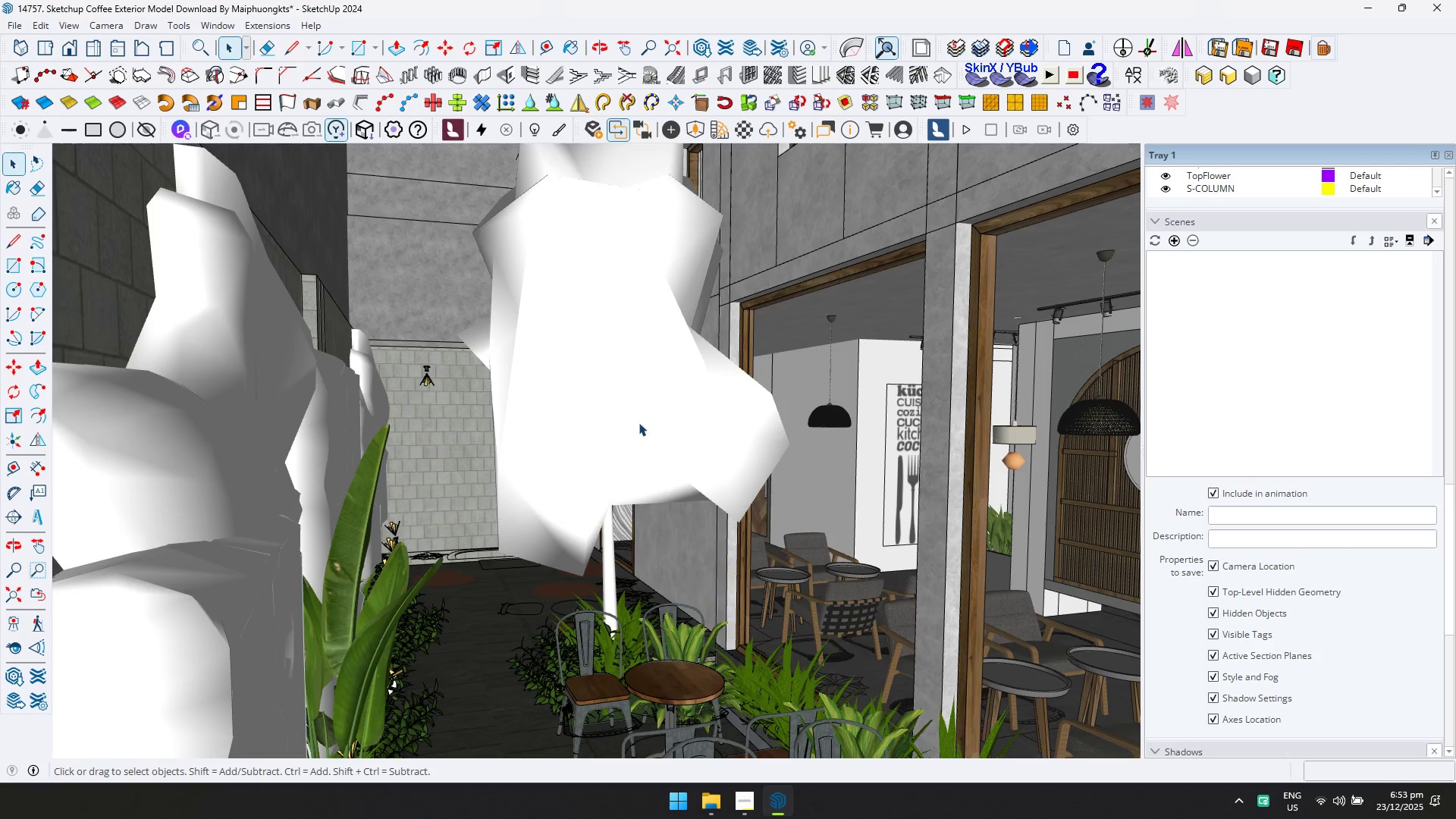 
triple_click([639, 422])
 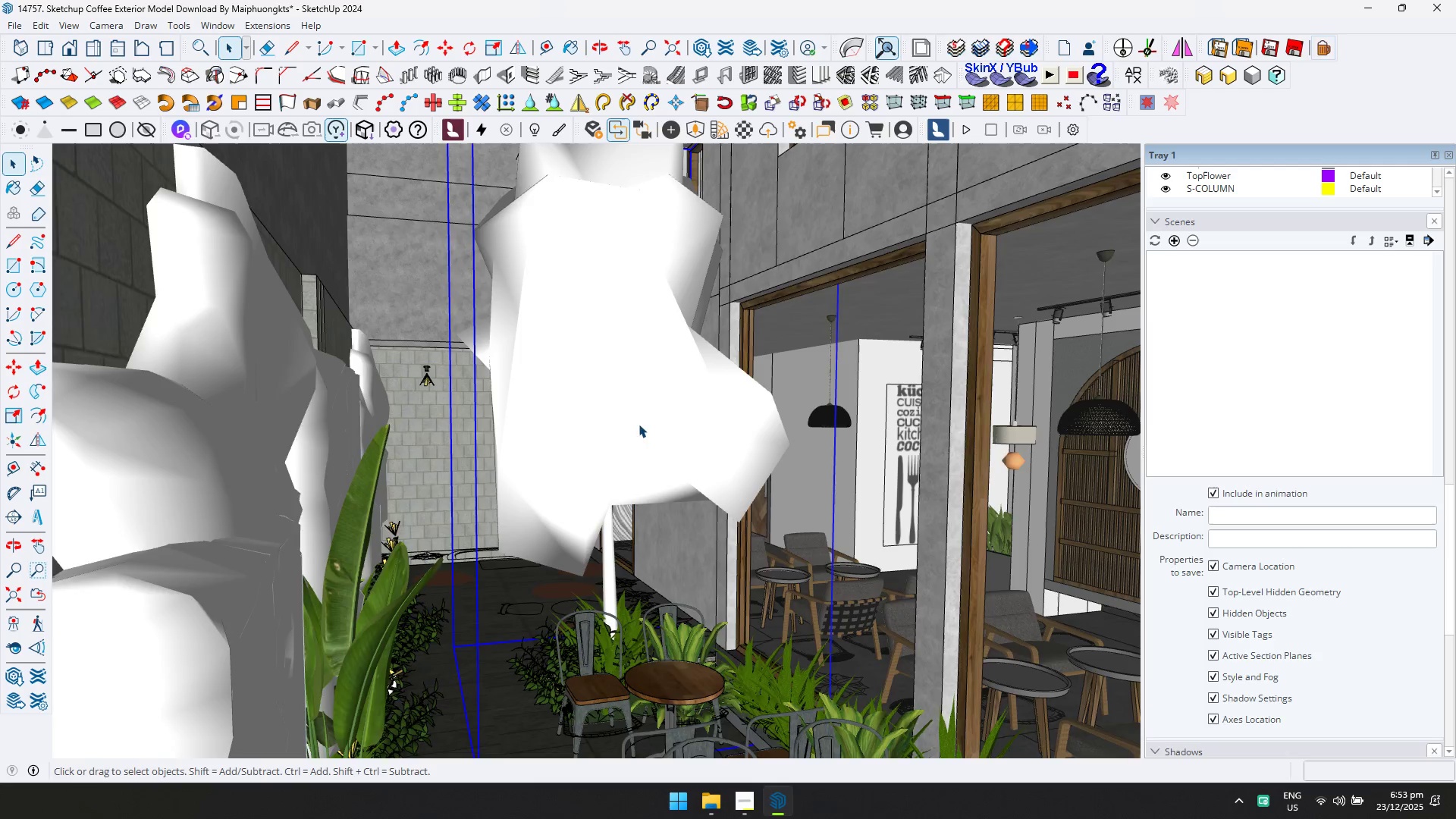 
key(Delete)
 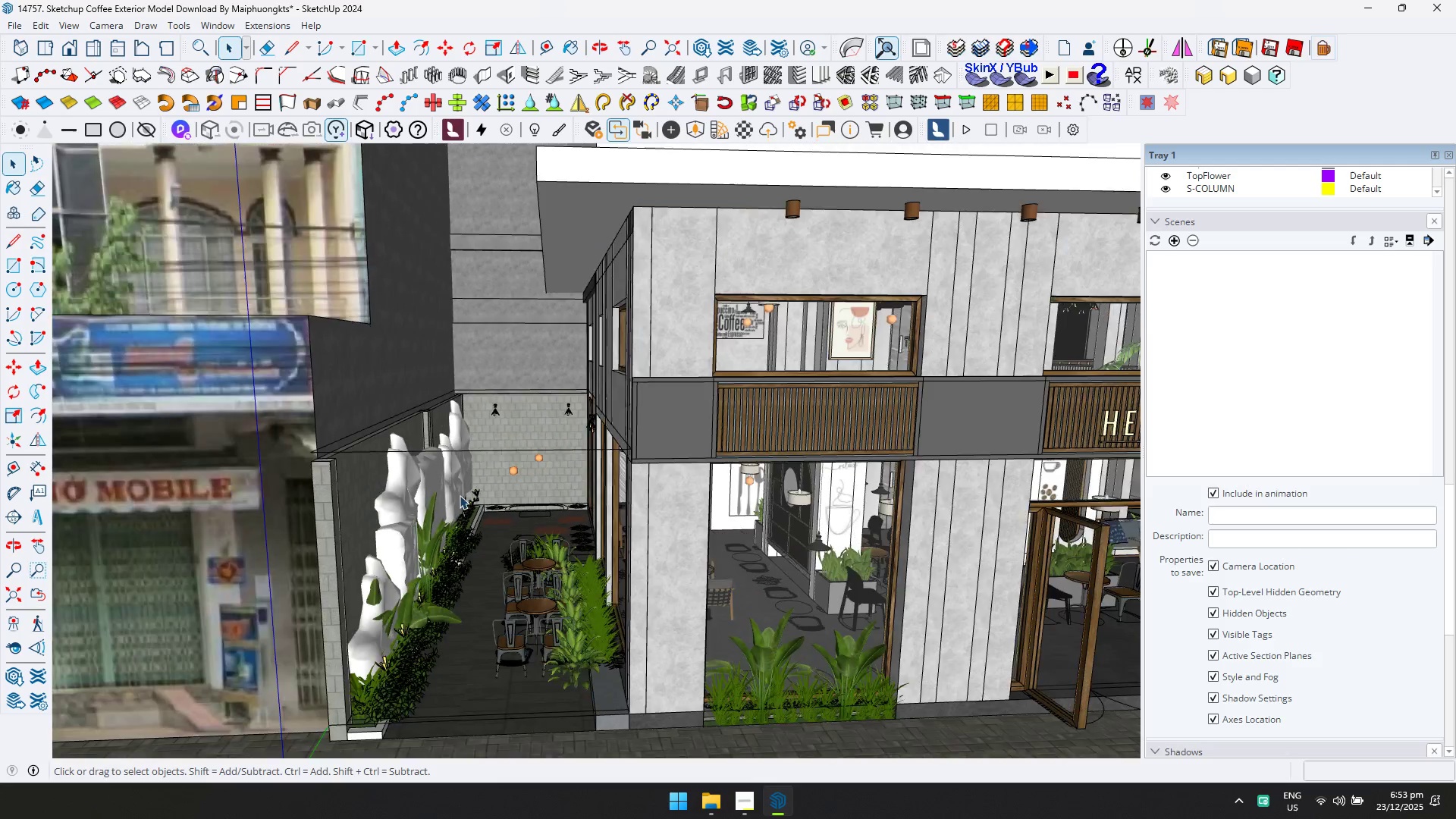 
left_click([437, 477])
 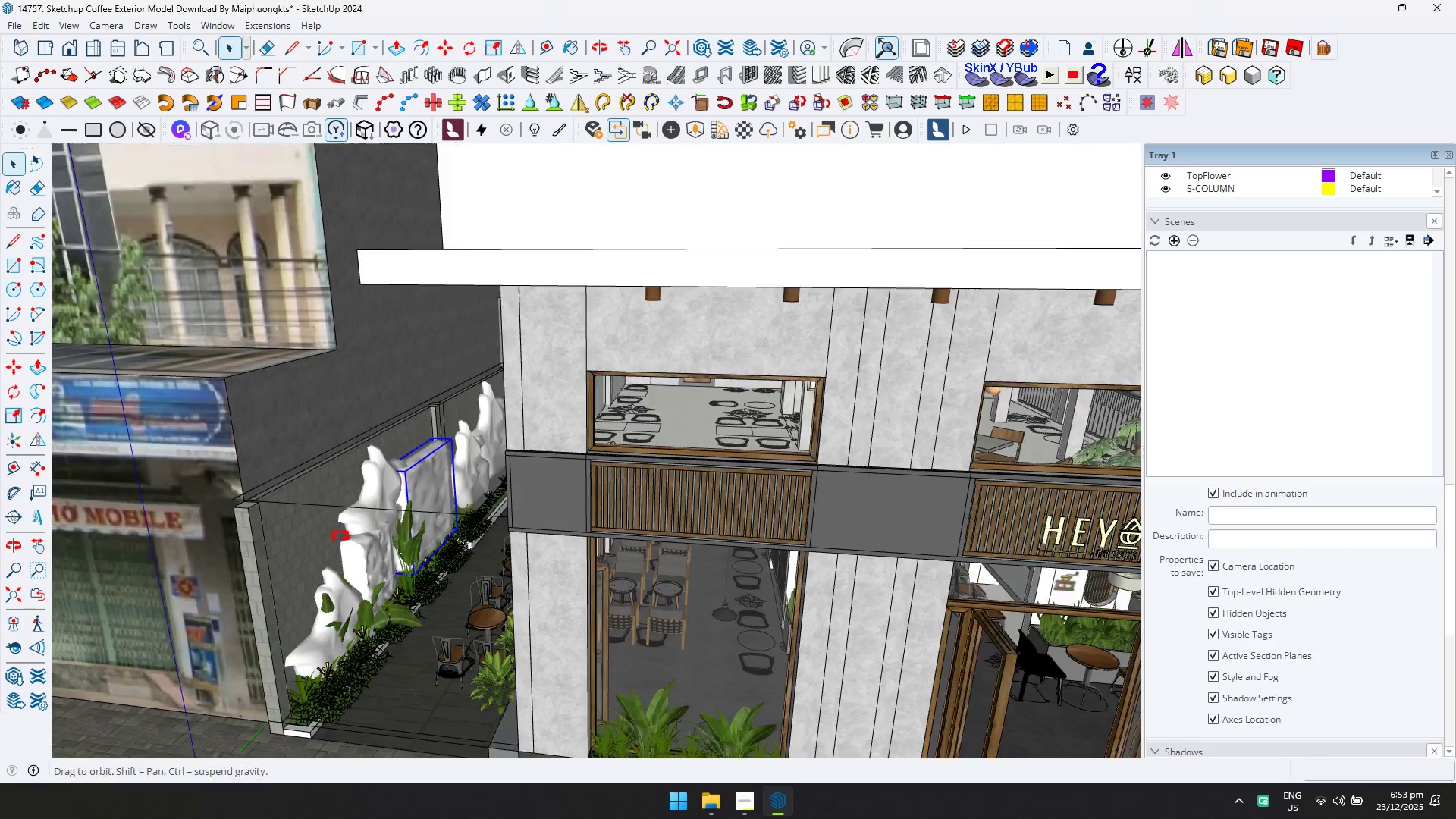 
scroll: coordinate [461, 497], scroll_direction: down, amount: 9.0
 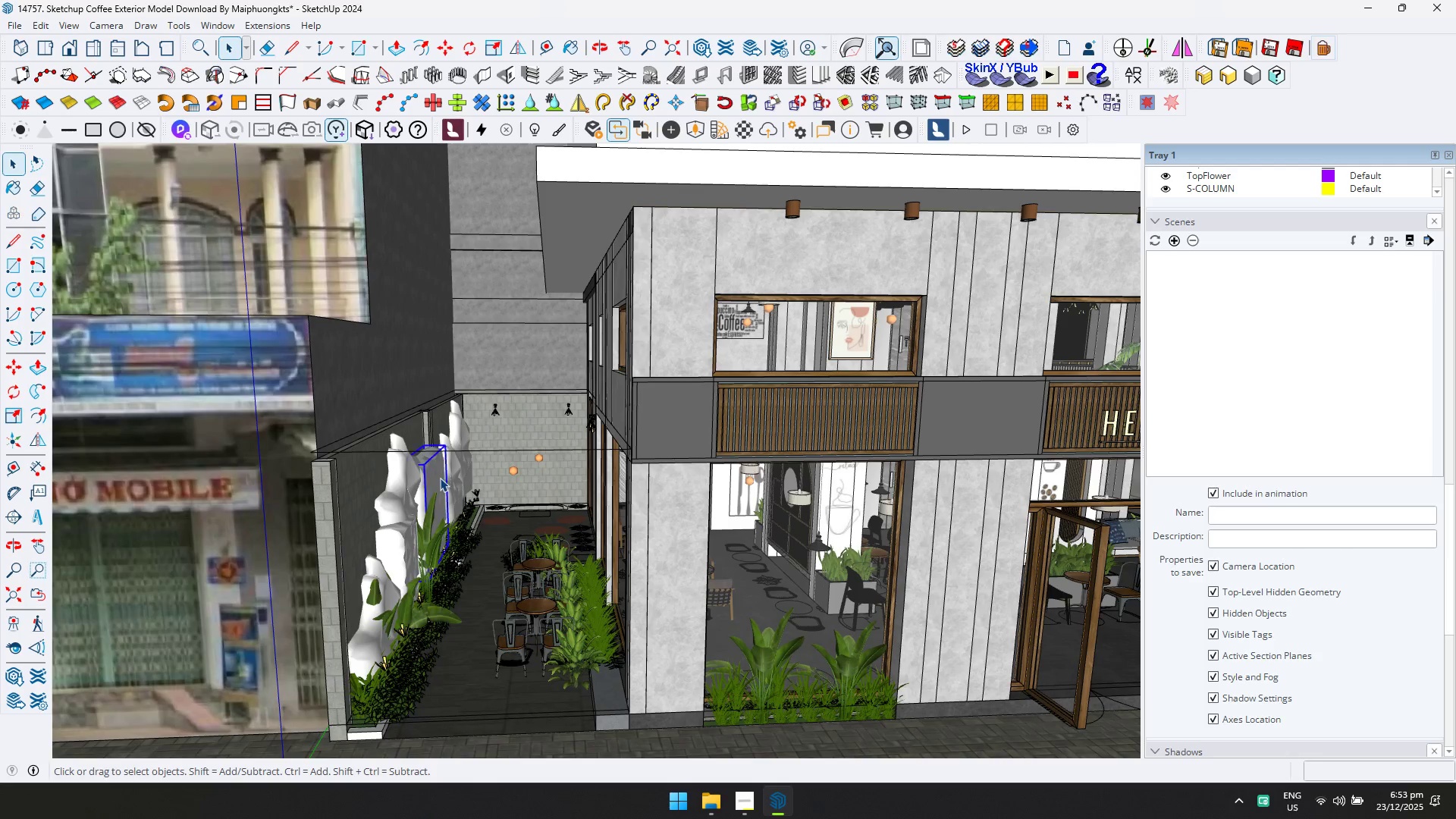 
key(Delete)
 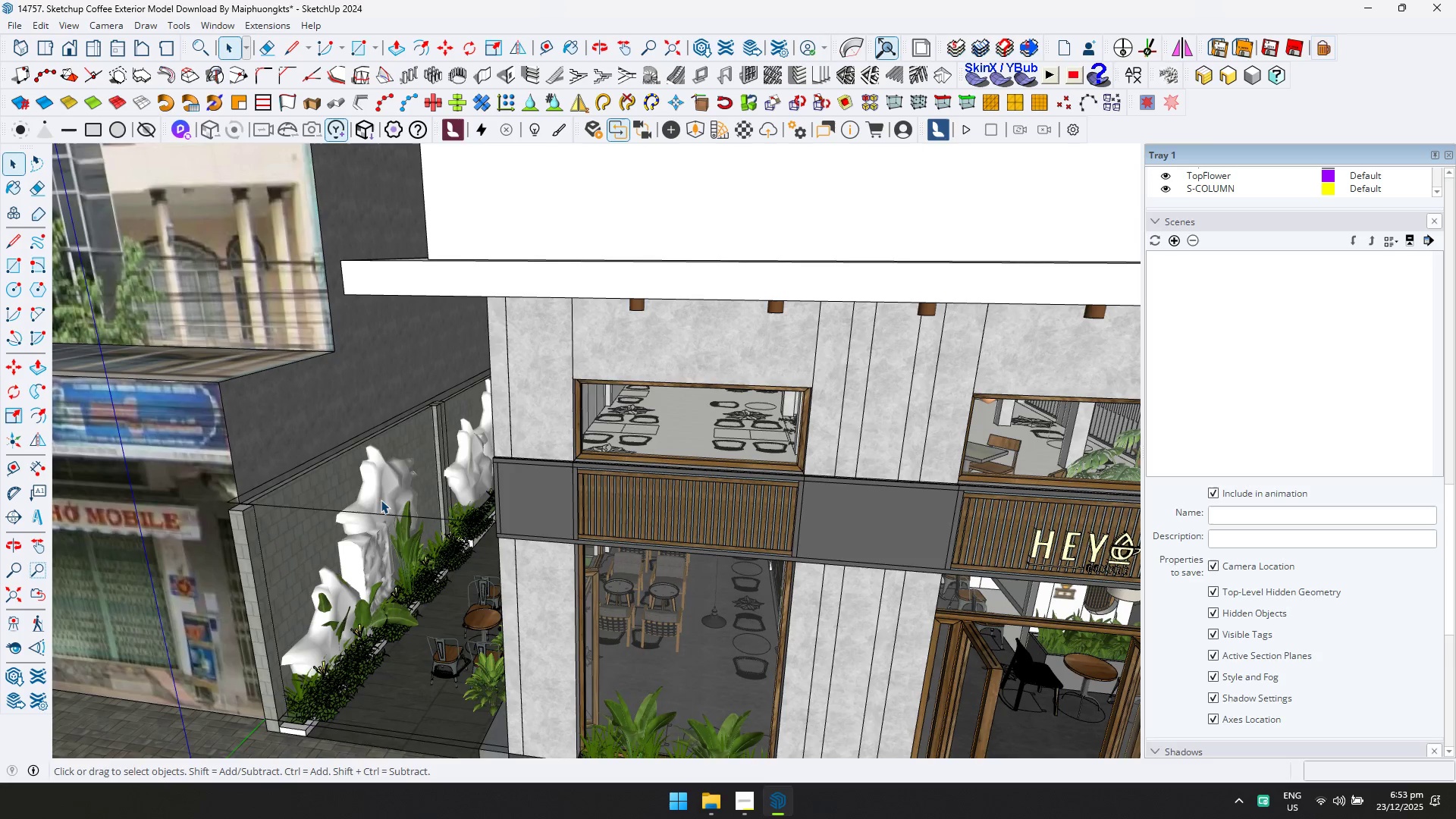 
key(Delete)
 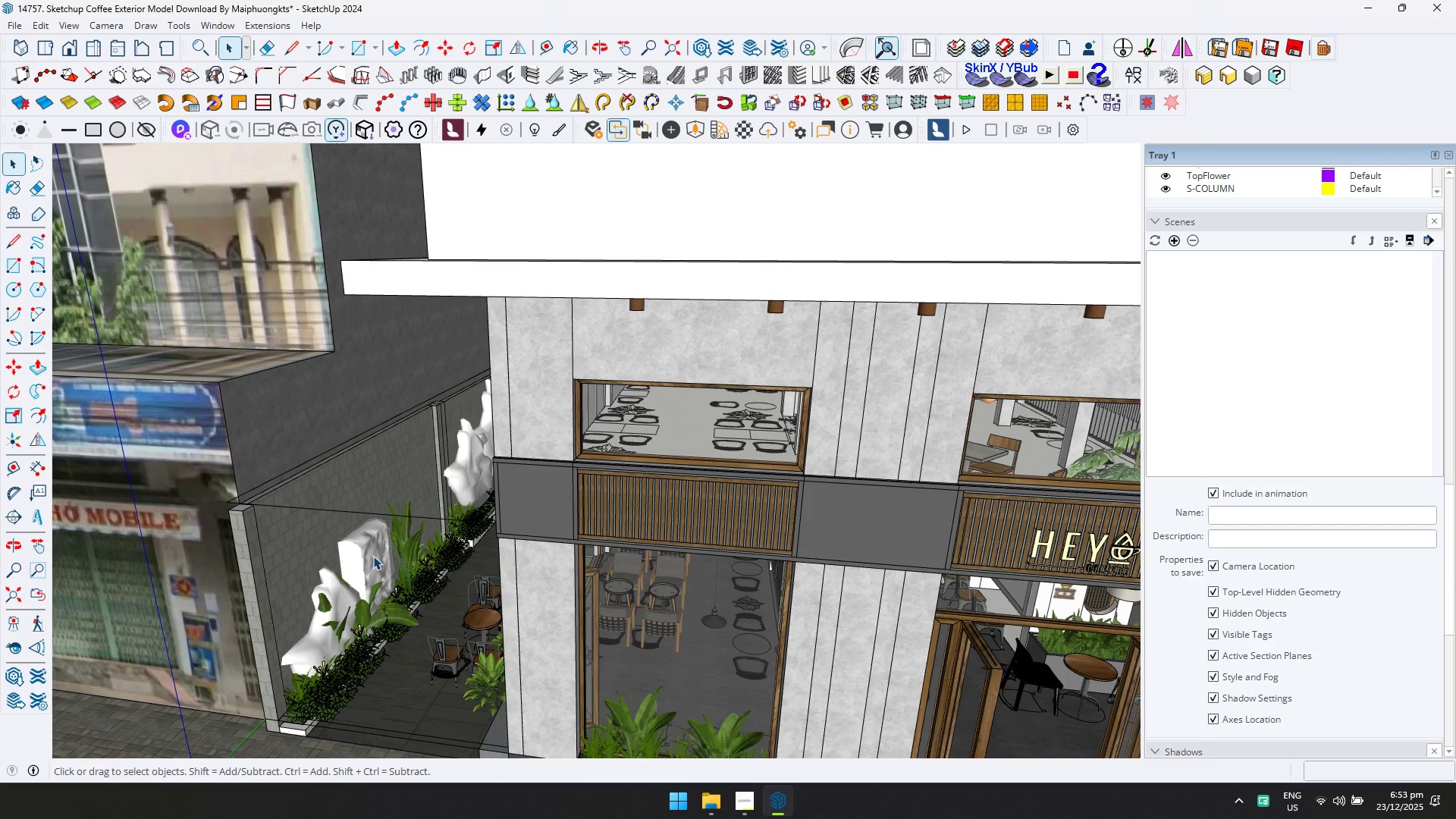 
double_click([373, 557])
 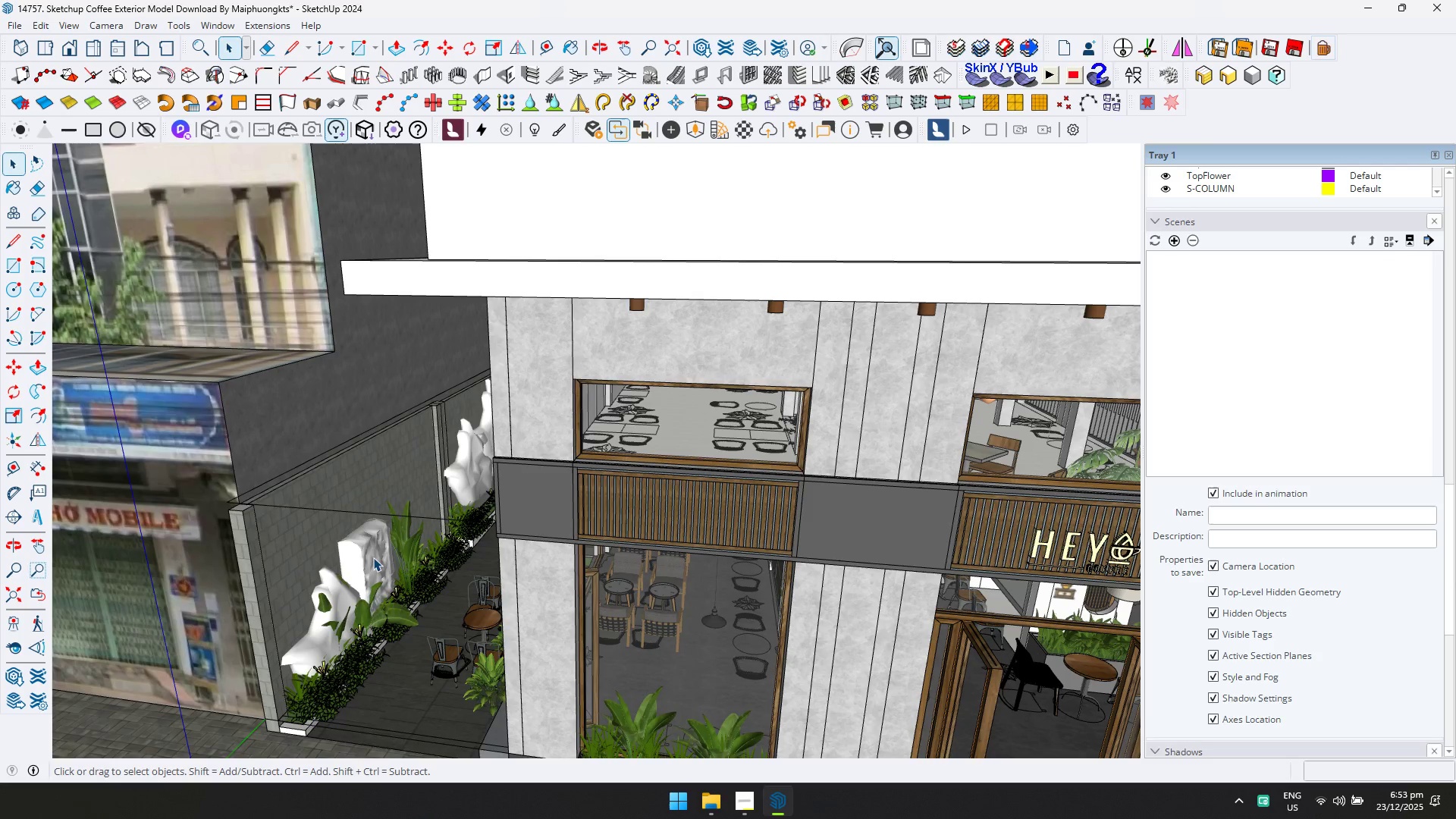 
key(Delete)
 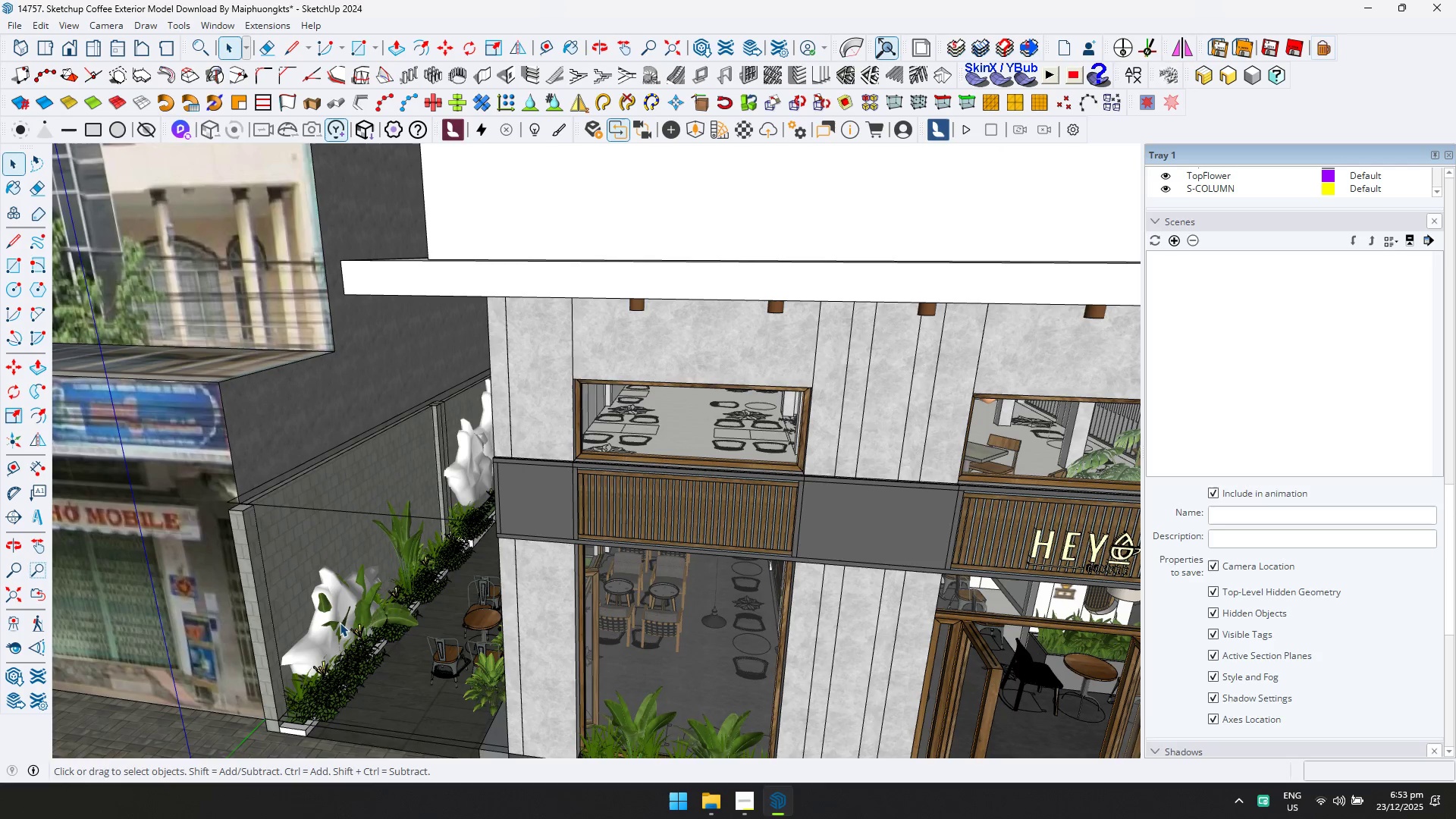 
left_click([320, 634])
 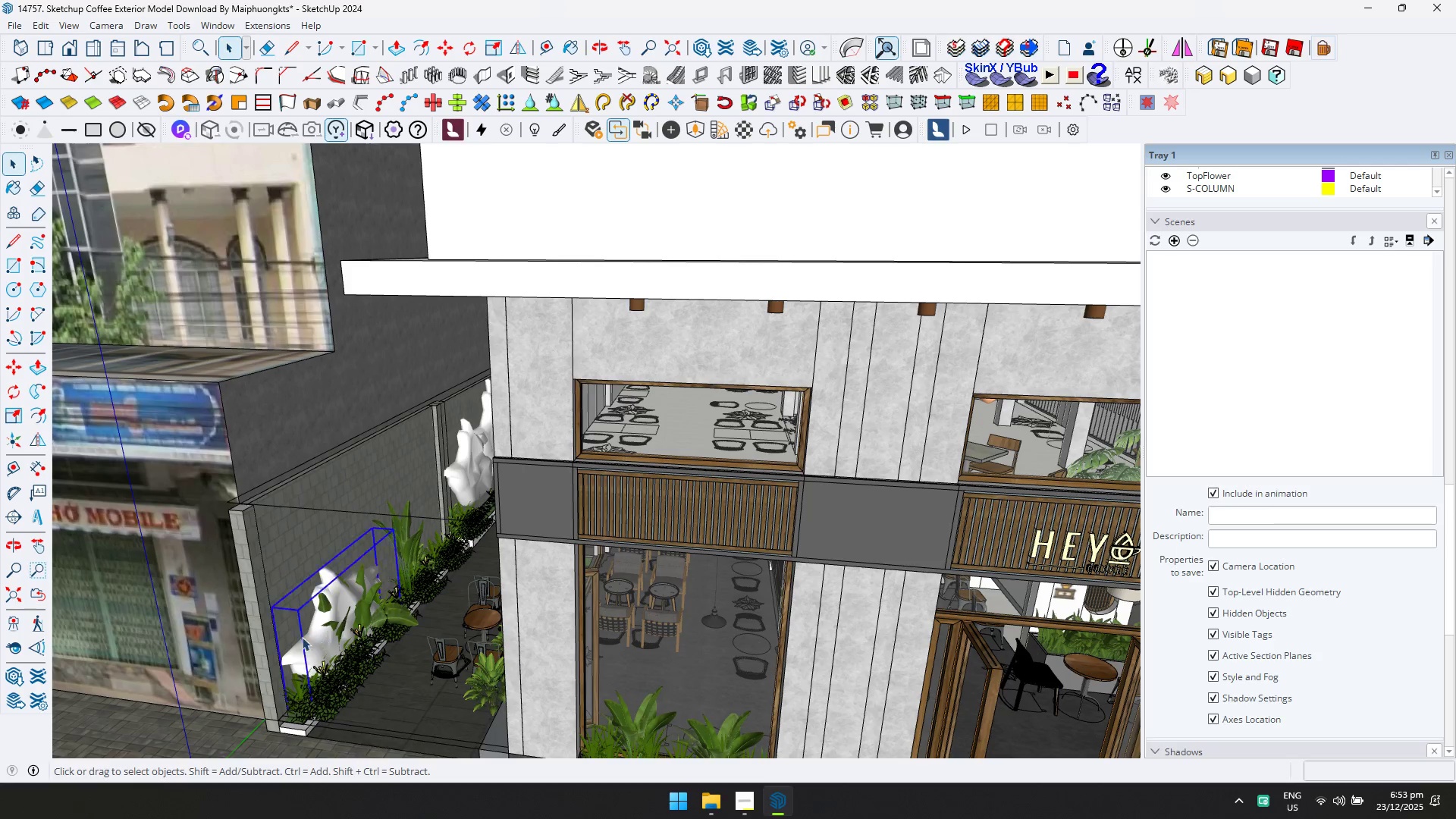 
key(Delete)
 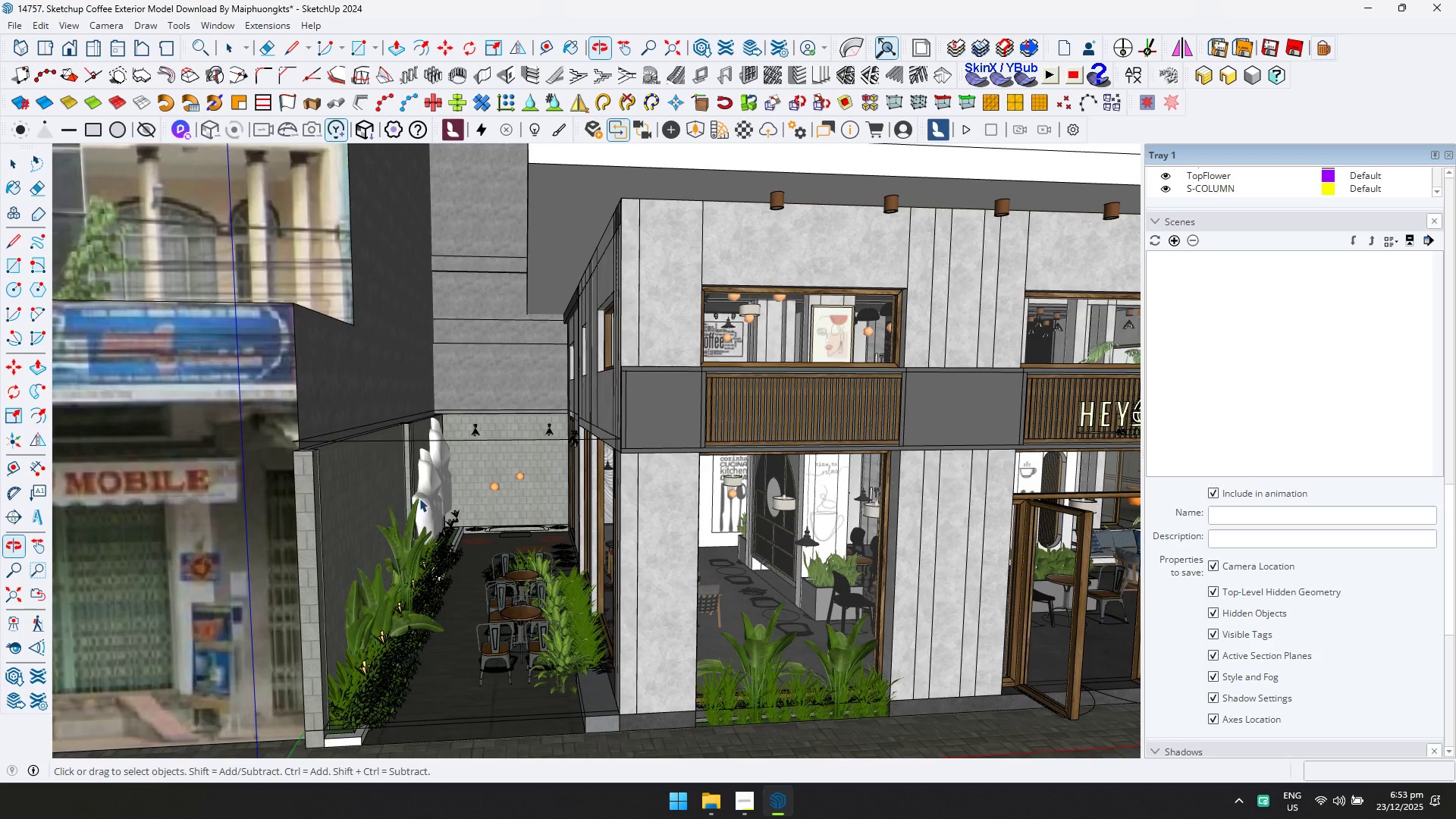 
left_click([422, 493])
 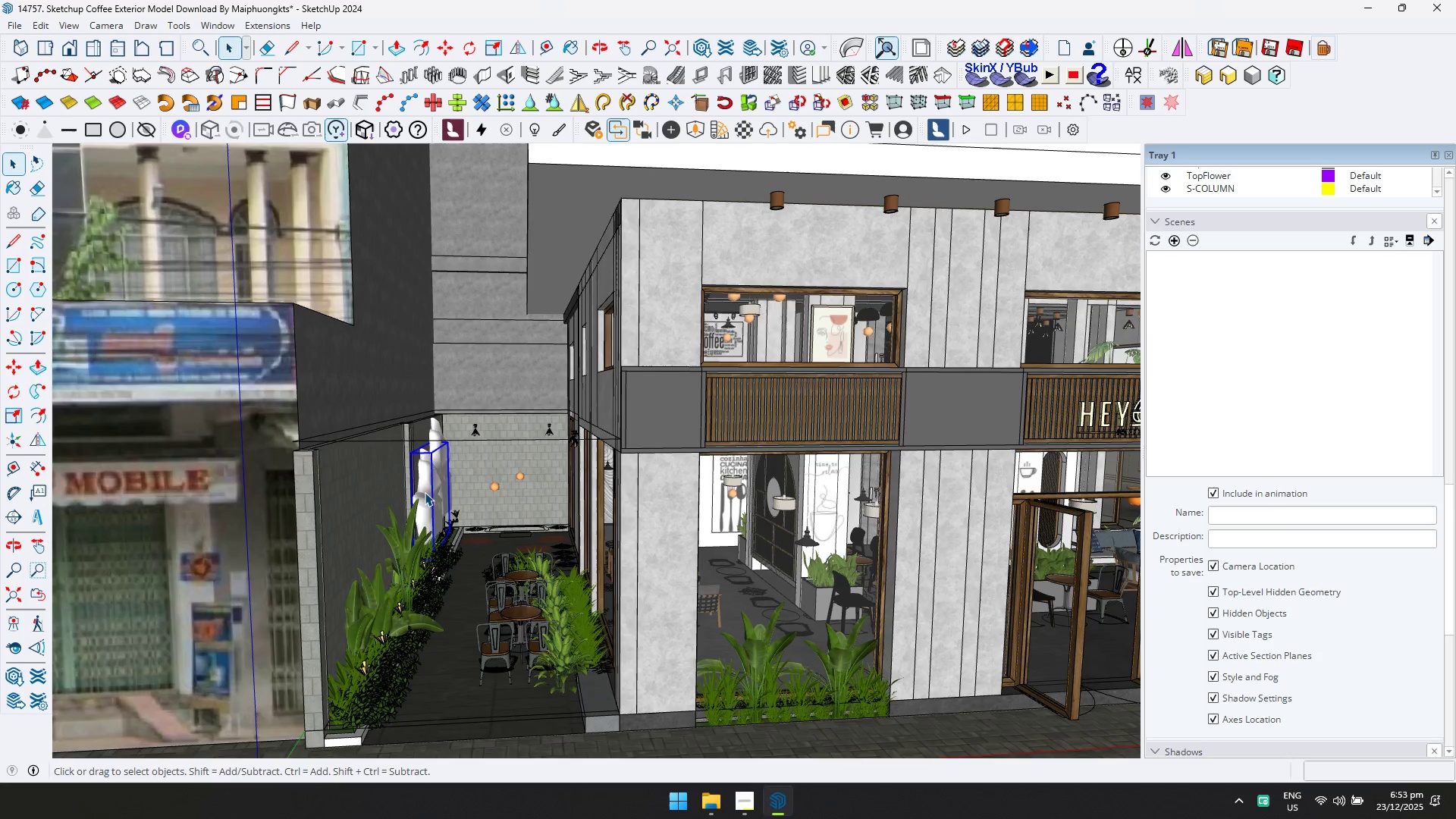 
key(Delete)
 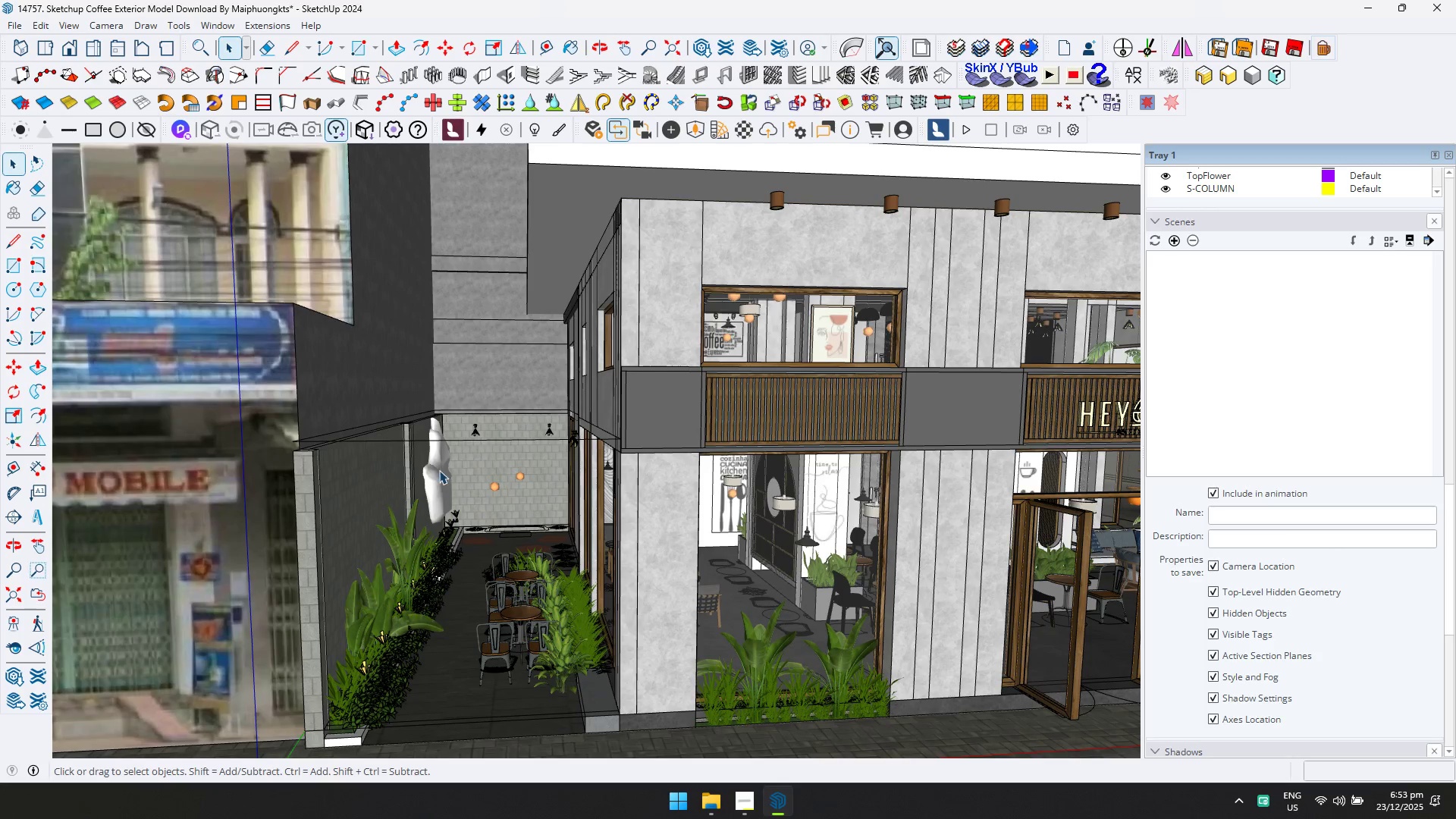 
double_click([441, 467])
 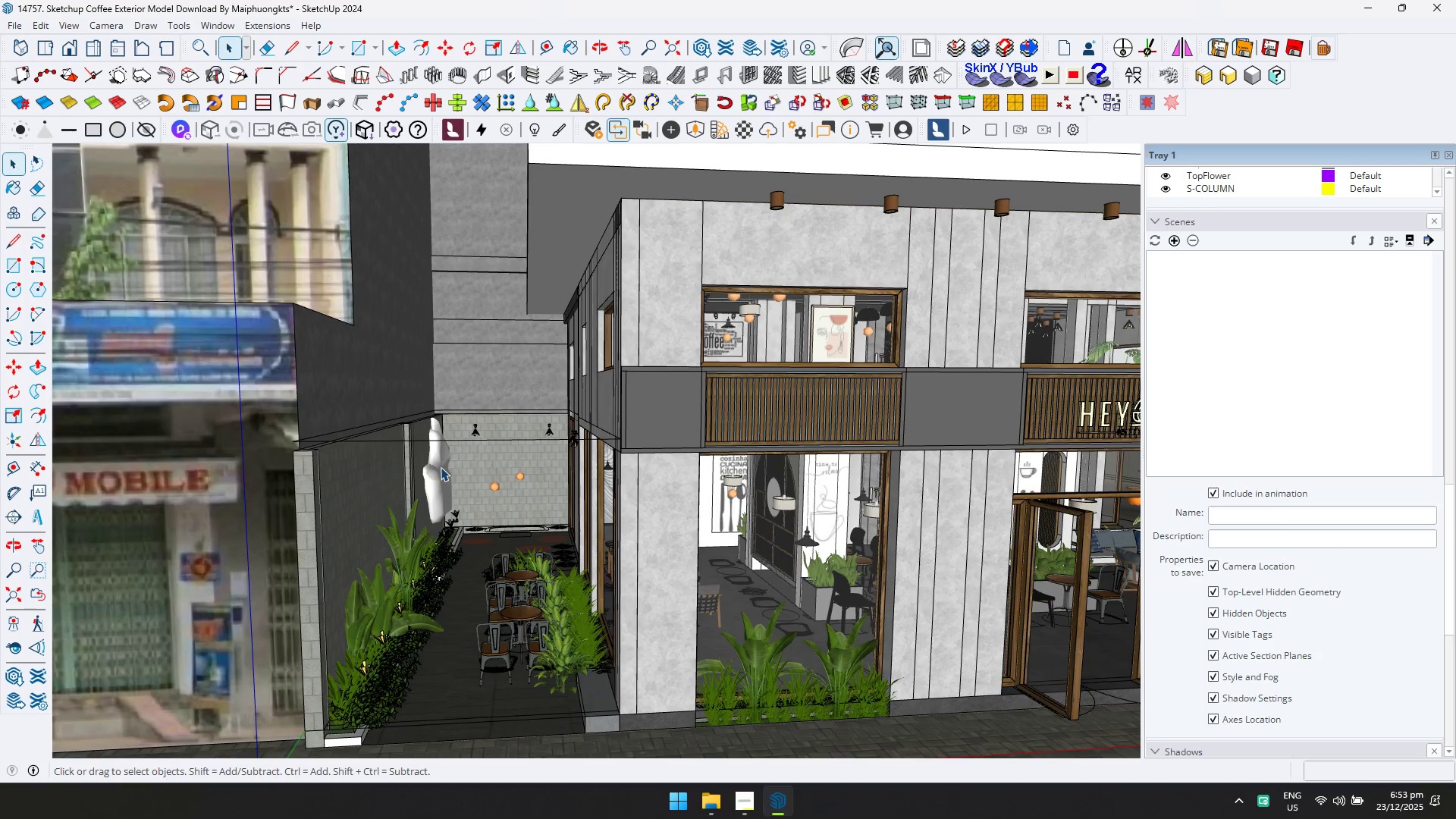 
key(Delete)
 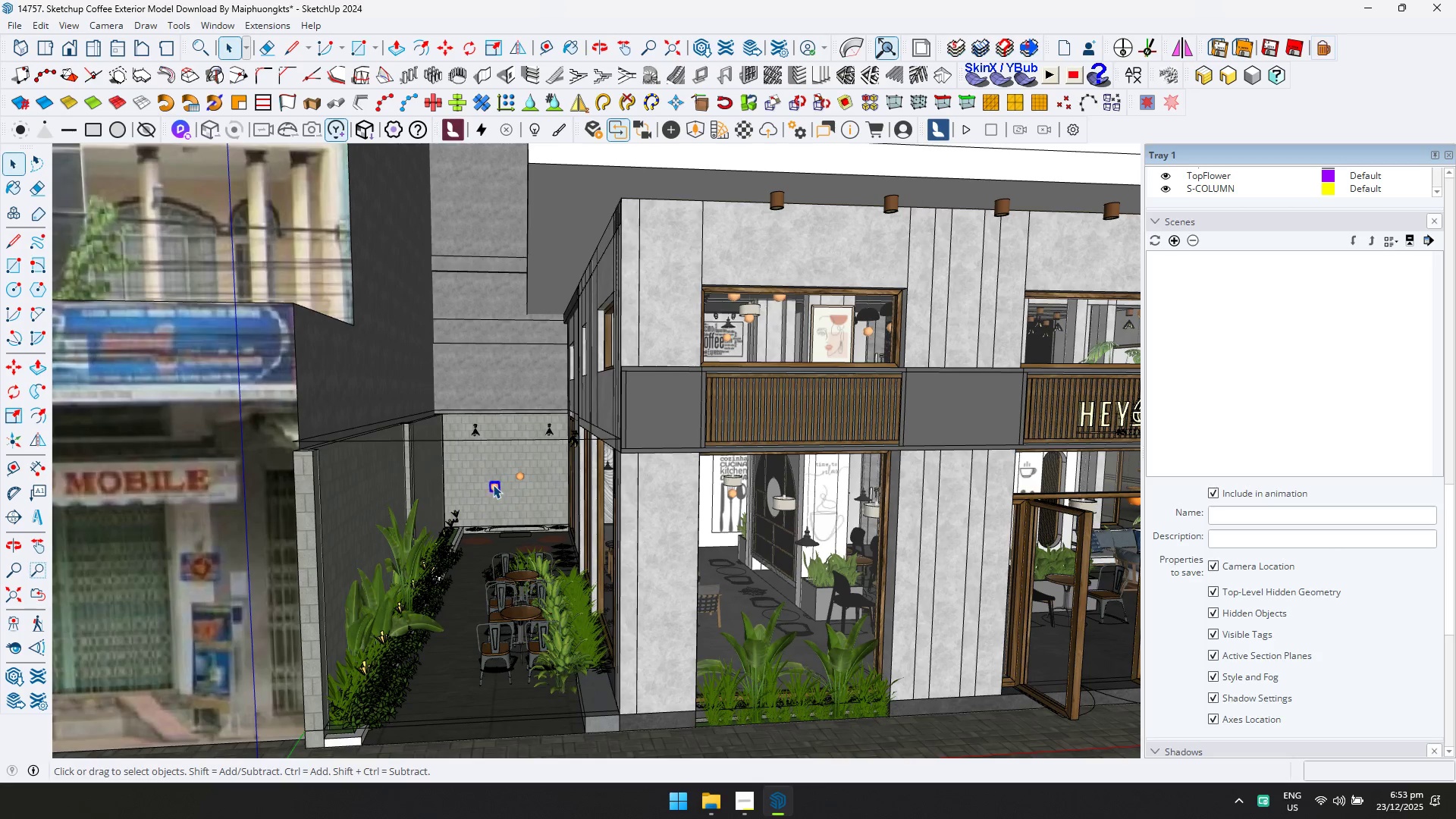 
key(Delete)
 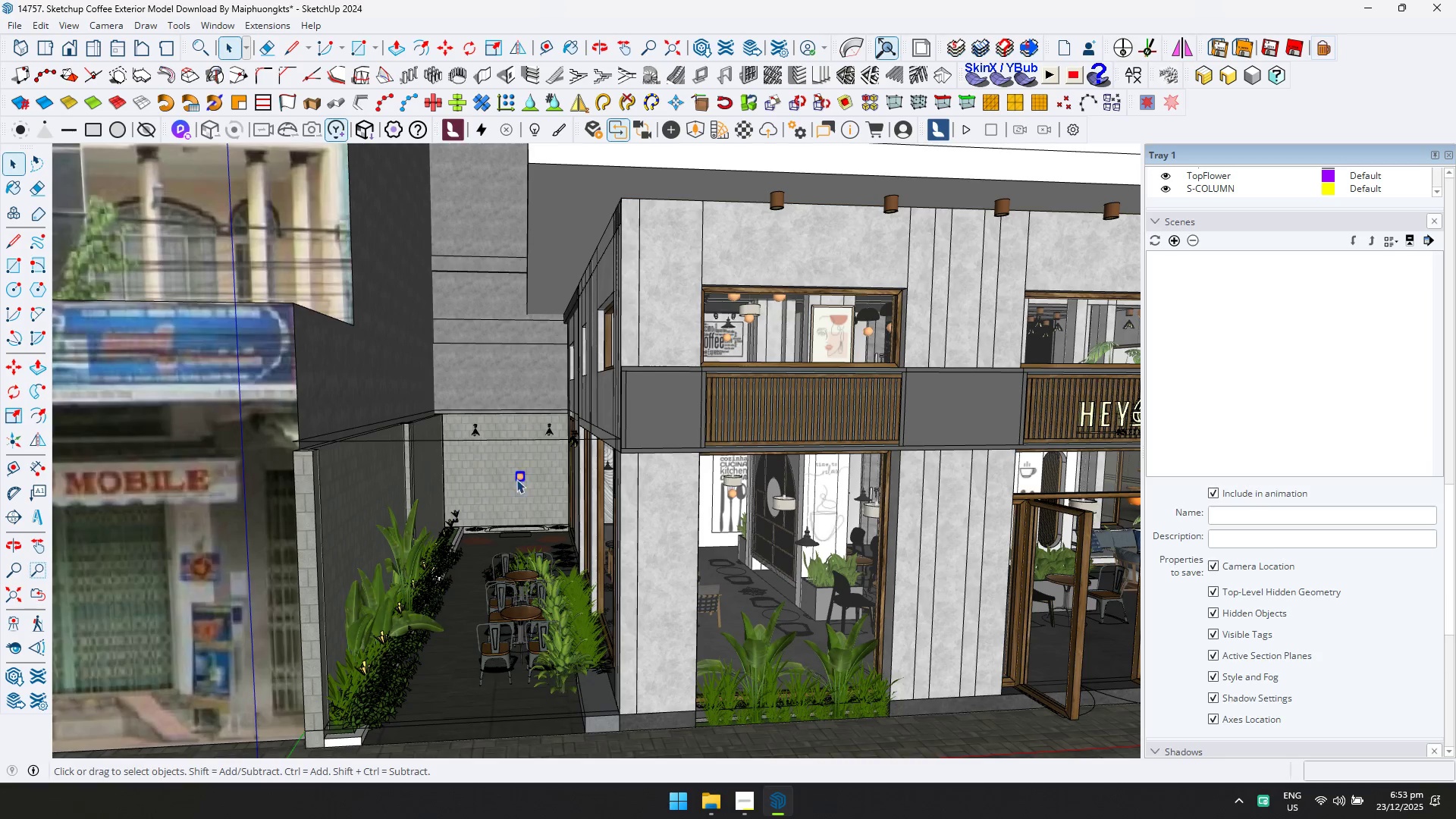 
key(Delete)
 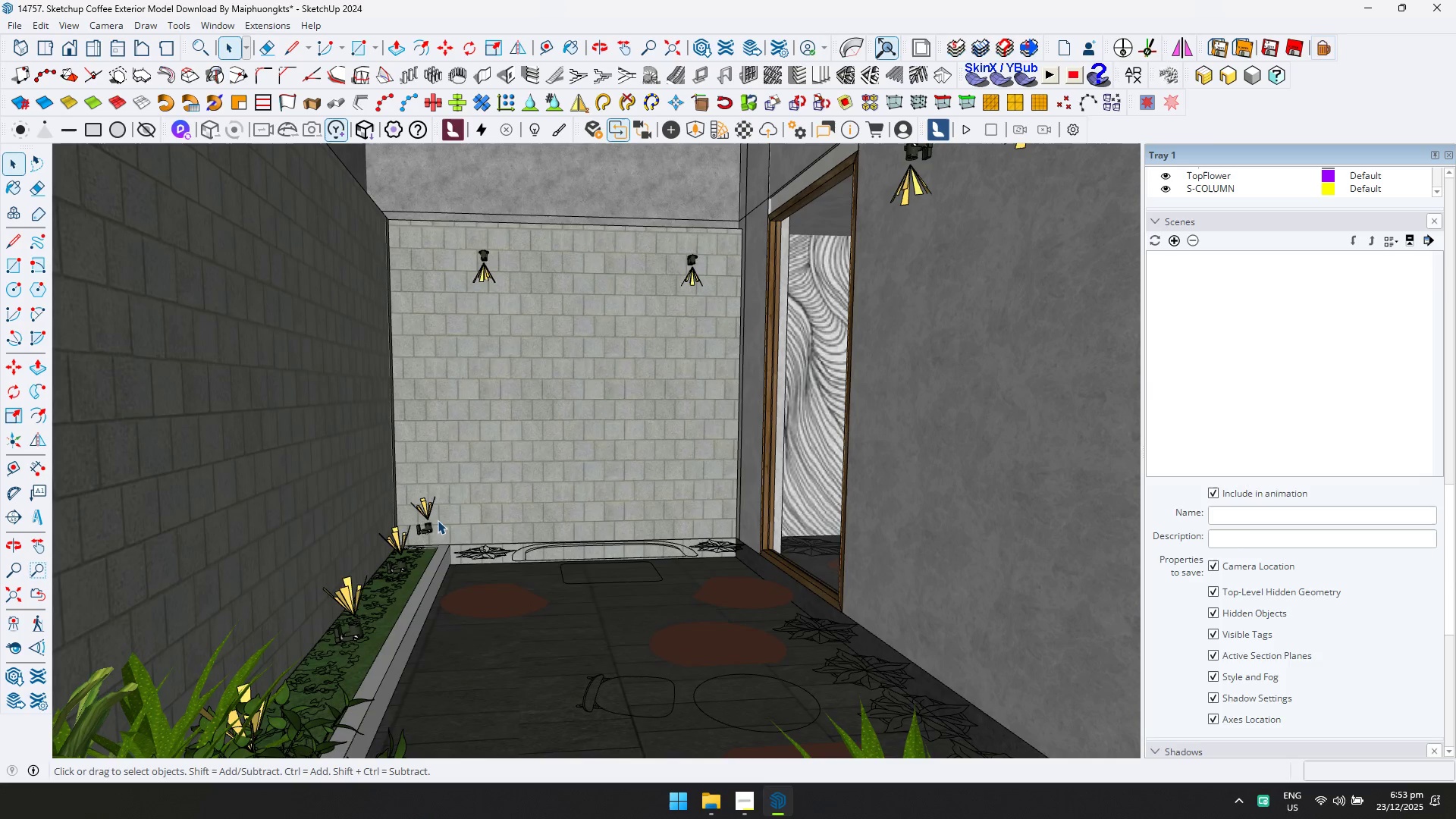 
left_click([431, 523])
 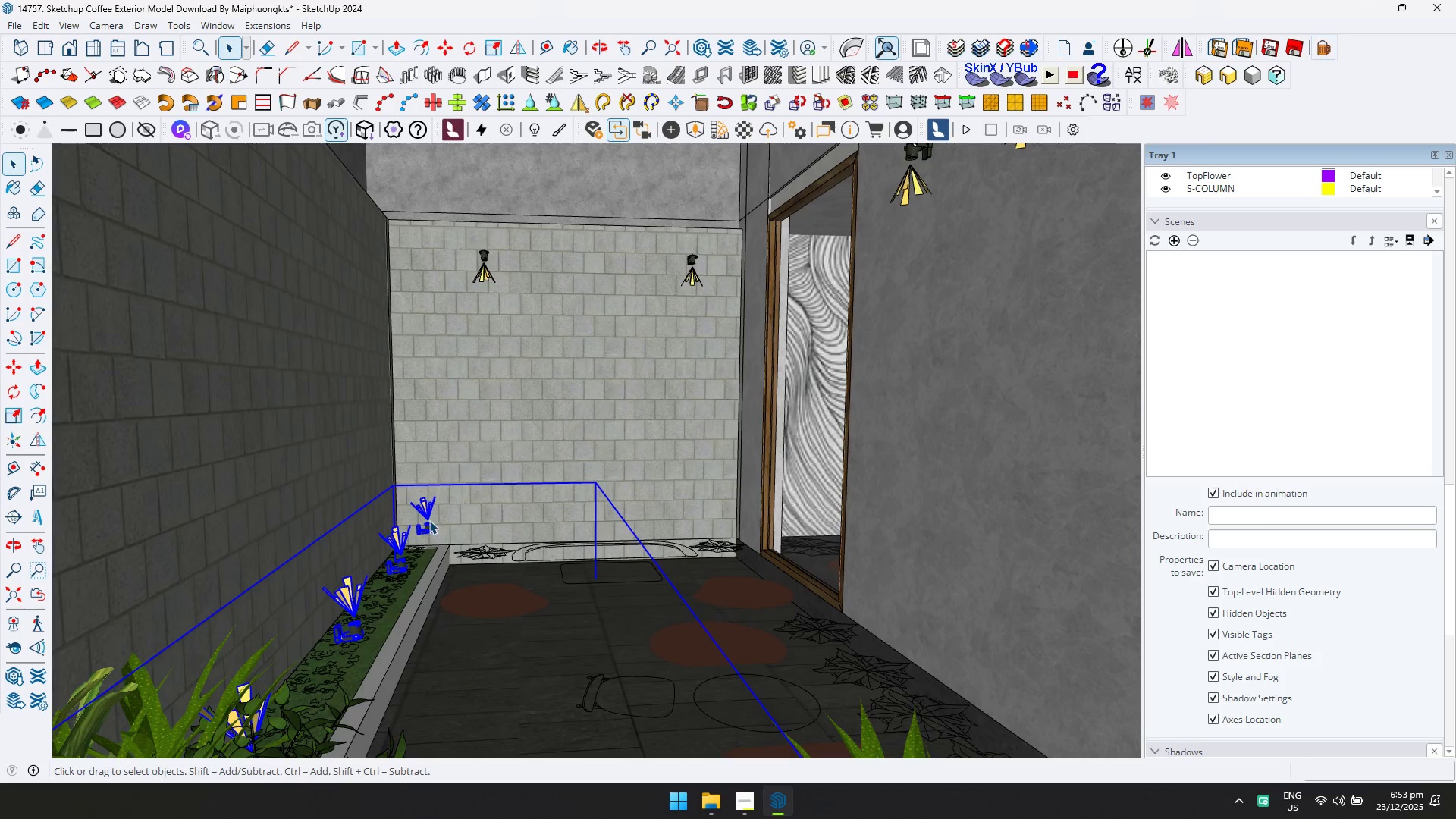 
scroll: coordinate [464, 518], scroll_direction: up, amount: 10.0
 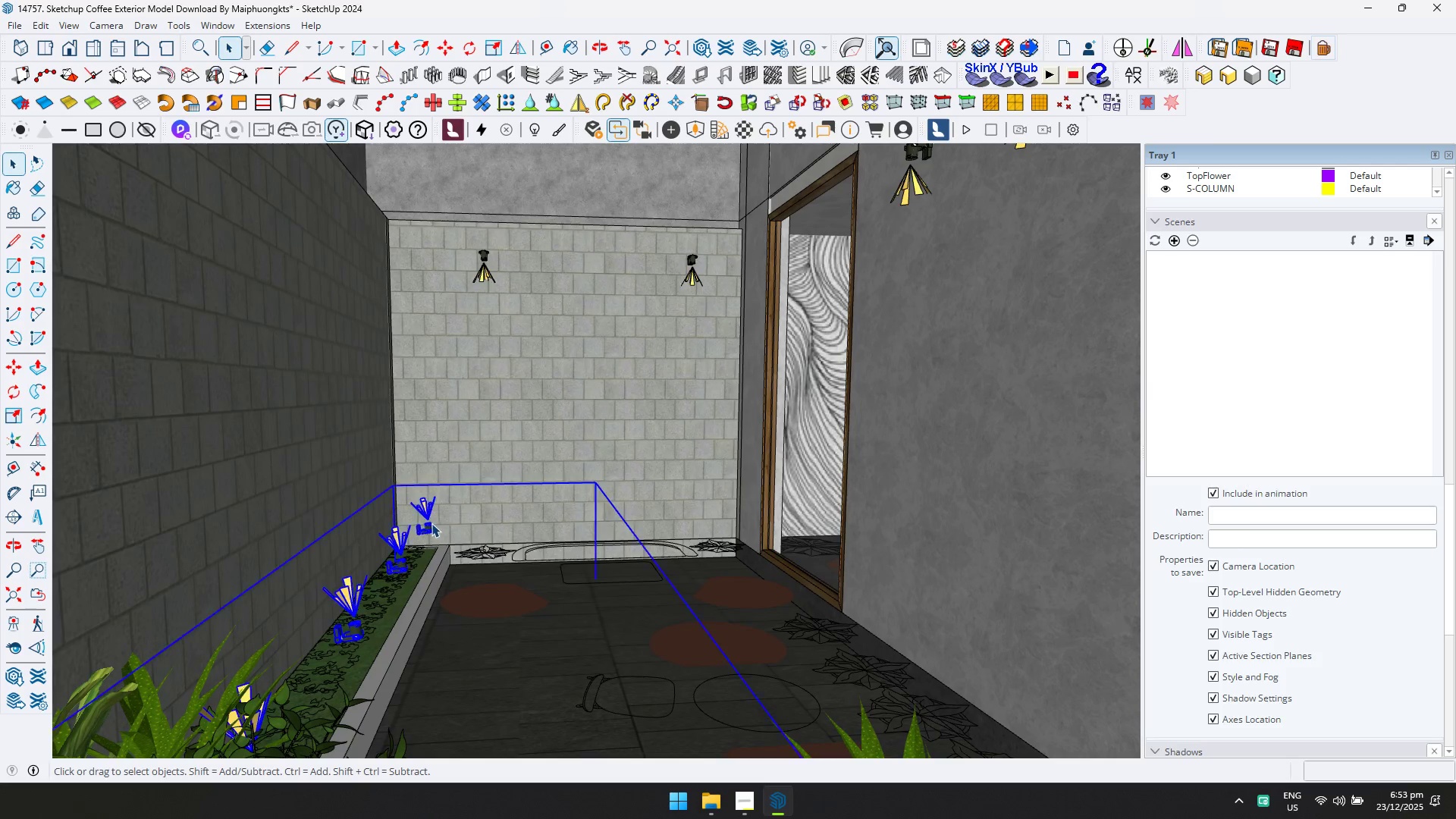 
double_click([428, 511])
 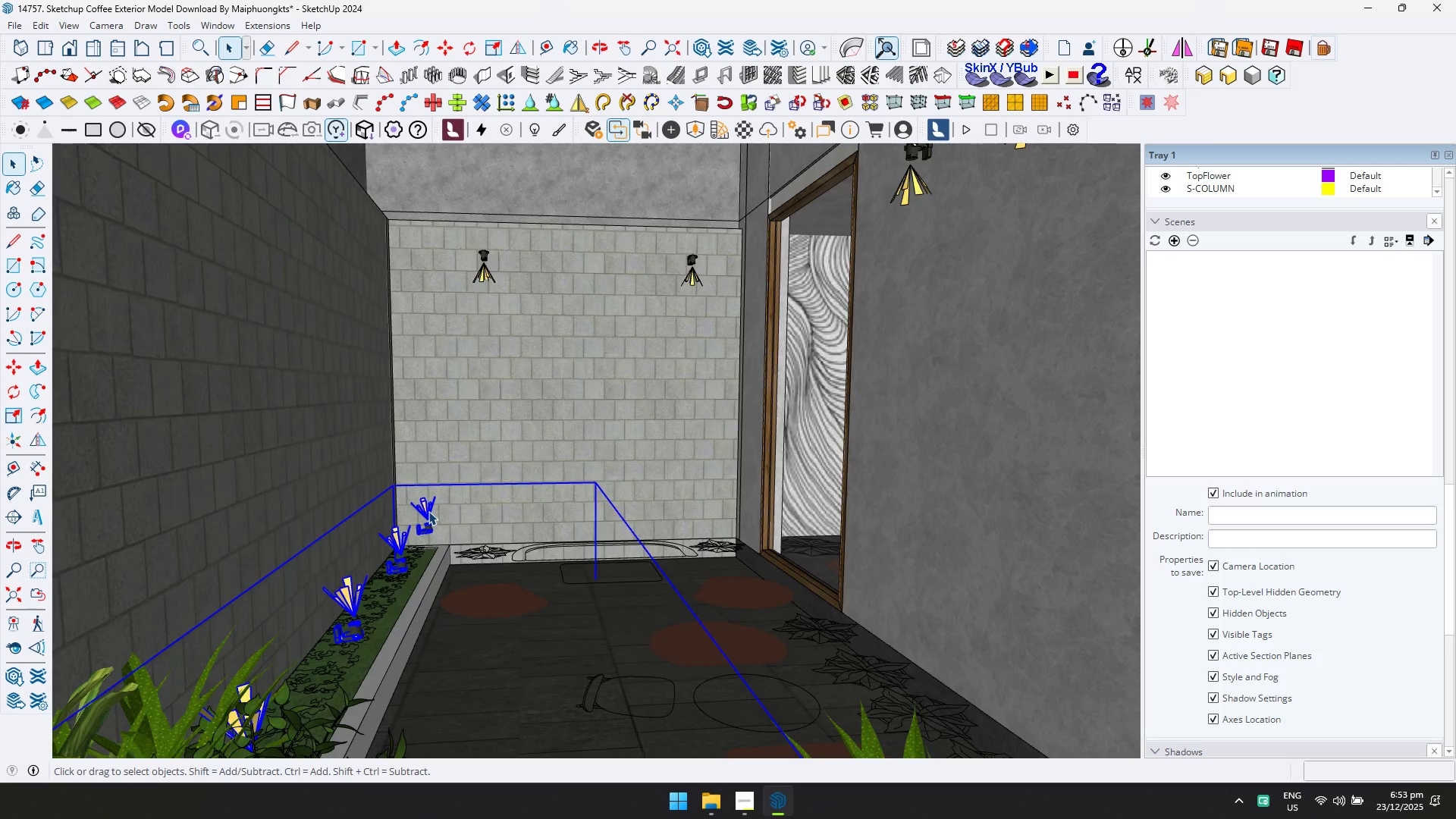 
triple_click([428, 511])
 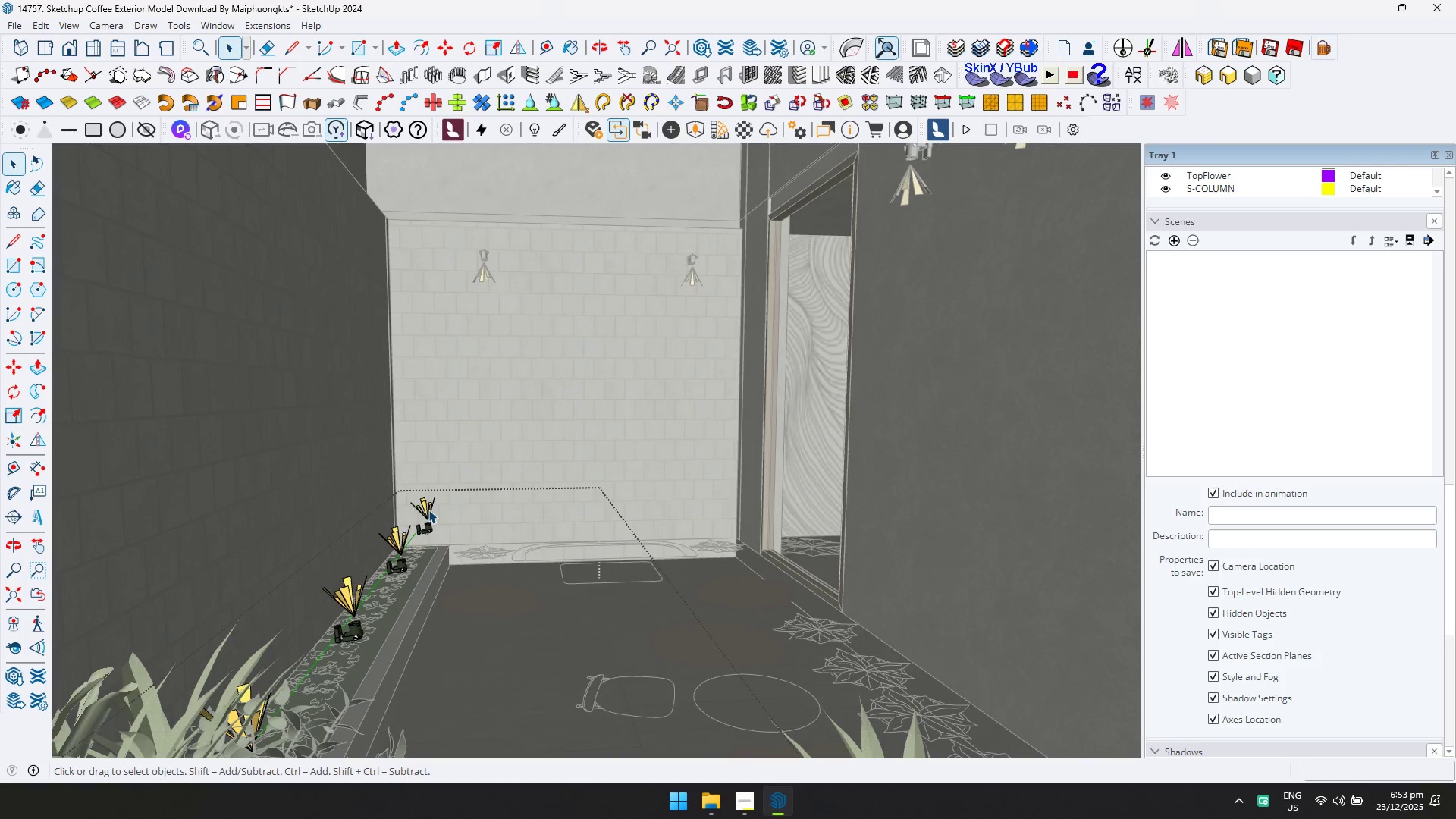 
triple_click([428, 507])
 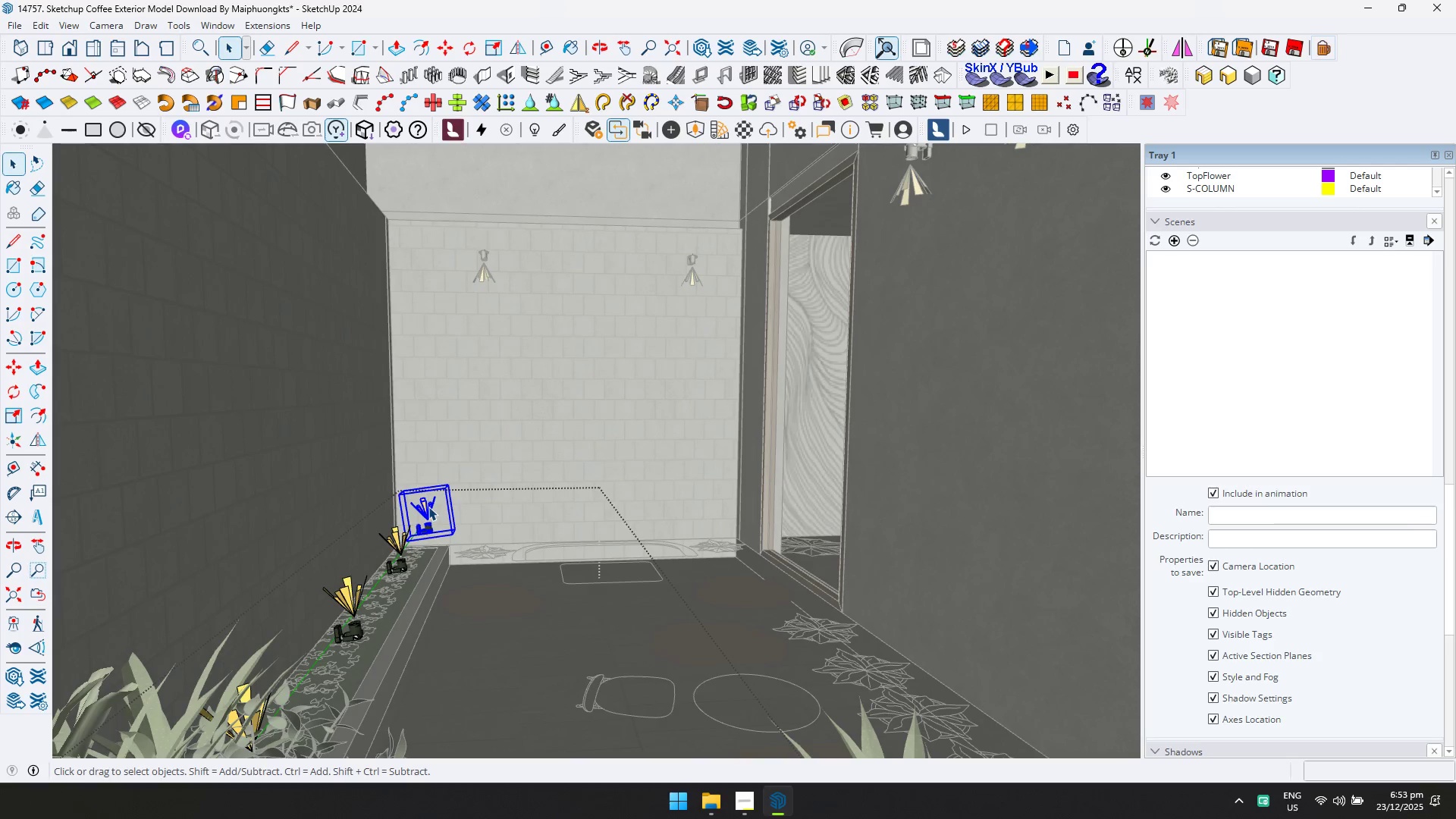 
double_click([428, 507])
 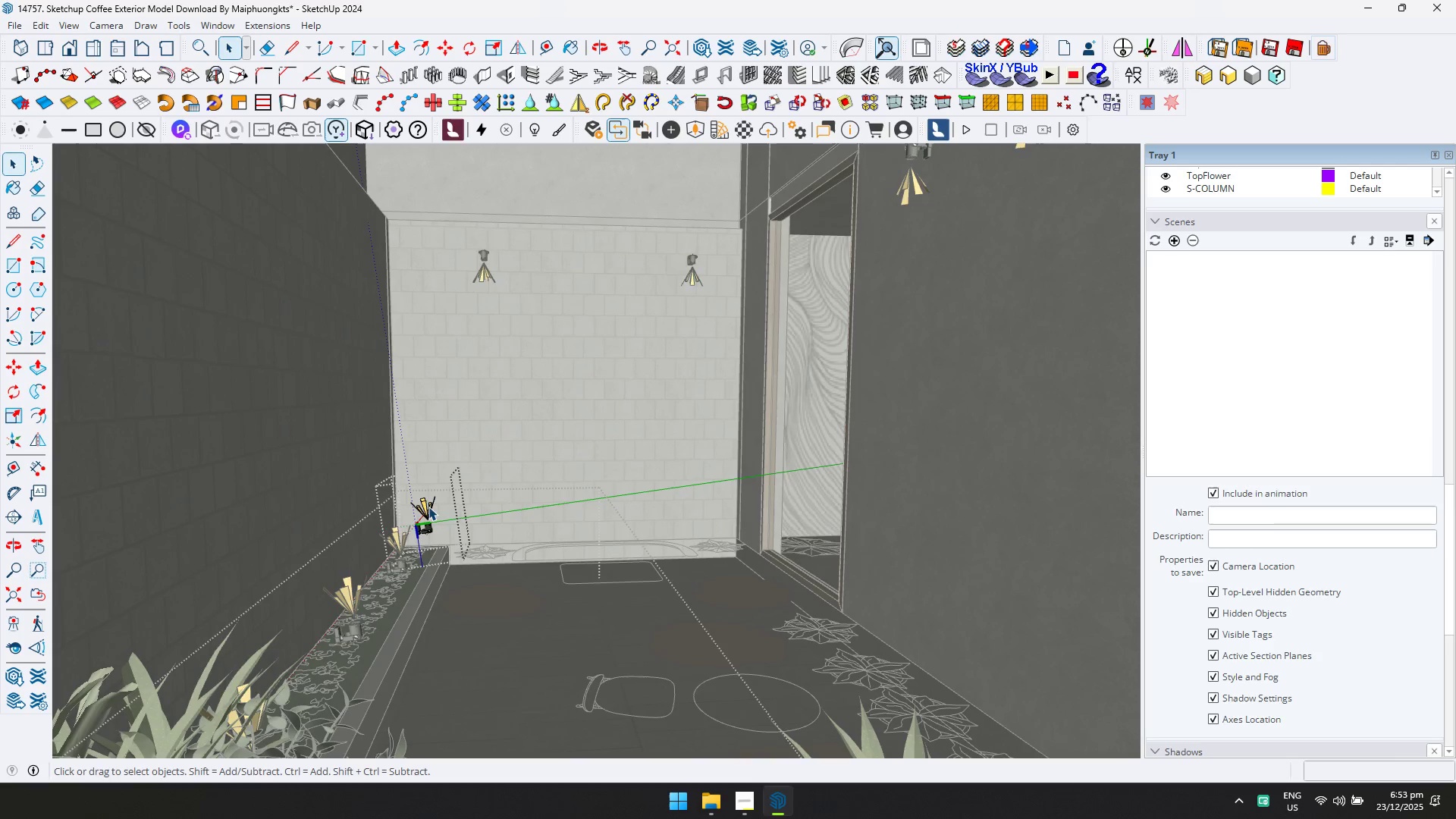 
triple_click([428, 507])
 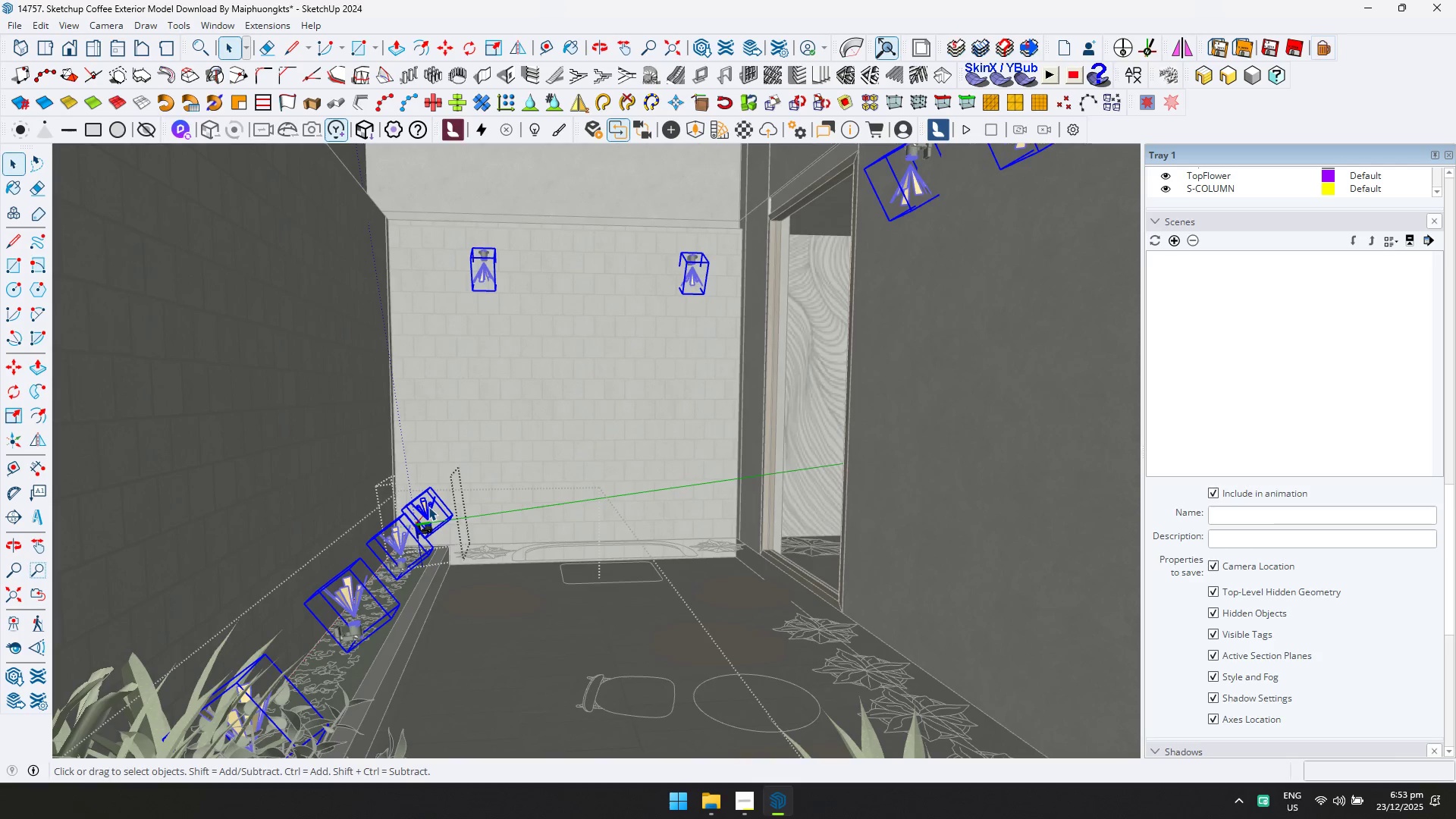 
key(Delete)
 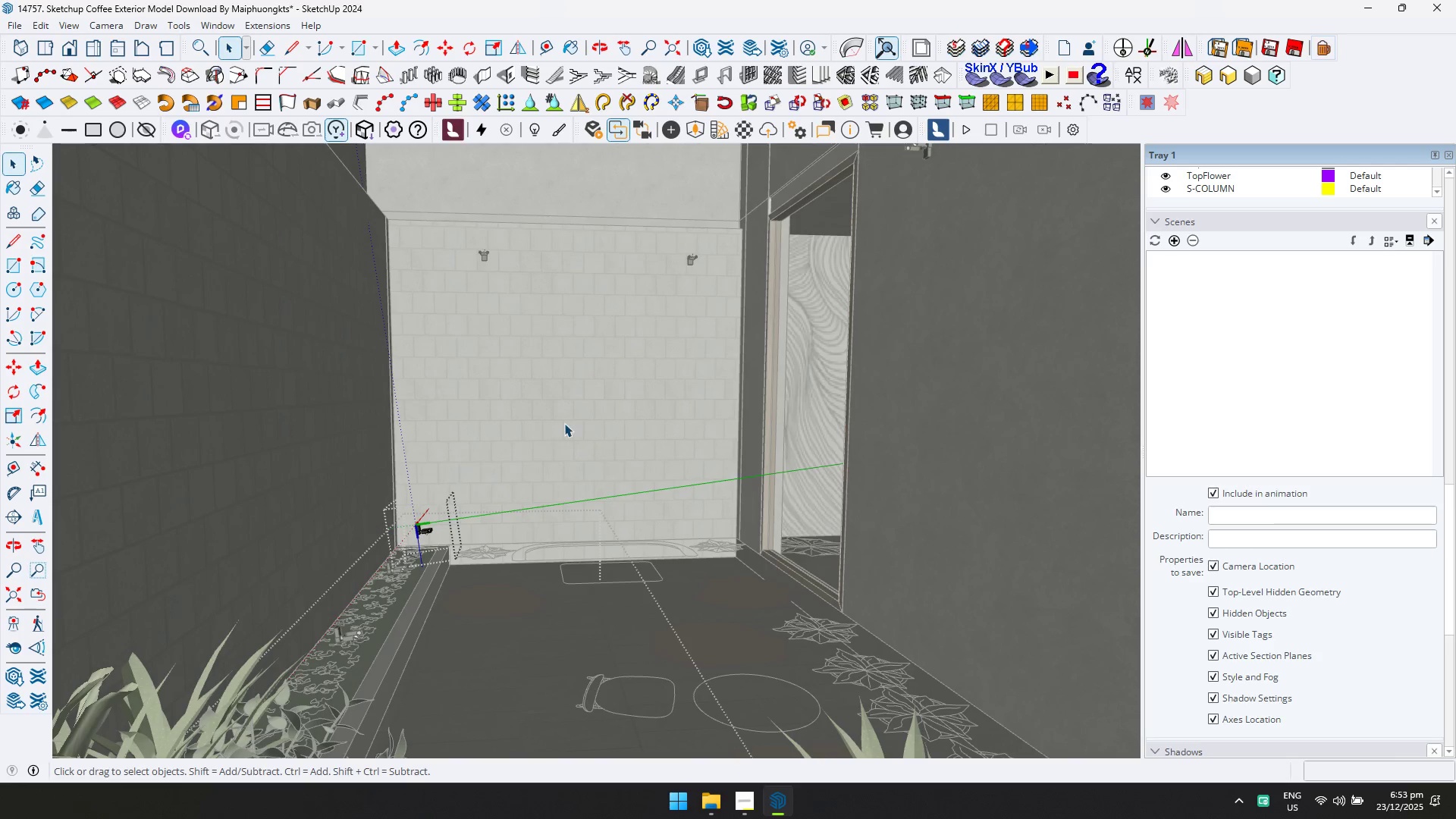 
key(Escape)
 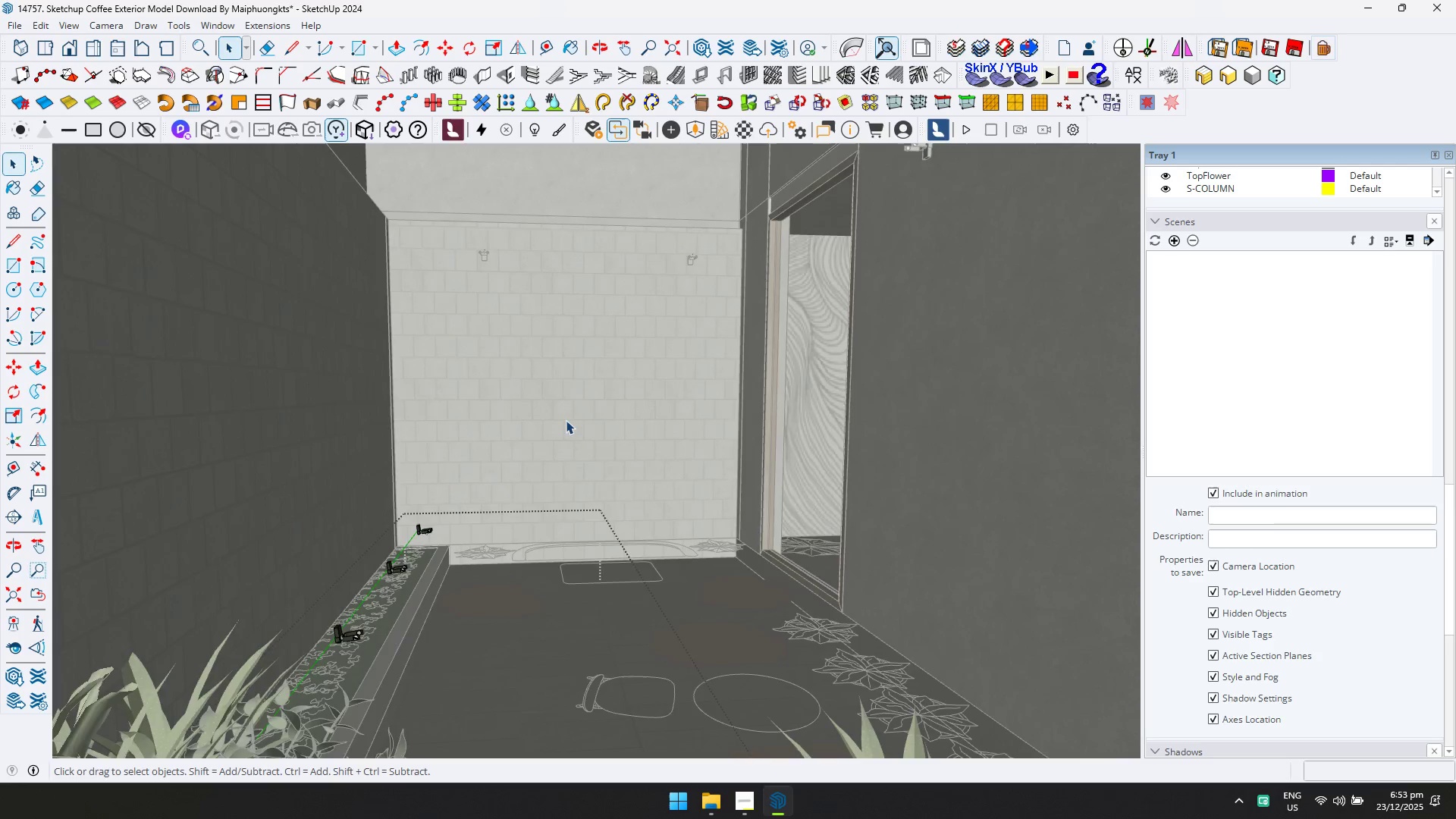 
key(Escape)
 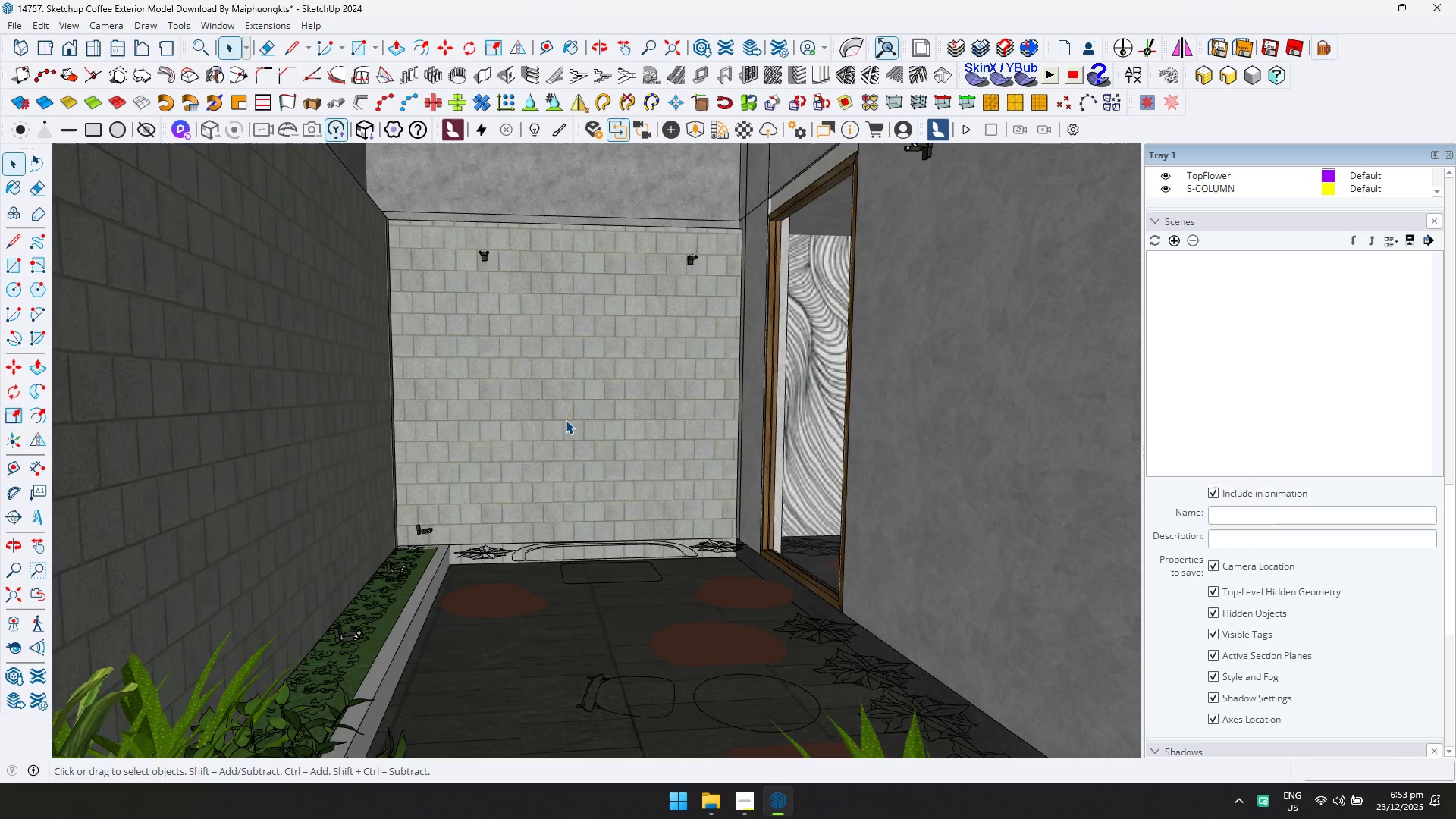 
key(Escape)
 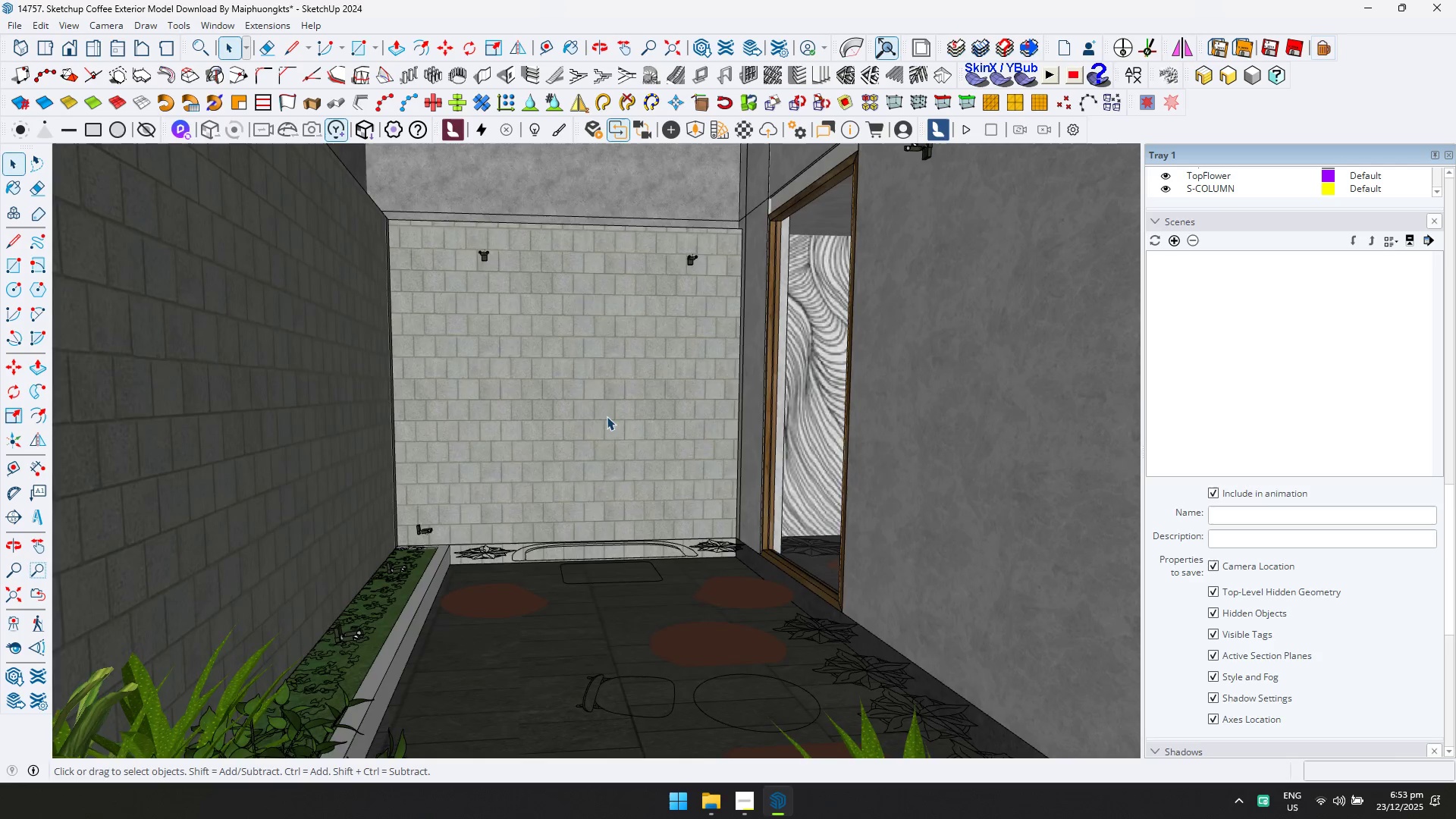 
hold_key(key=ShiftLeft, duration=0.59)
scroll: coordinate [790, 418], scroll_direction: down, amount: 6.0
 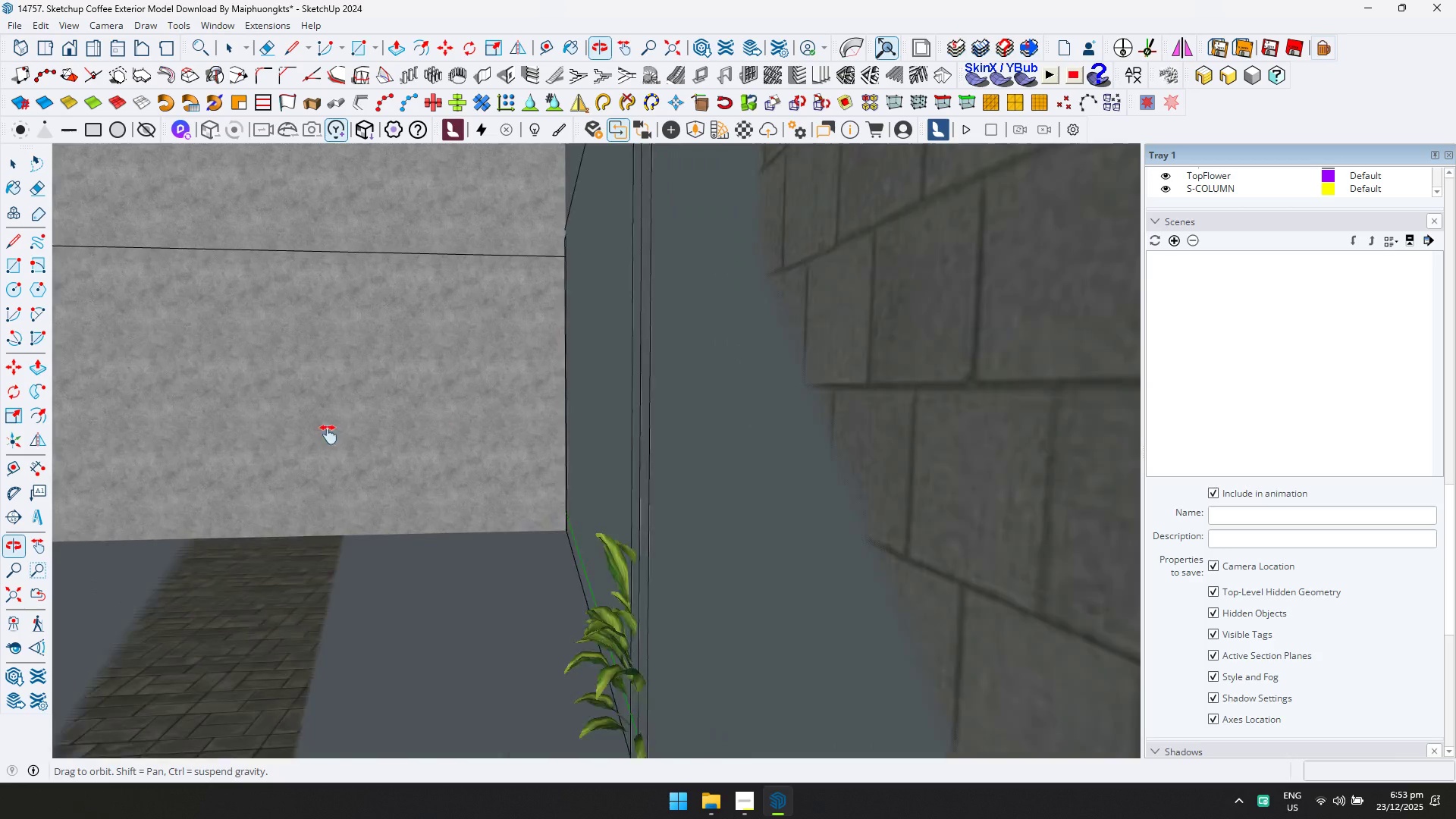 
hold_key(key=ShiftLeft, duration=0.45)
scroll: coordinate [914, 430], scroll_direction: down, amount: 1.0
 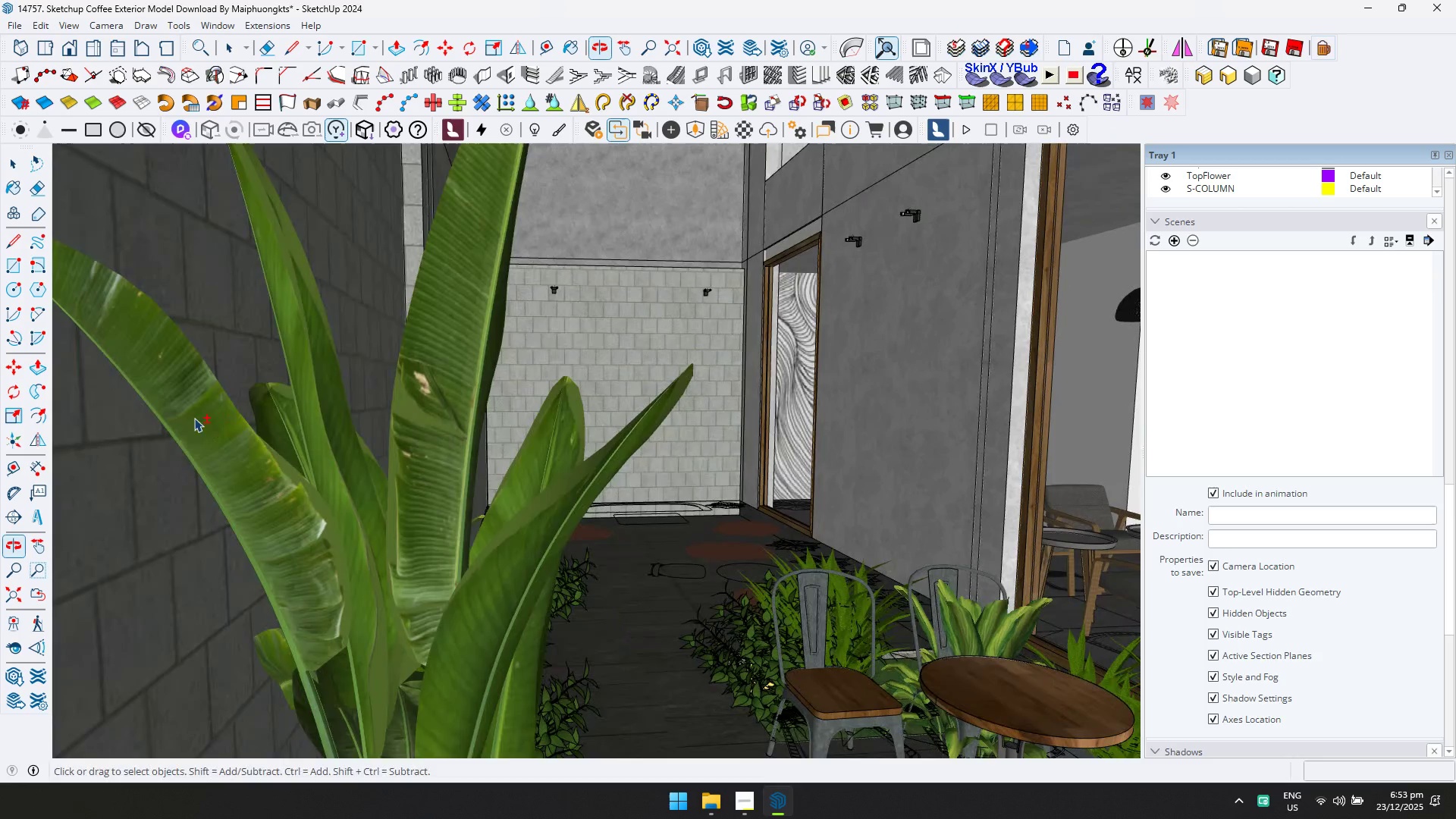 
hold_key(key=ShiftLeft, duration=0.33)
 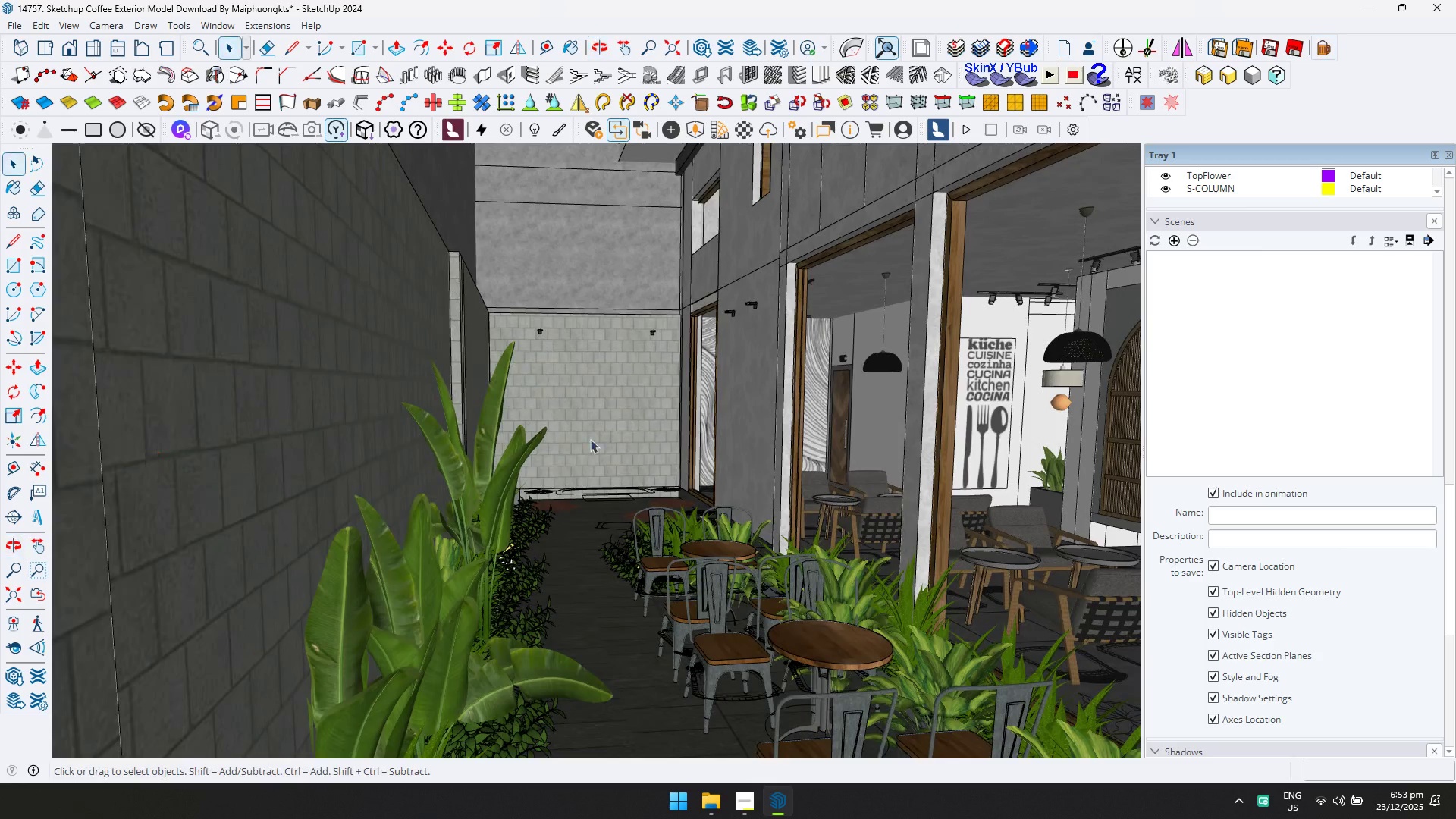 
scroll: coordinate [809, 444], scroll_direction: down, amount: 5.0
 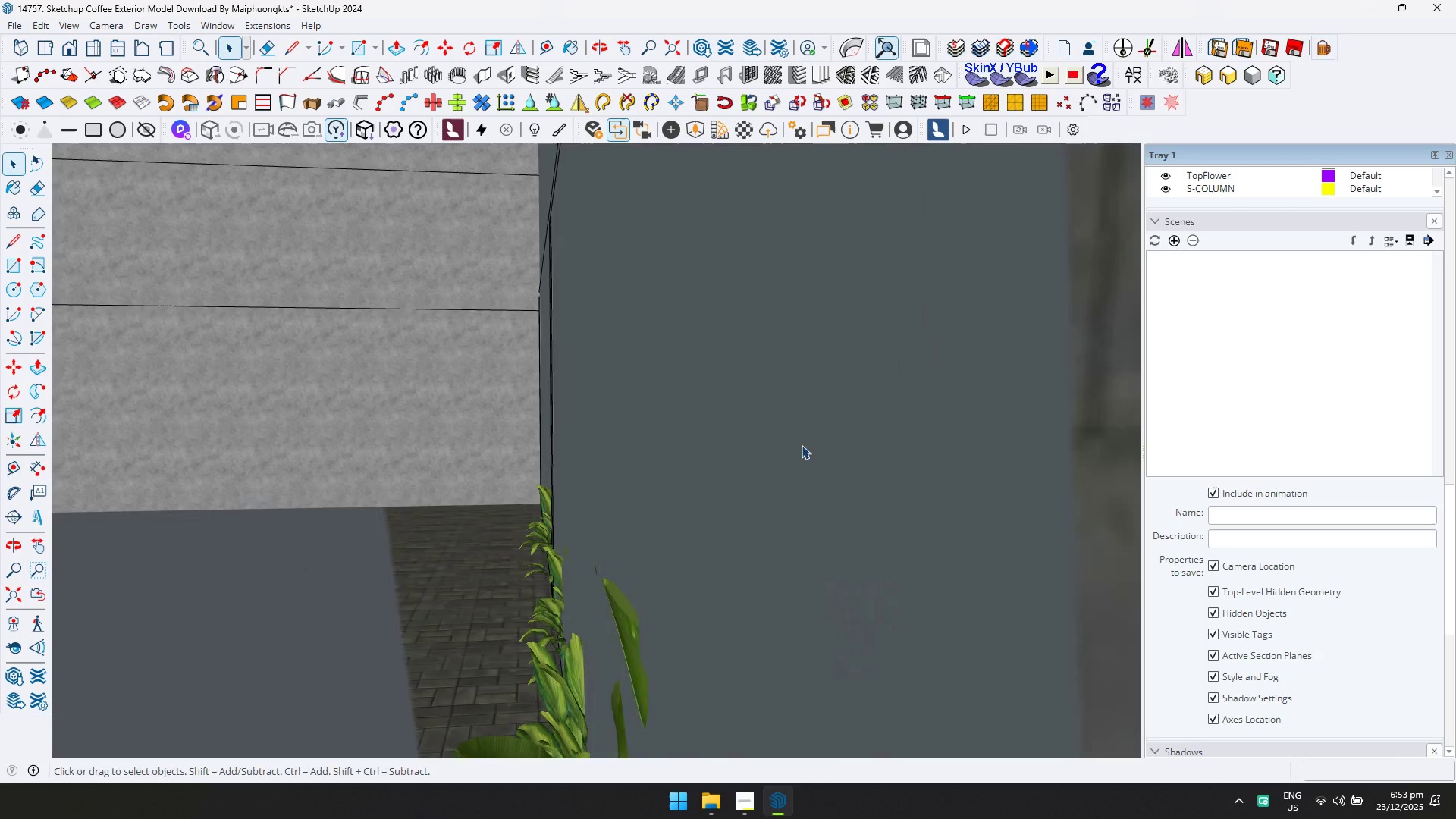 
hold_key(key=ShiftLeft, duration=0.33)
scroll: coordinate [692, 451], scroll_direction: down, amount: 7.0
 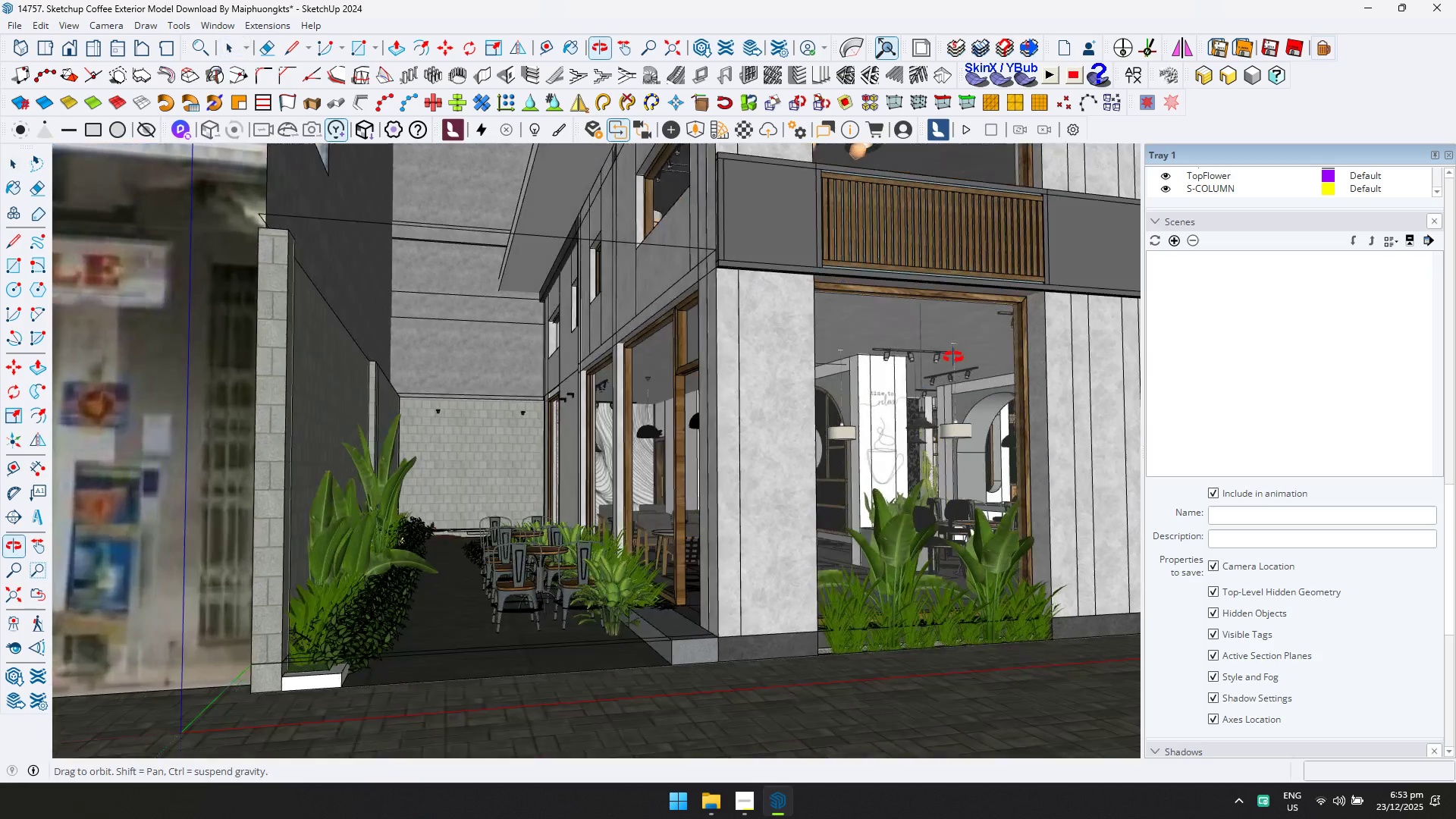 
key(Escape)
 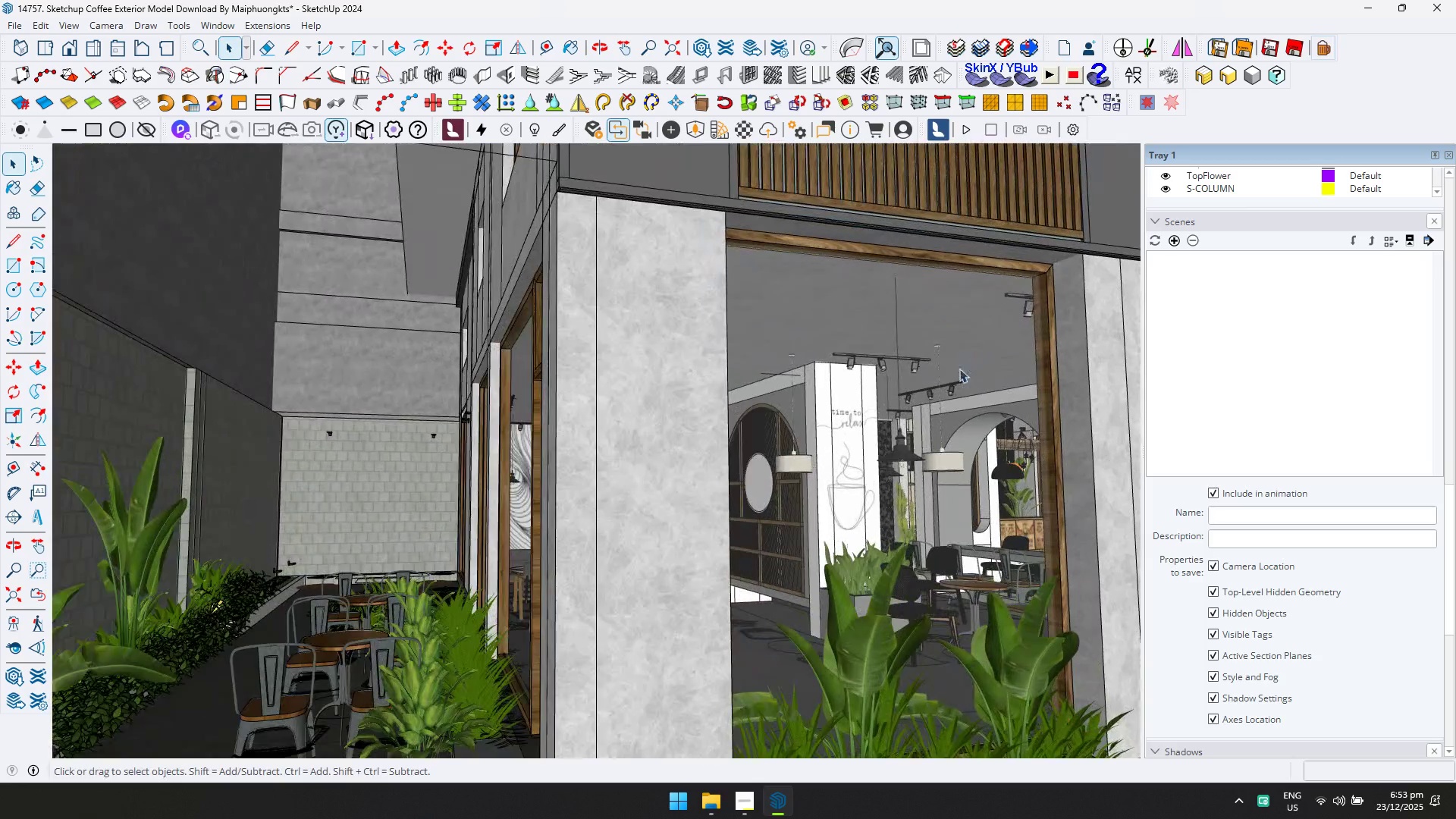 
key(Escape)
 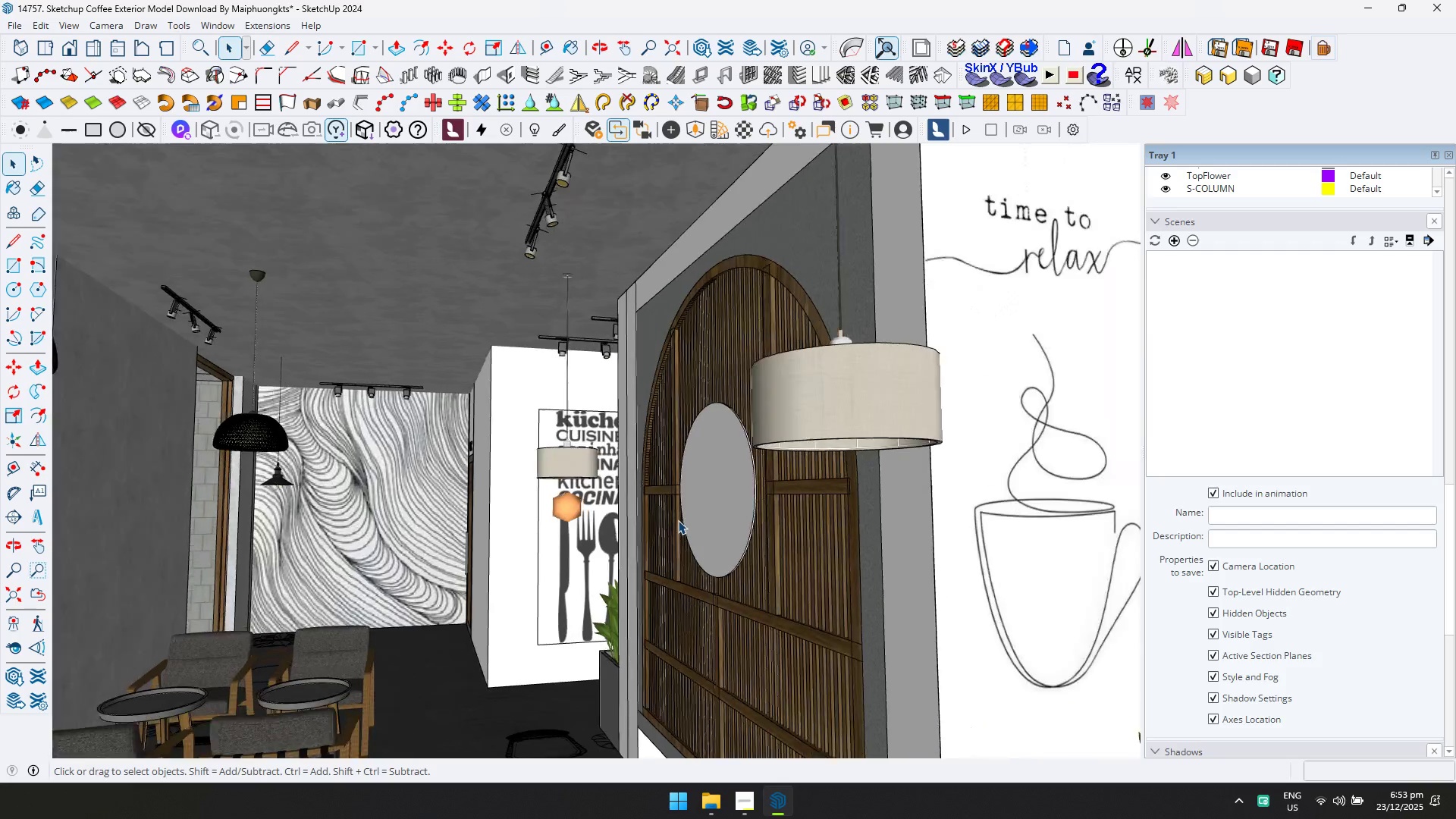 
left_click([563, 508])
 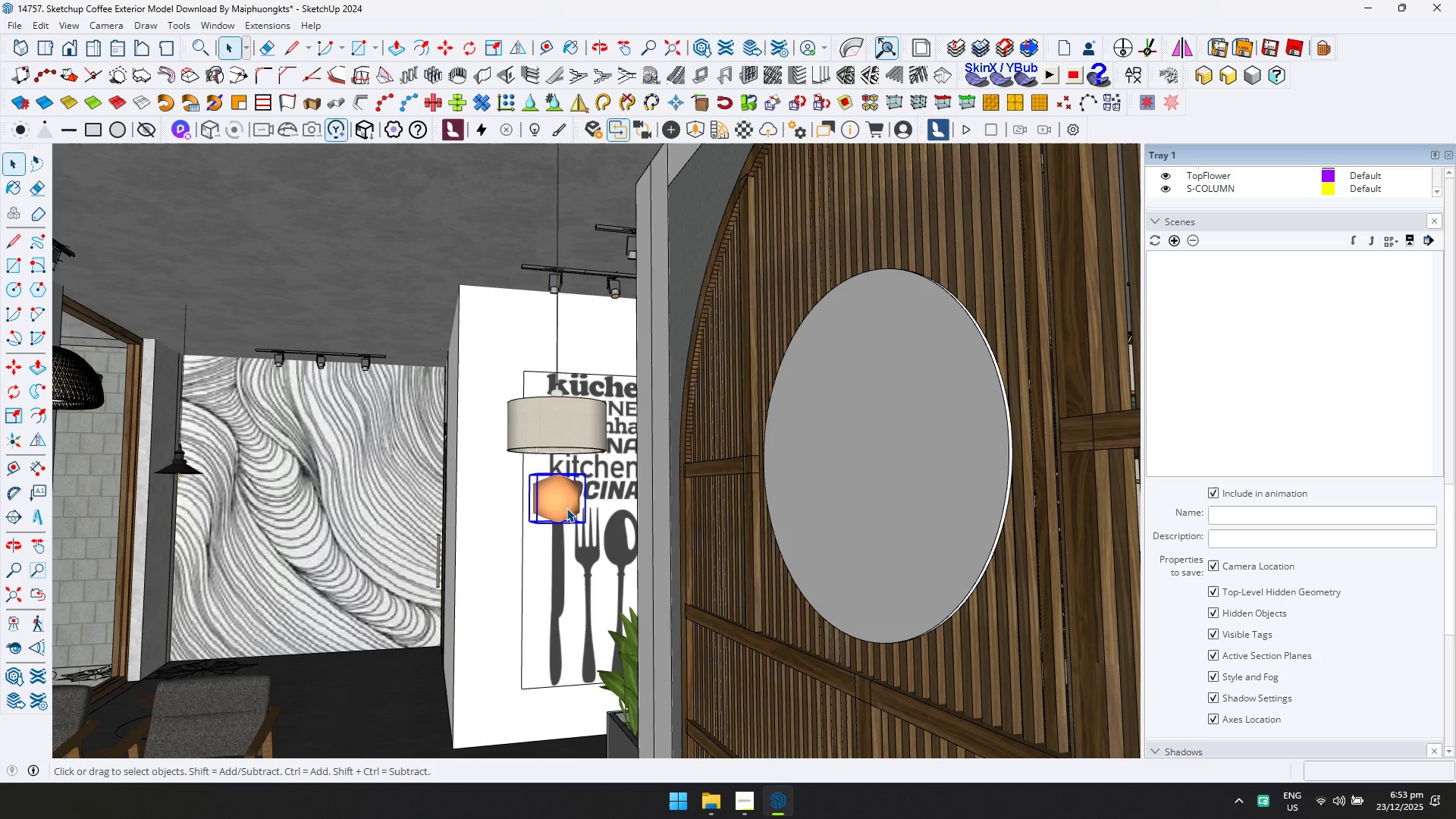 
scroll: coordinate [557, 520], scroll_direction: up, amount: 34.0
 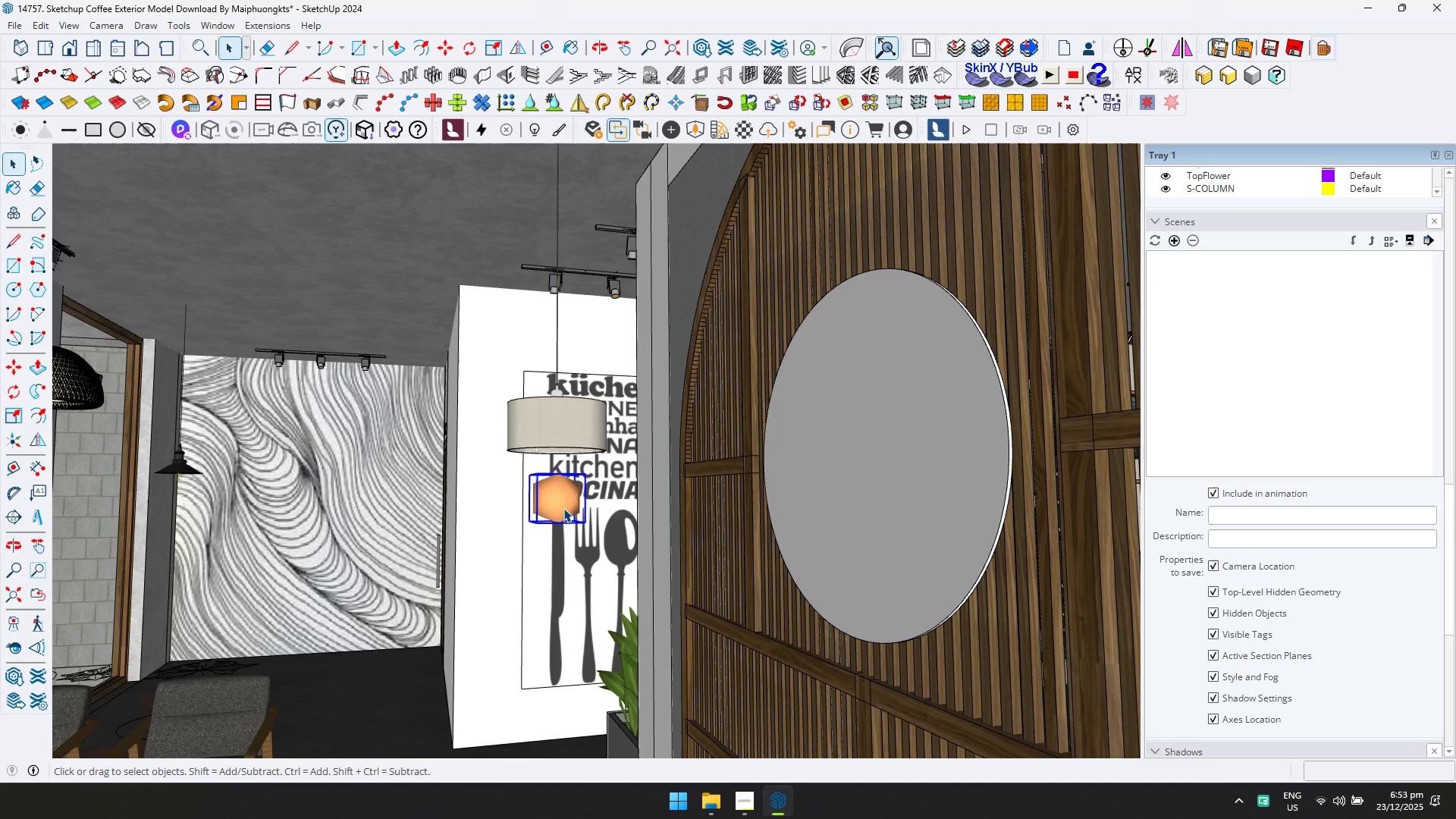 
key(B)
 